 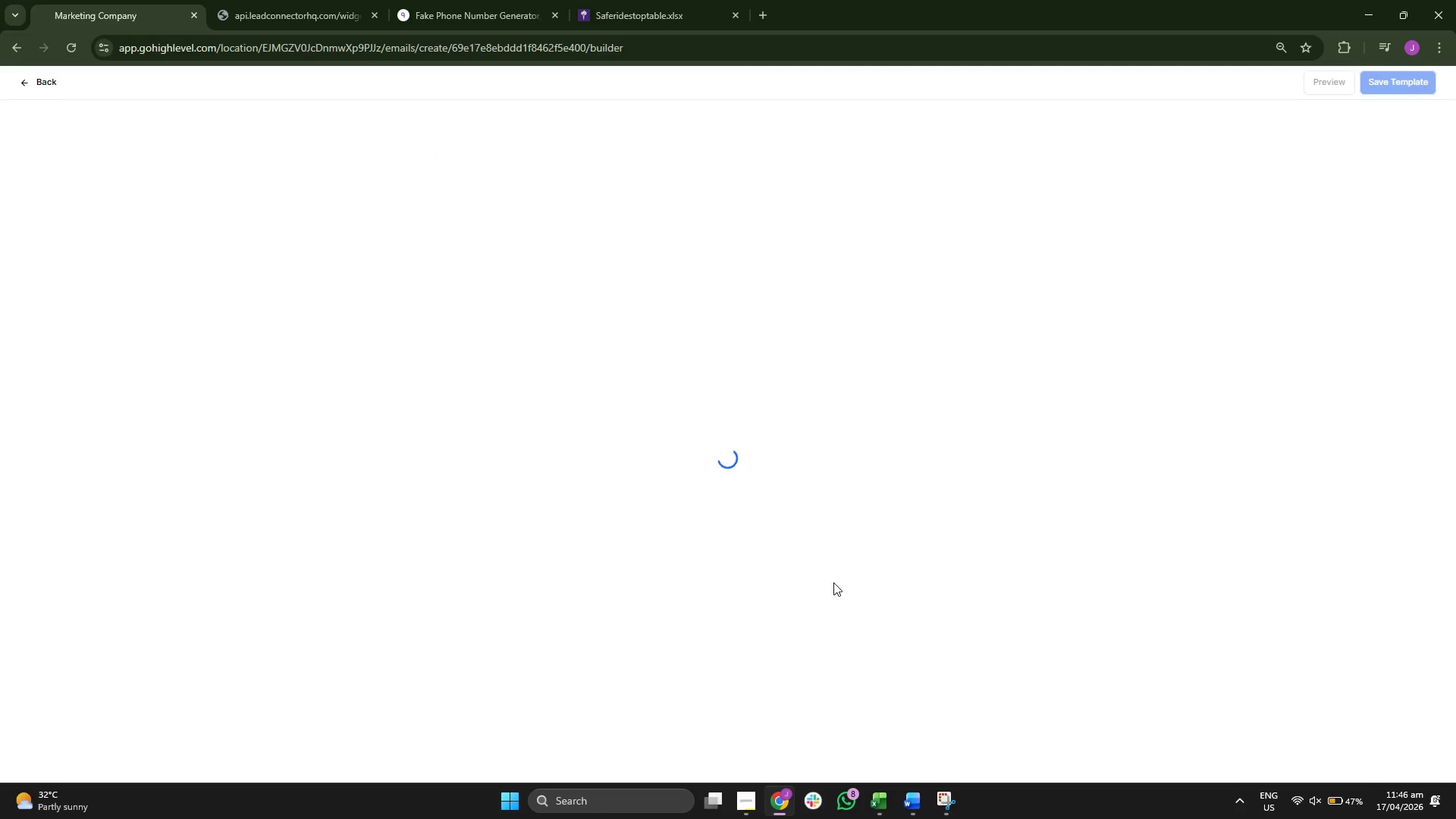 
left_click([916, 793])
 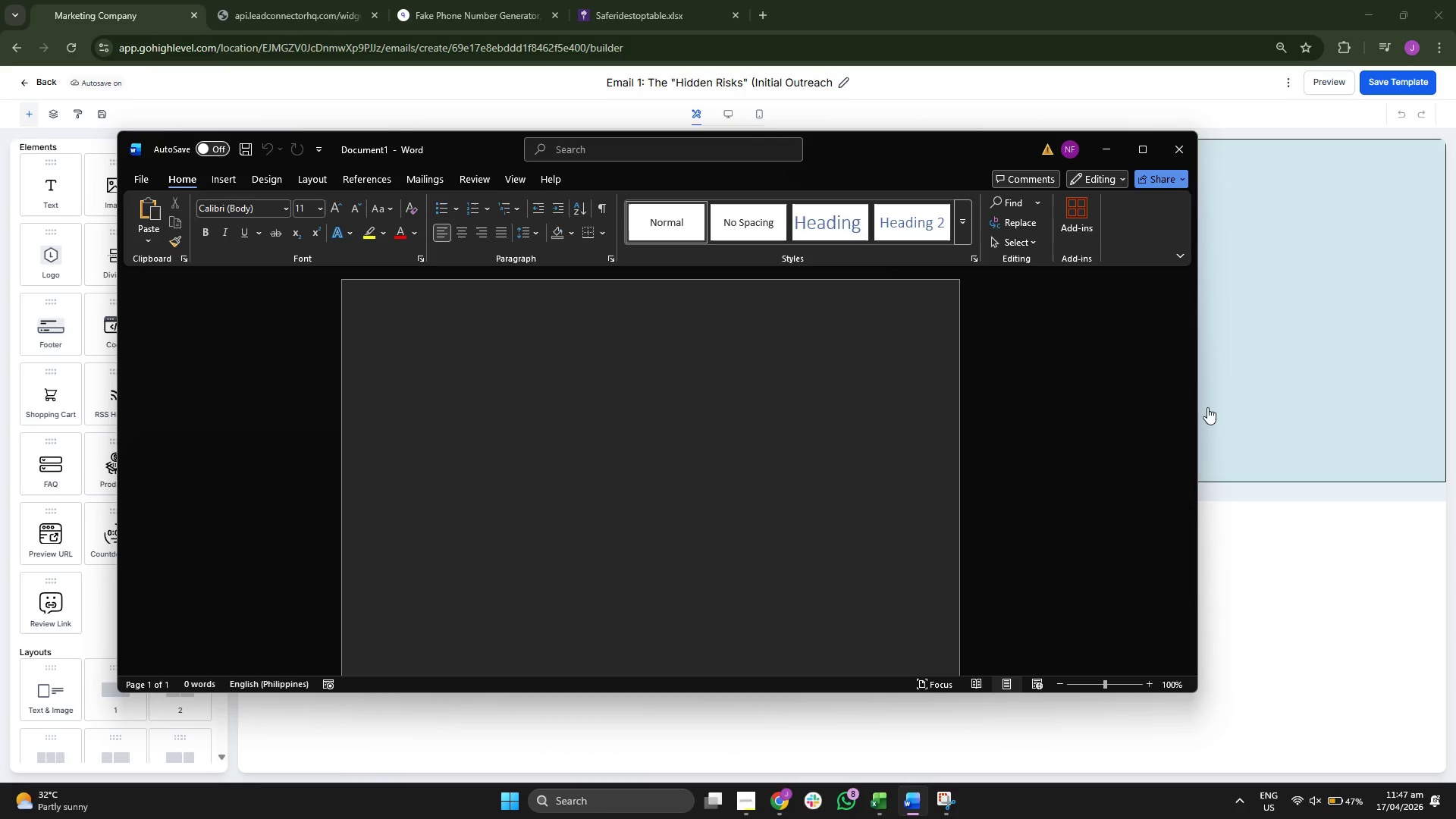 
left_click_drag(start_coordinate=[1200, 407], to_coordinate=[790, 400])
 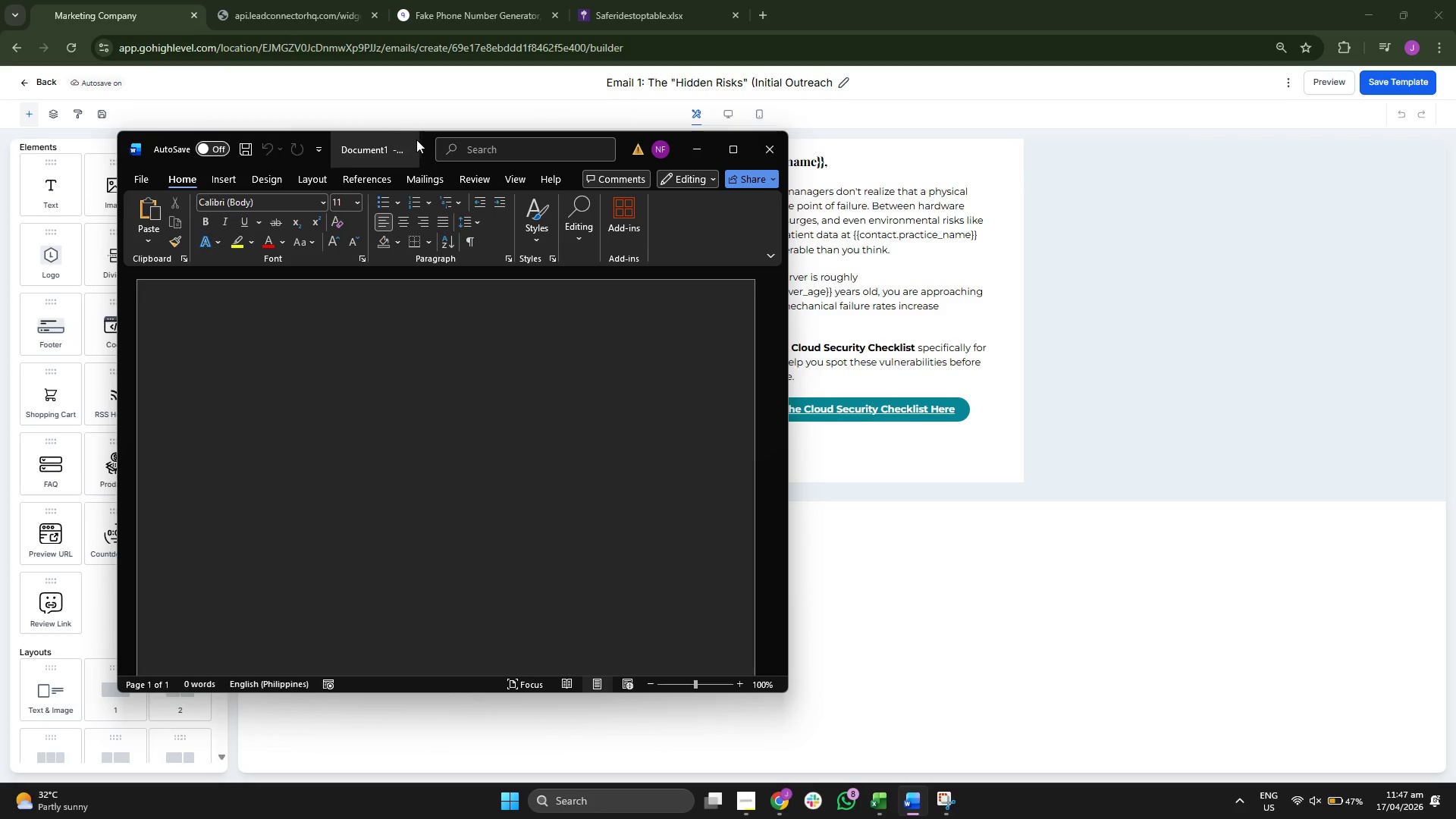 
left_click_drag(start_coordinate=[424, 140], to_coordinate=[310, 134])
 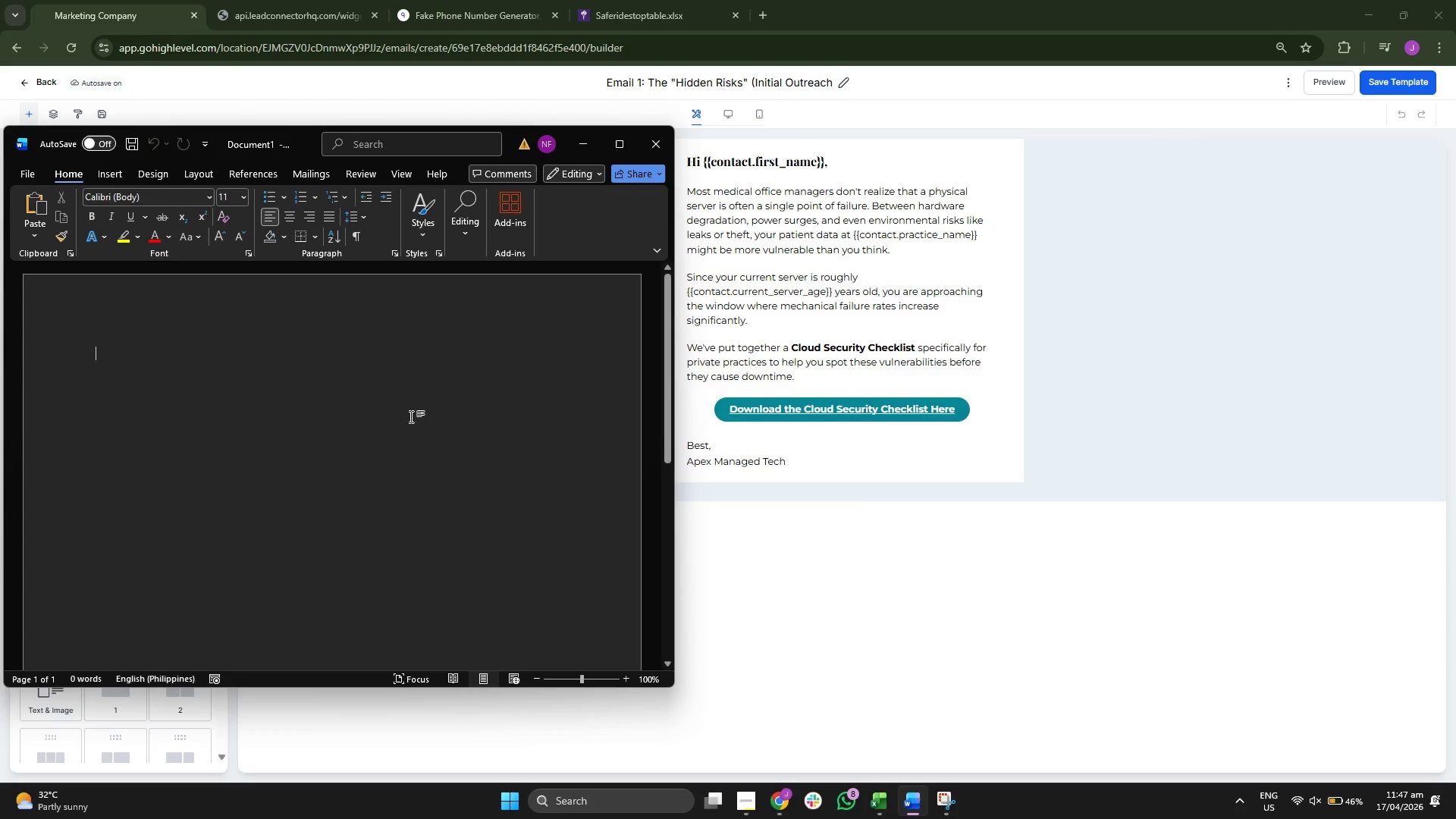 
type(Messaging Assets:)
 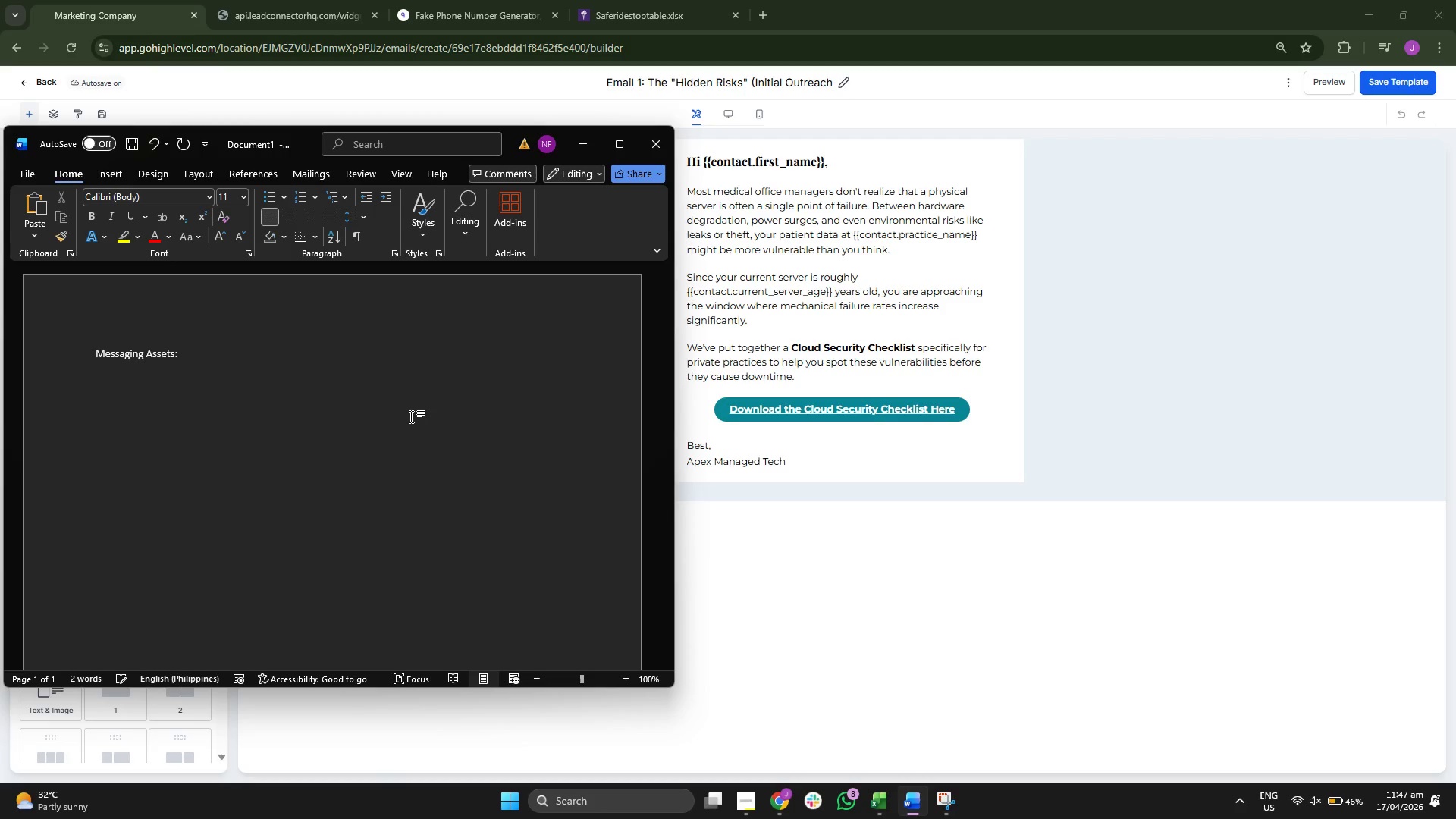 
double_click([171, 358])
 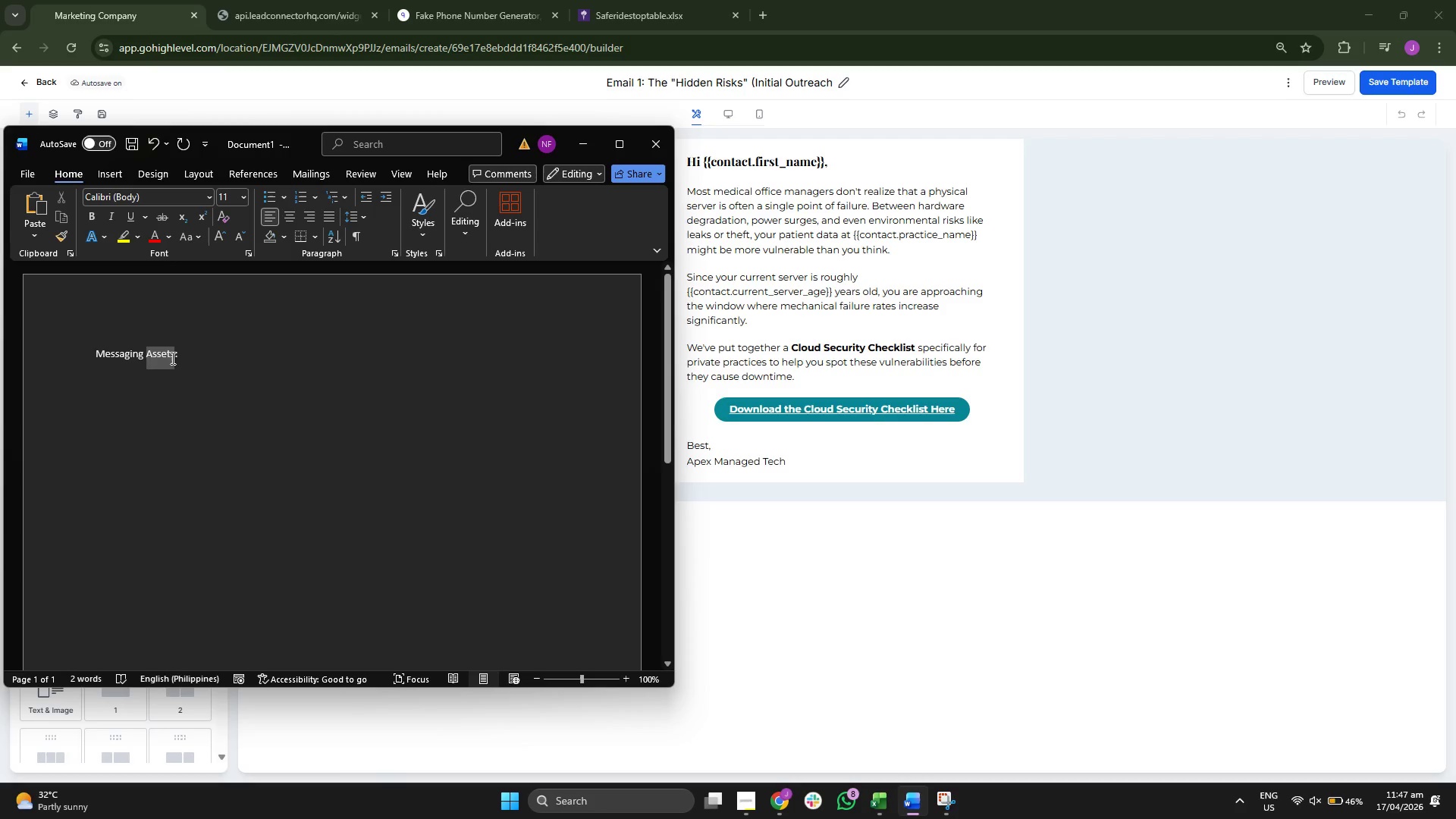 
triple_click([171, 358])
 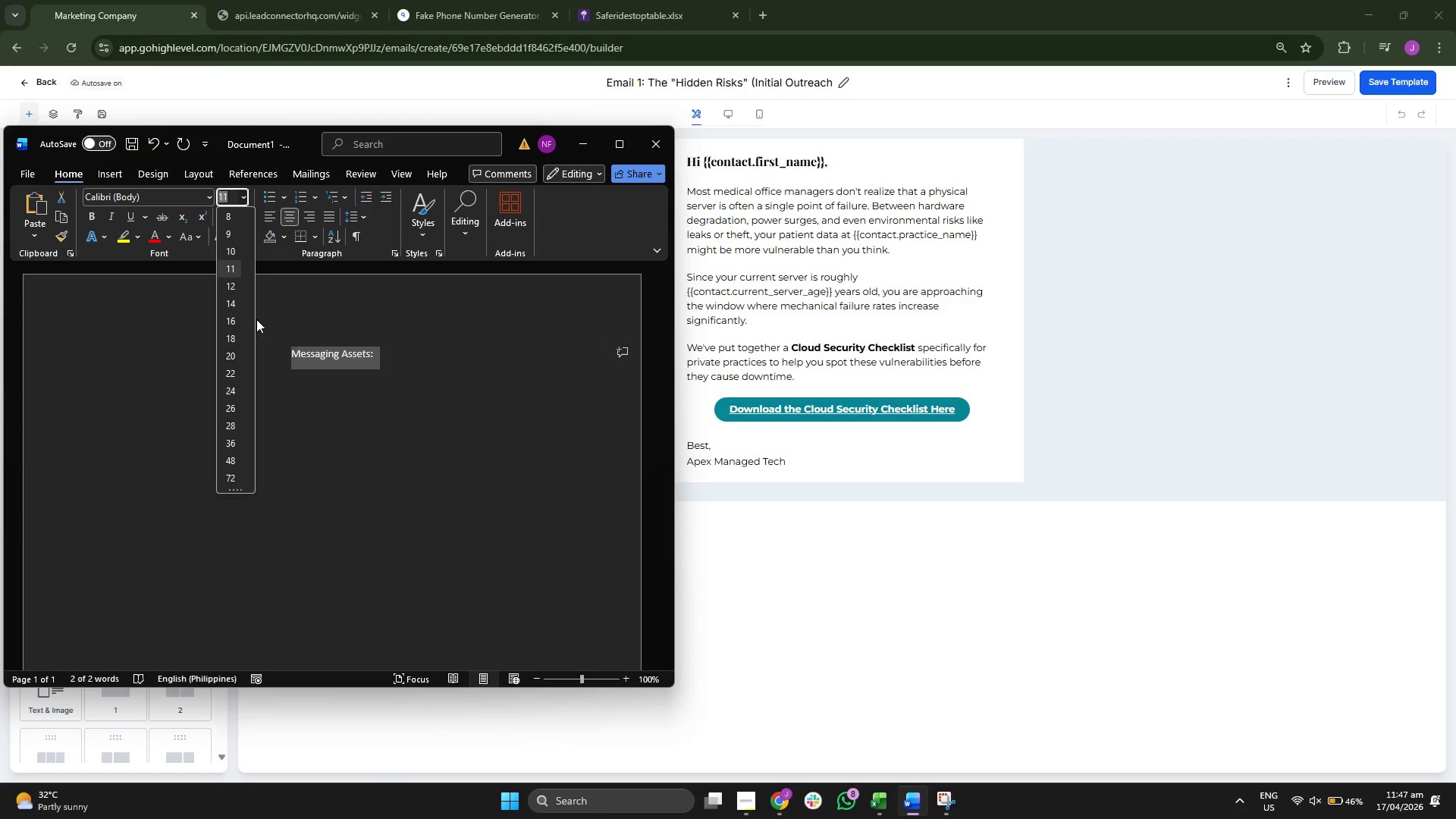 
left_click([234, 358])
 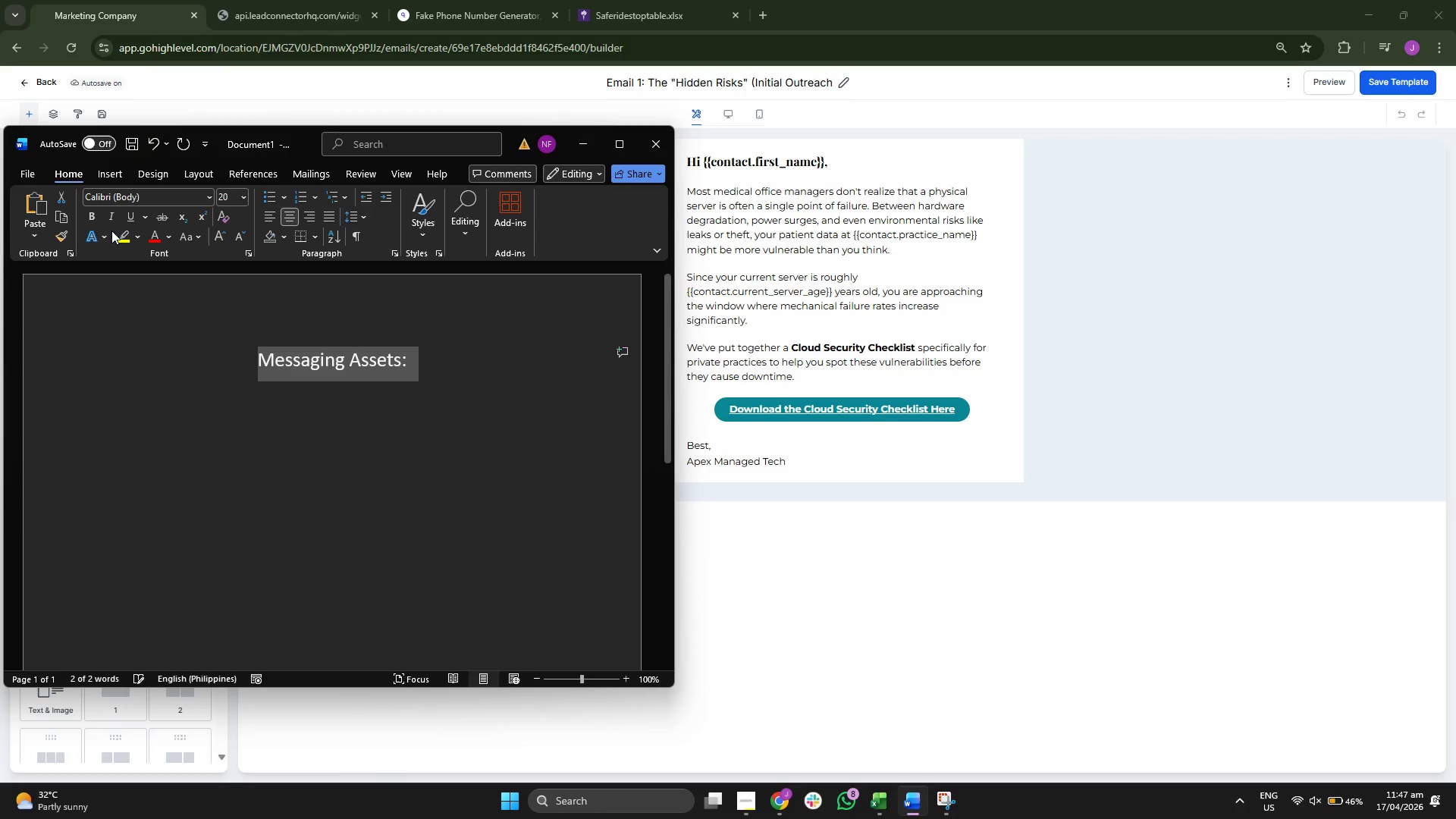 
left_click([89, 217])
 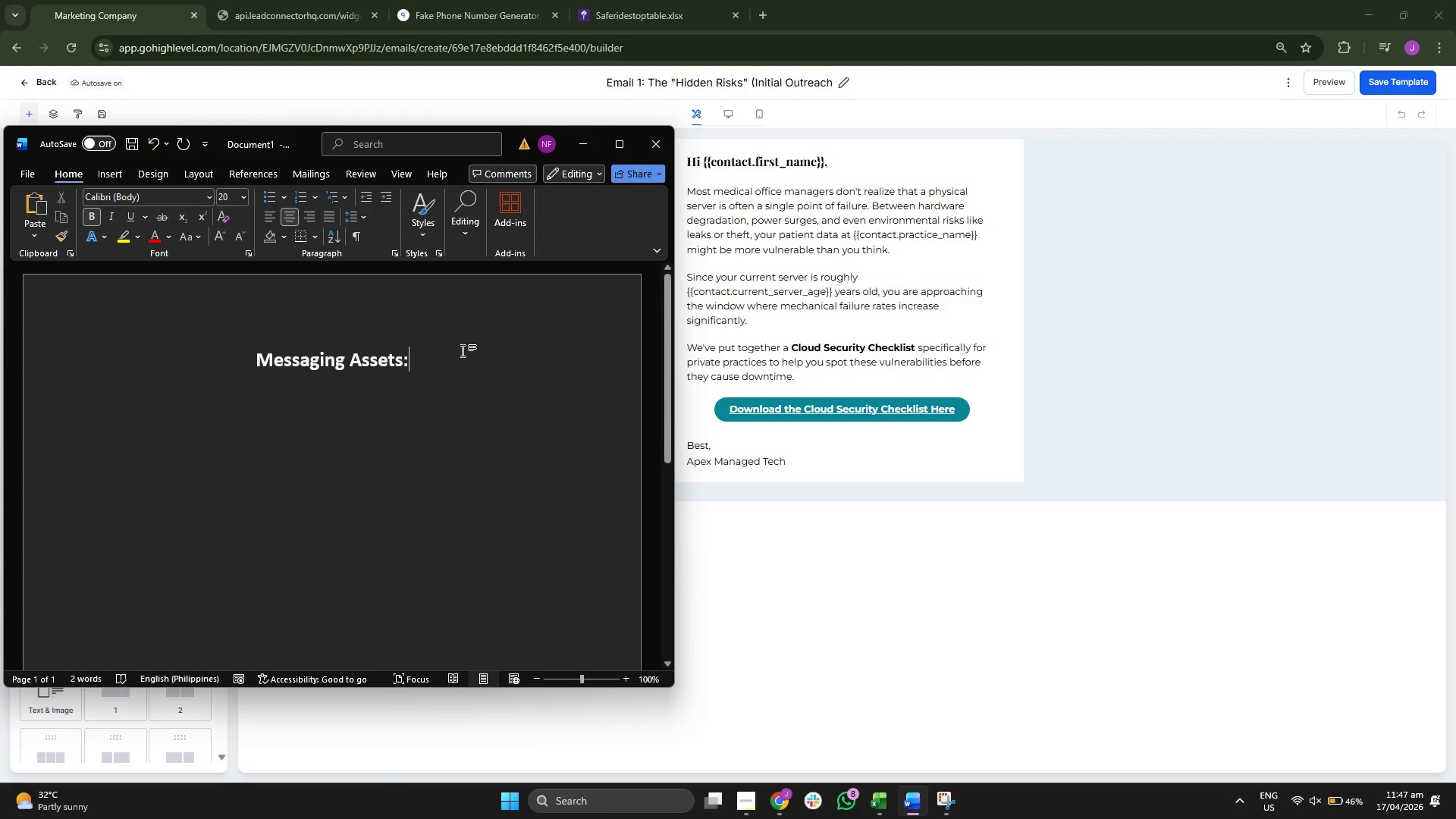 
key(Enter)
 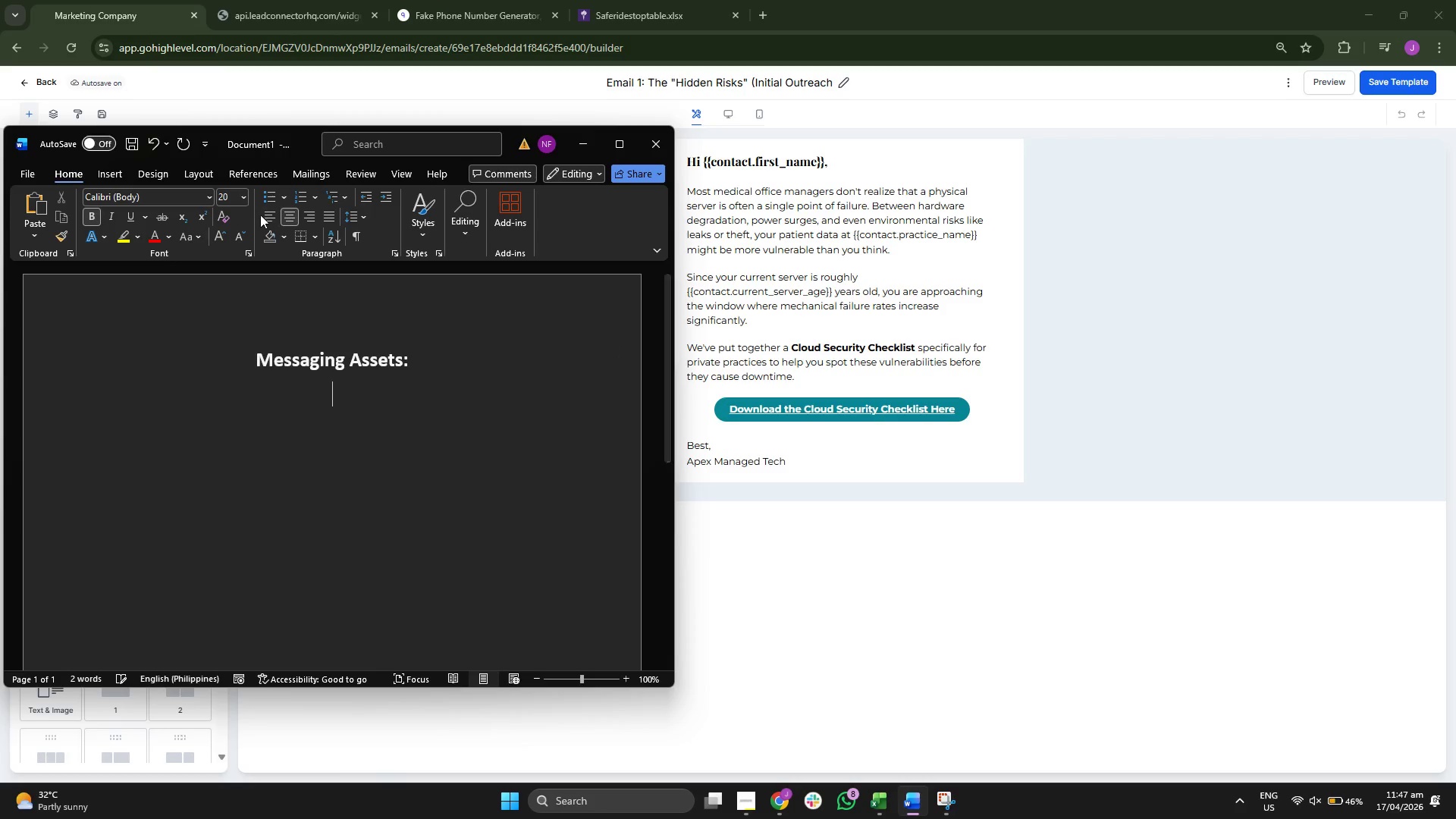 
left_click([267, 215])
 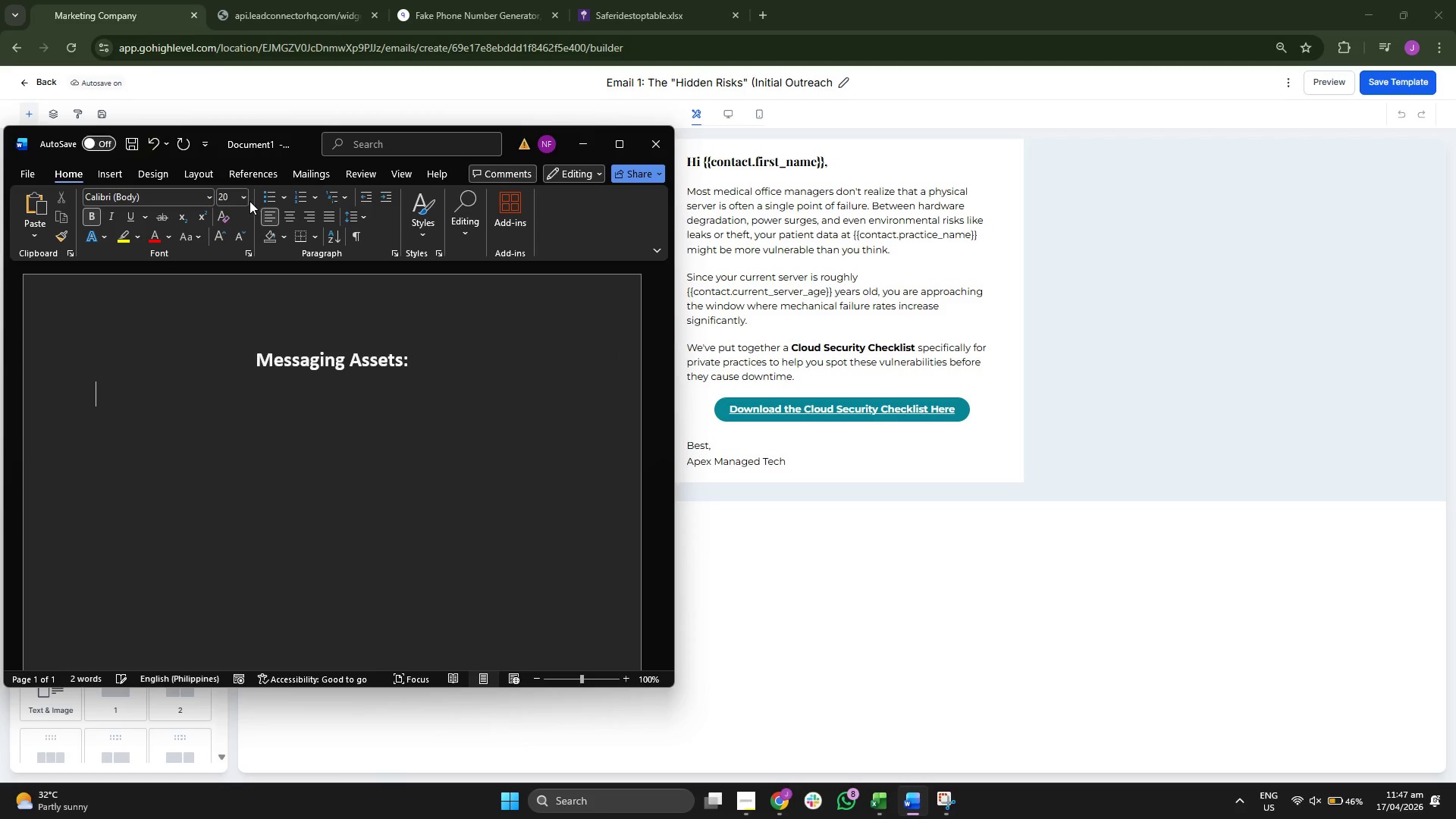 
left_click([245, 198])
 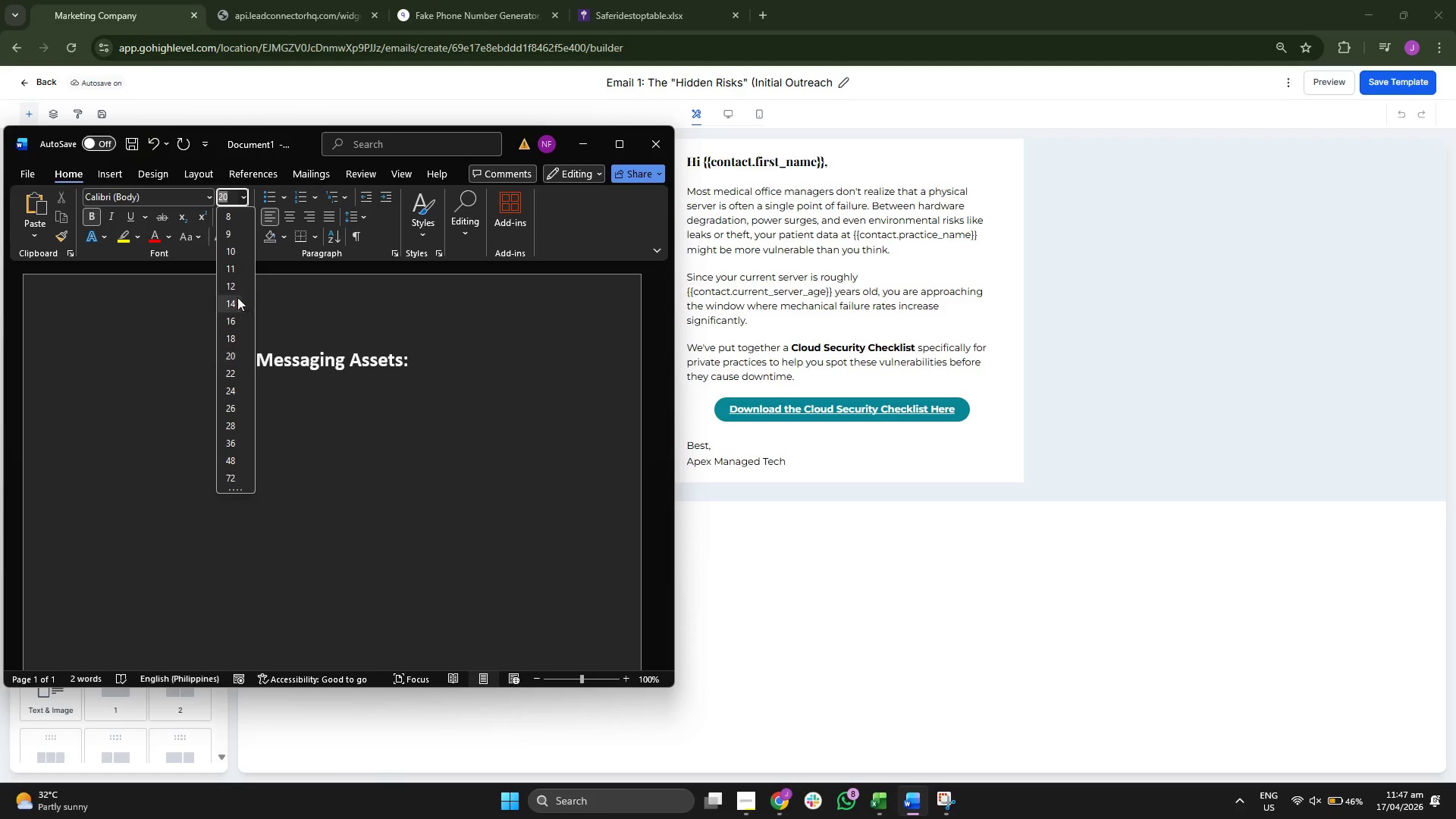 
left_click([237, 283])
 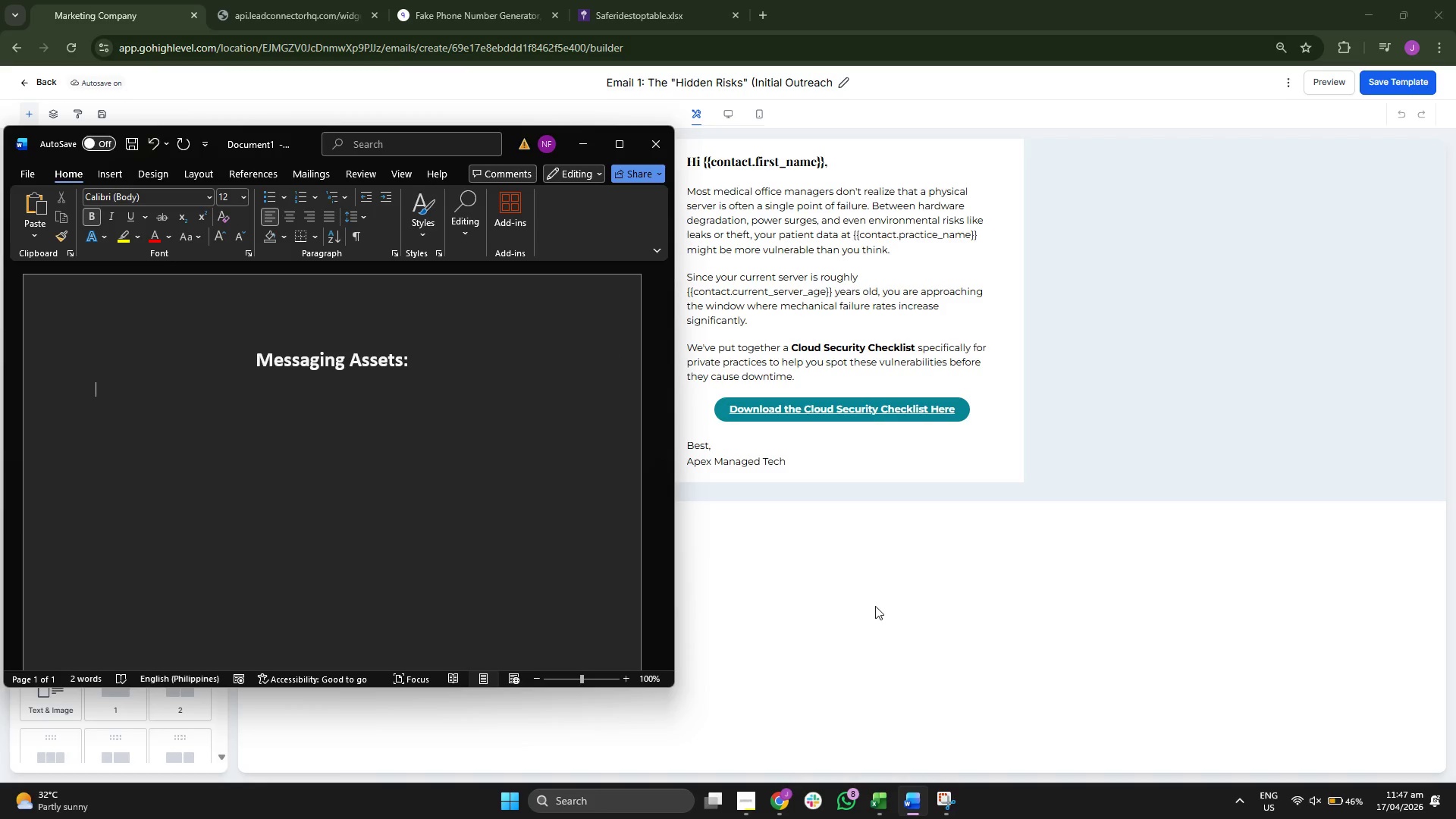 
left_click([875, 606])
 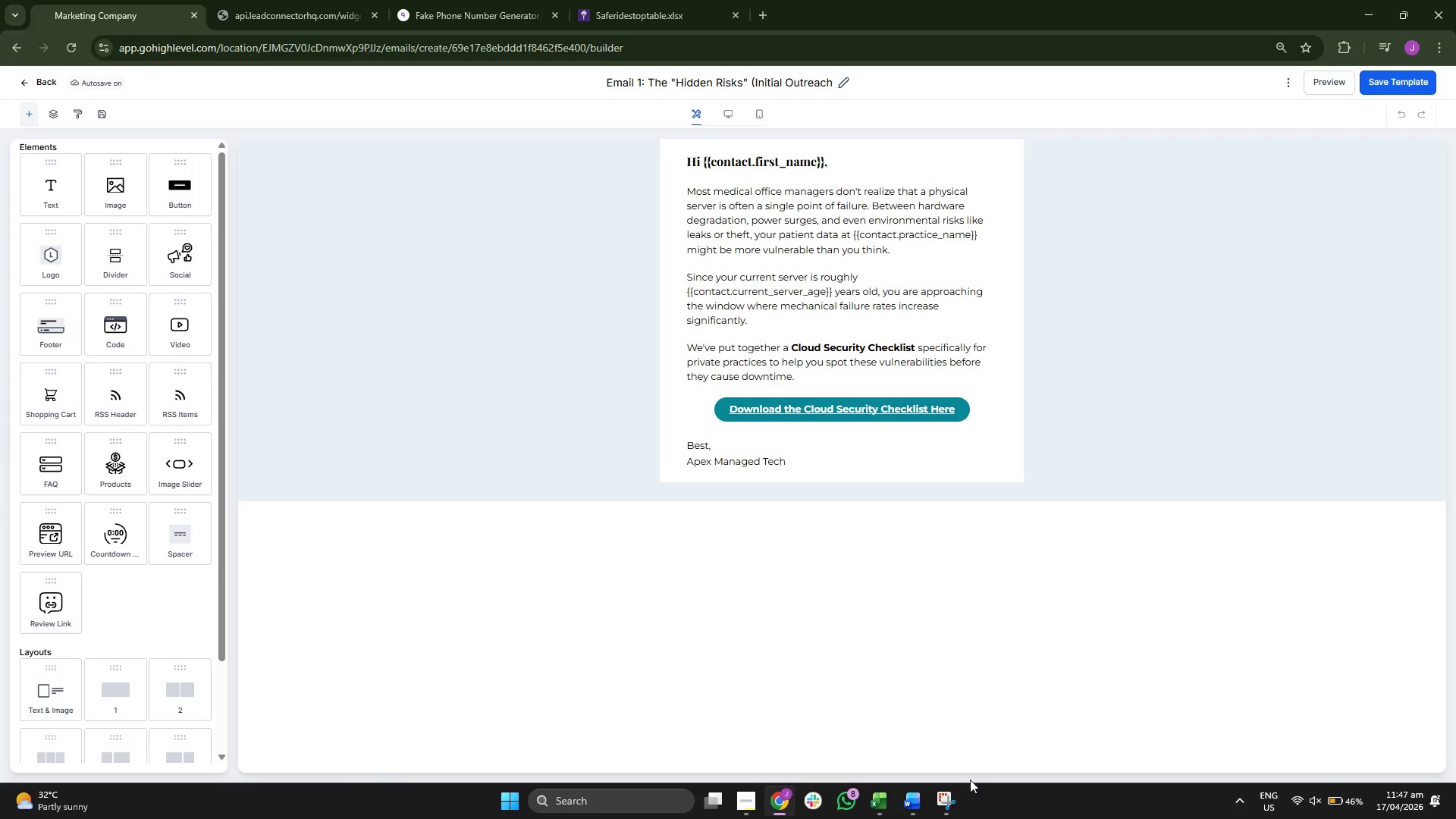 
left_click([947, 802])
 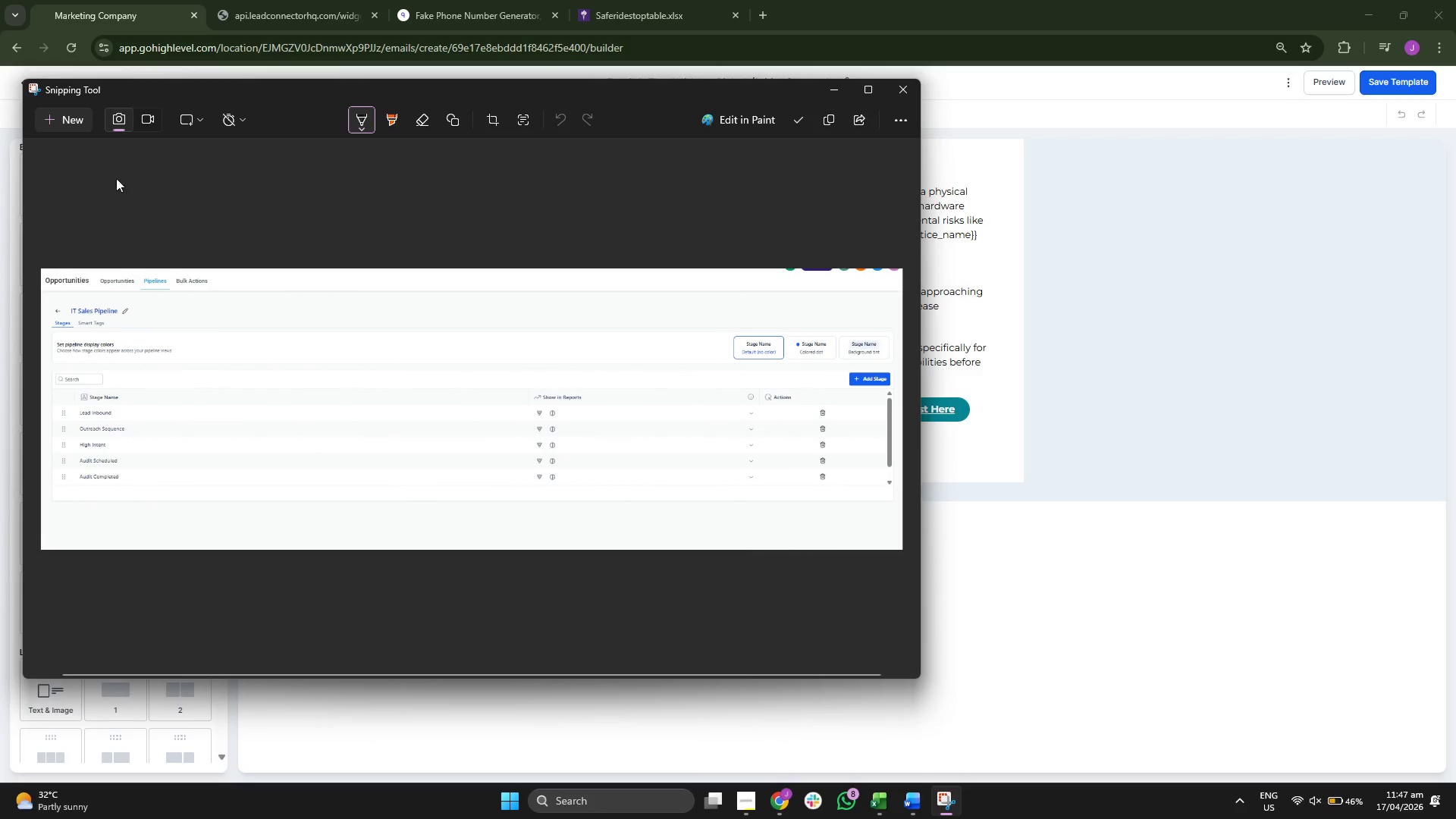 
left_click([62, 118])
 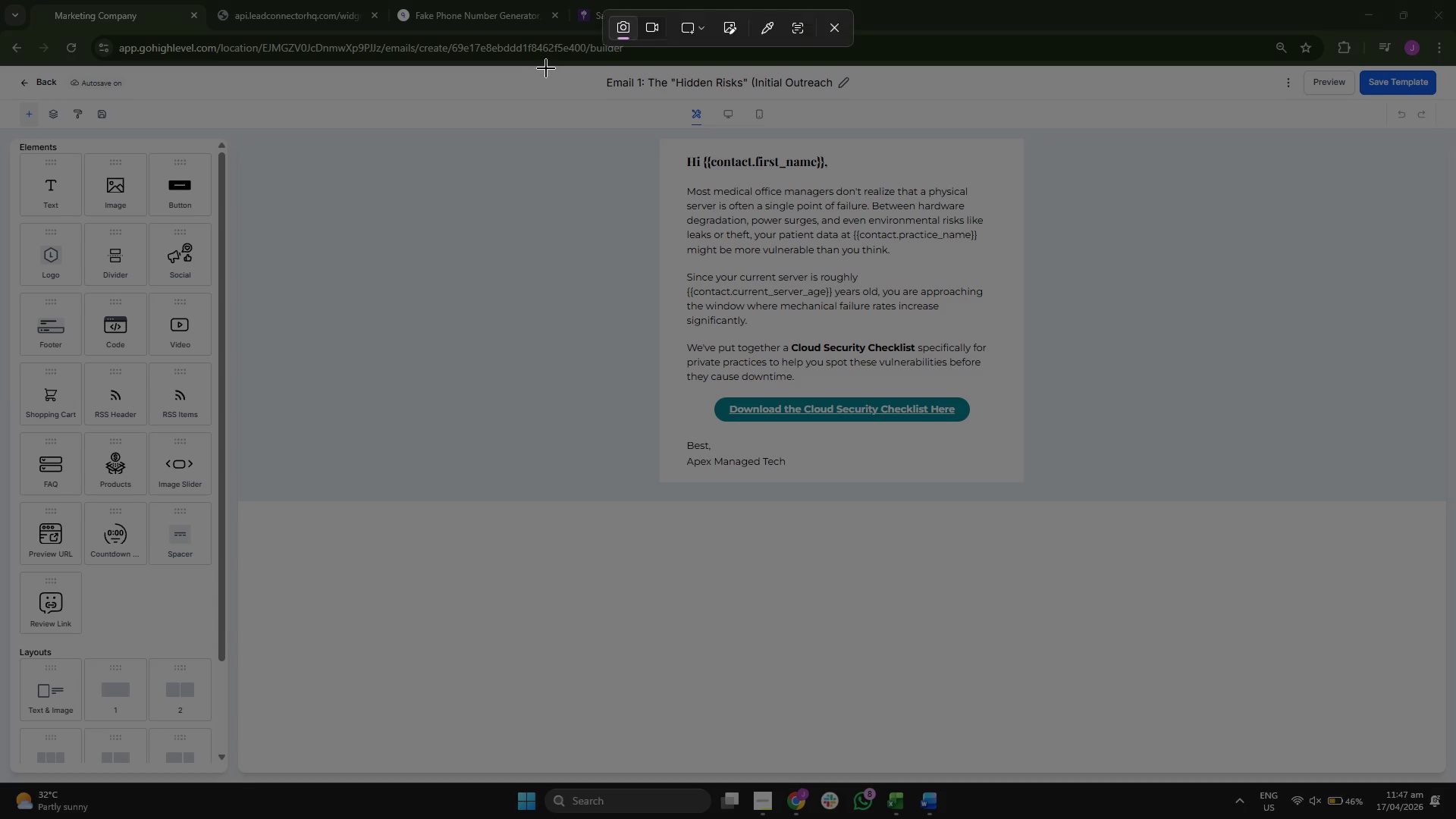 
left_click_drag(start_coordinate=[554, 68], to_coordinate=[1113, 554])
 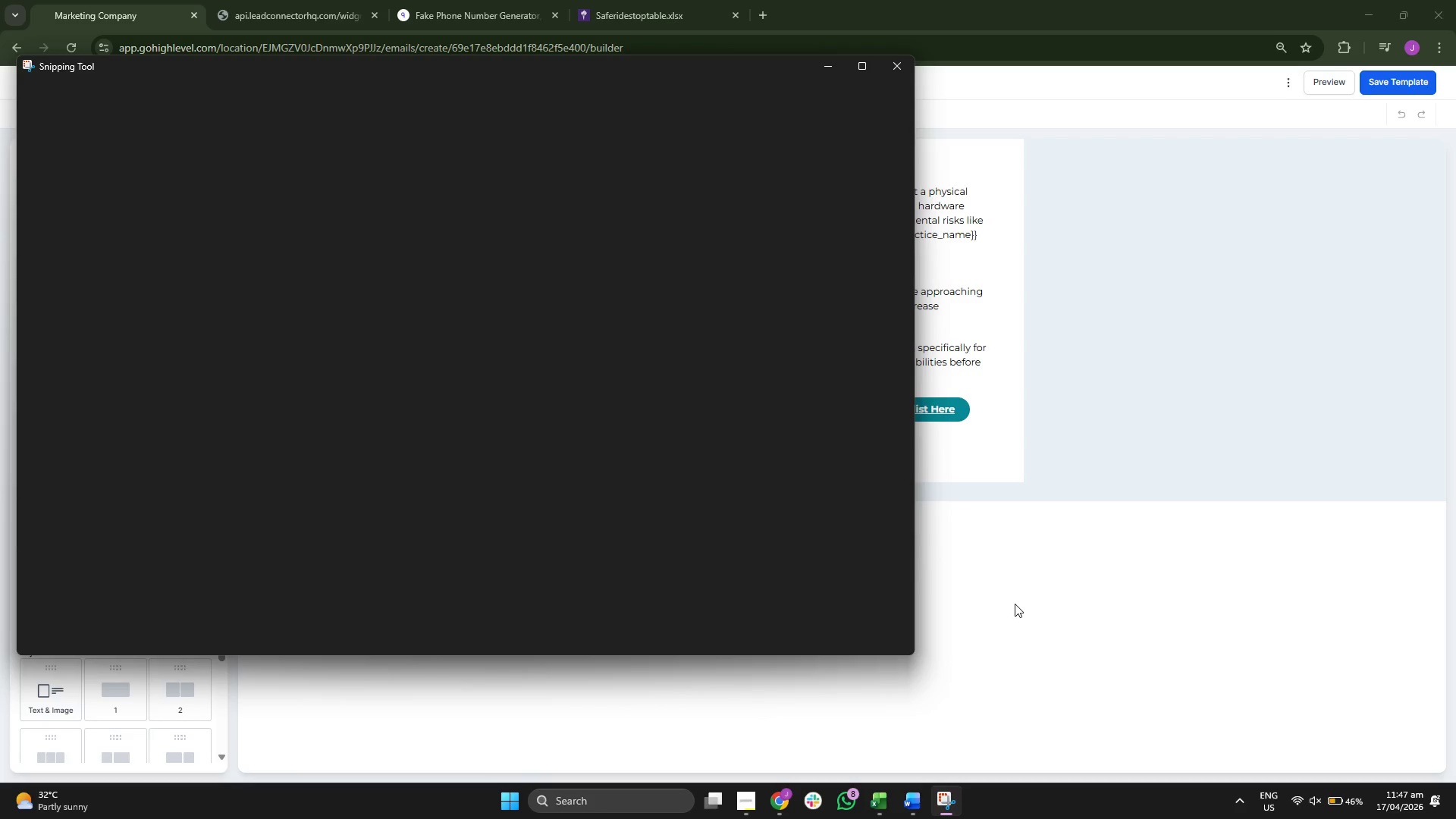 
left_click([1063, 614])
 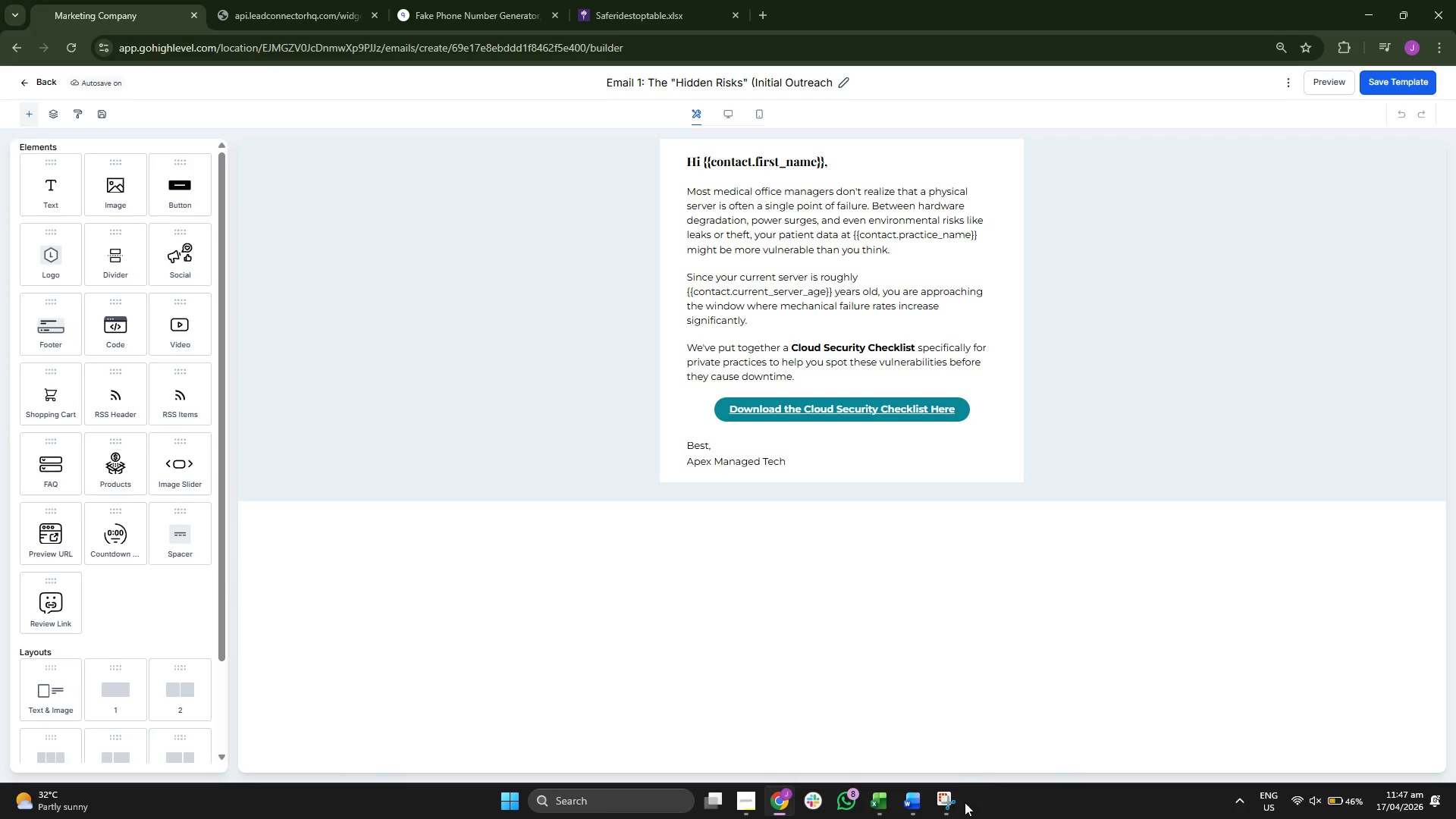 
left_click([956, 803])
 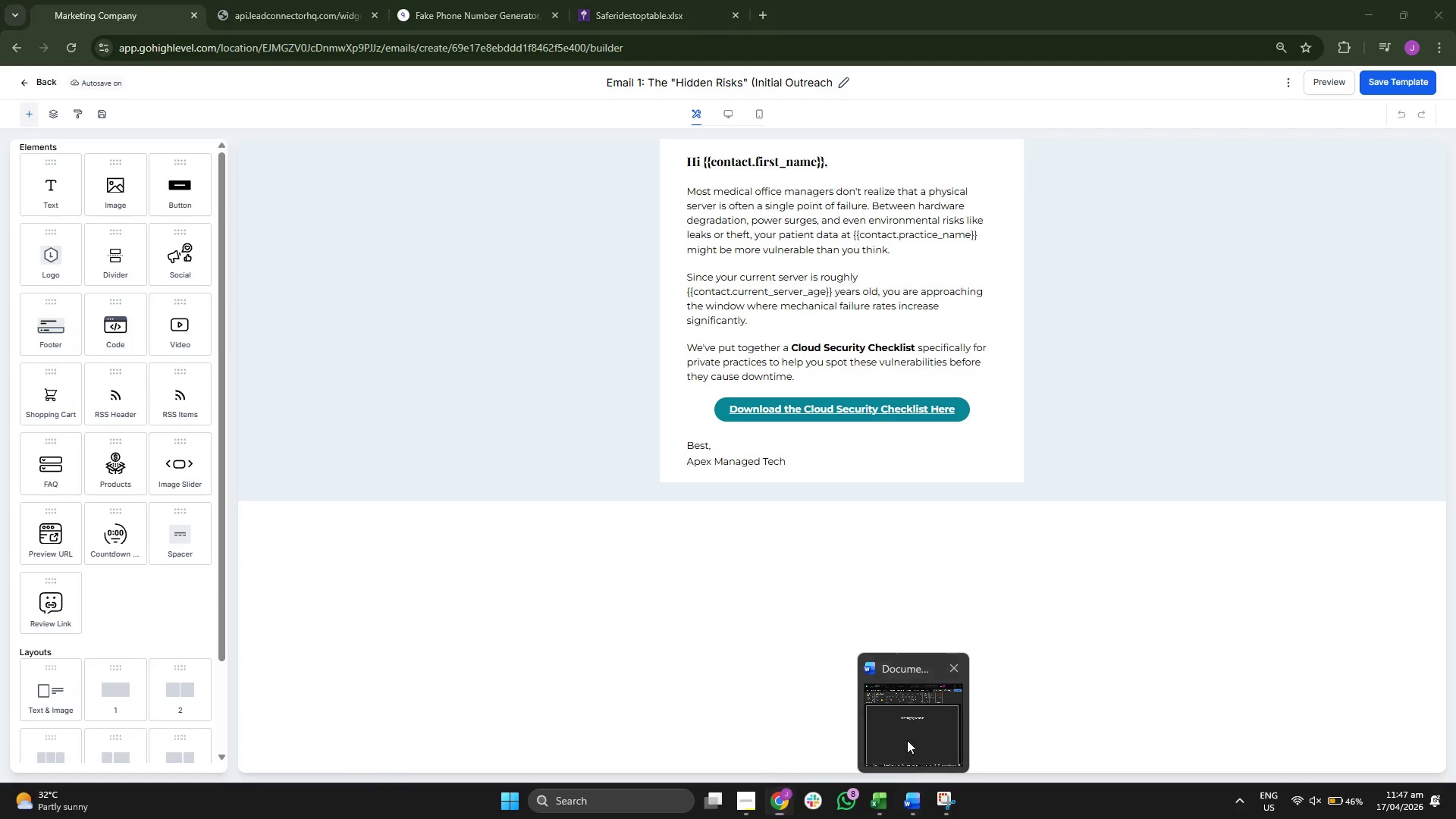 
key(Control+V)
 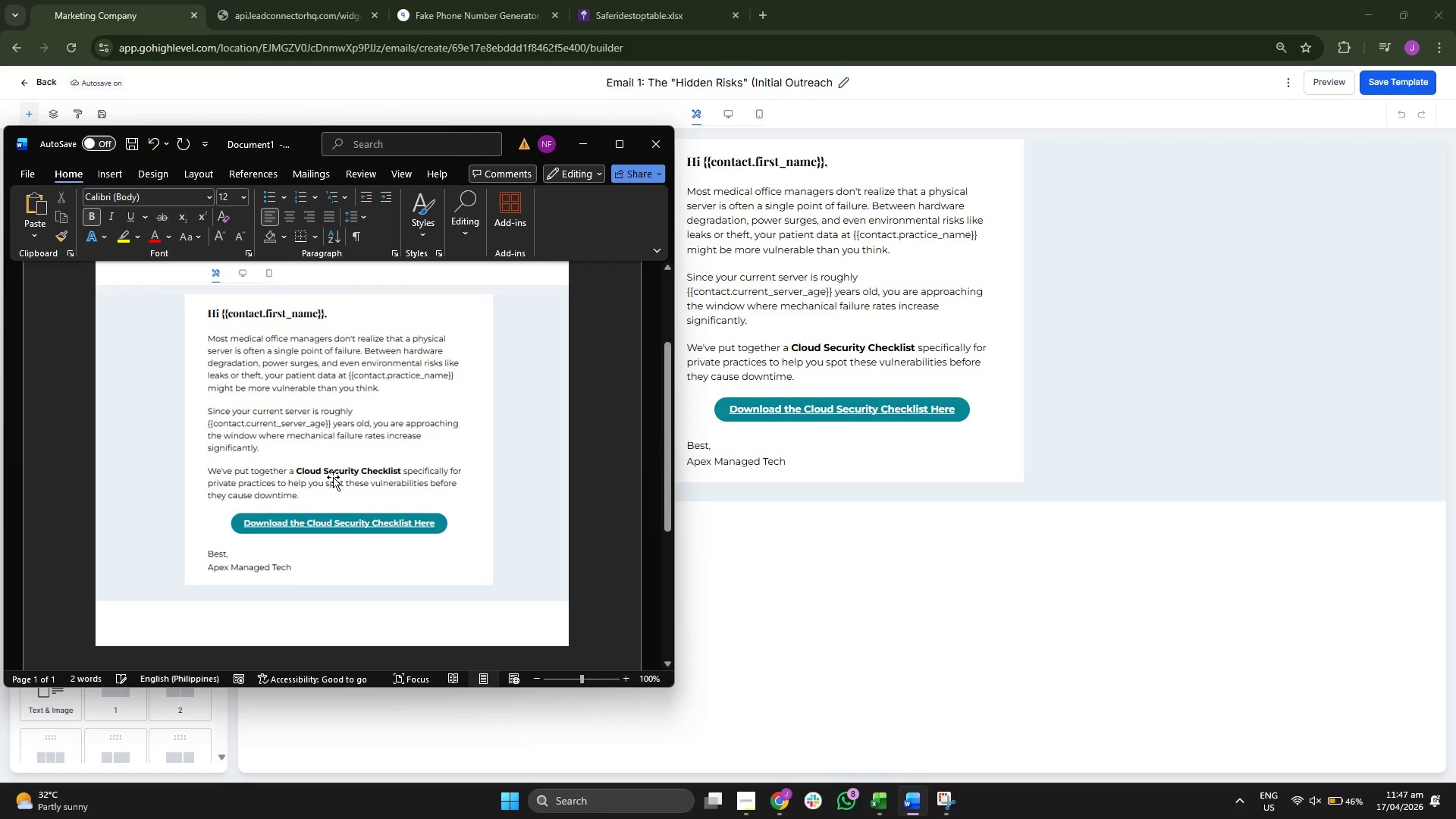 
scroll: coordinate [428, 472], scroll_direction: down, amount: 2.0
 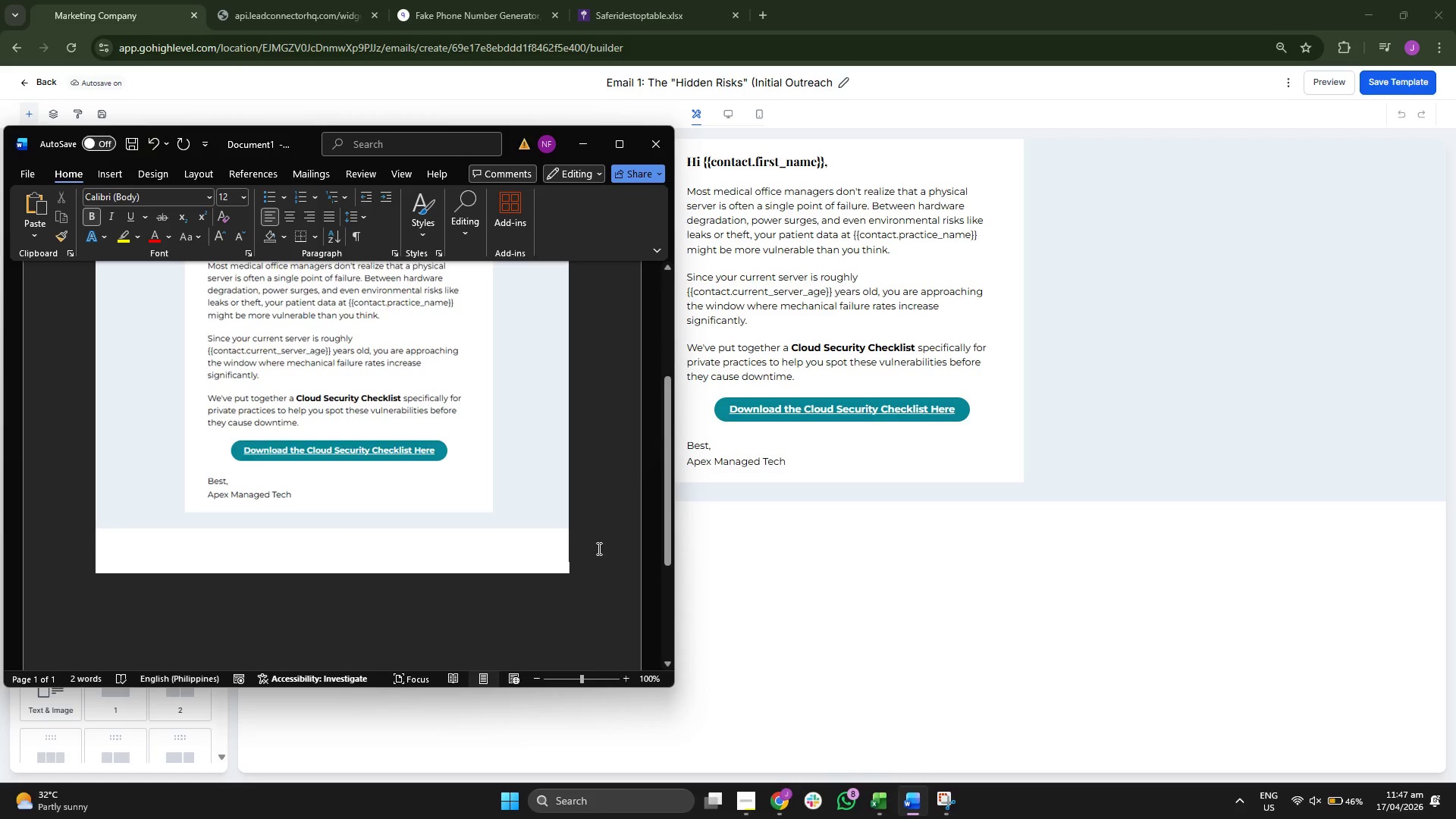 
key(Enter)
 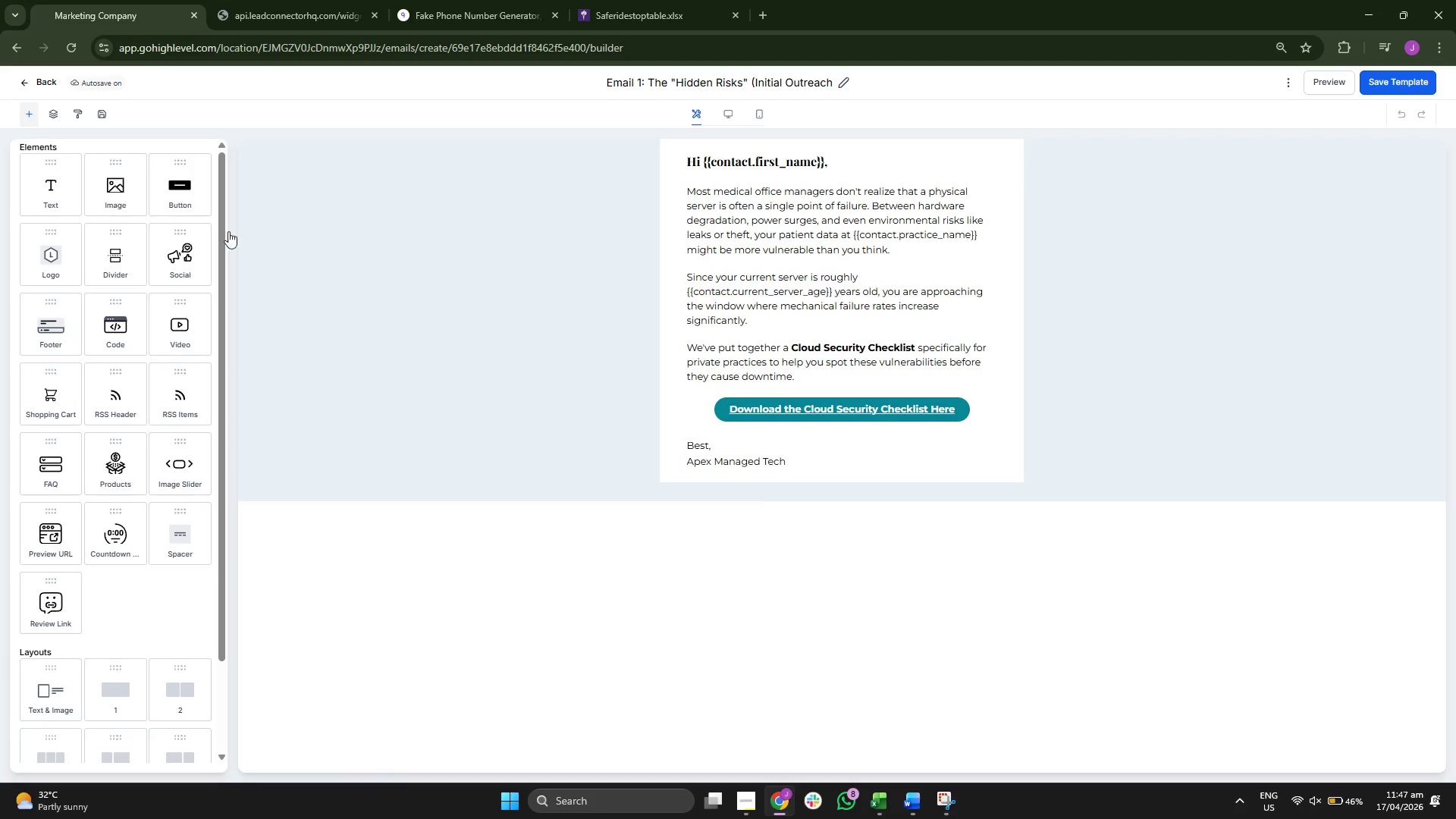 
left_click([41, 78])
 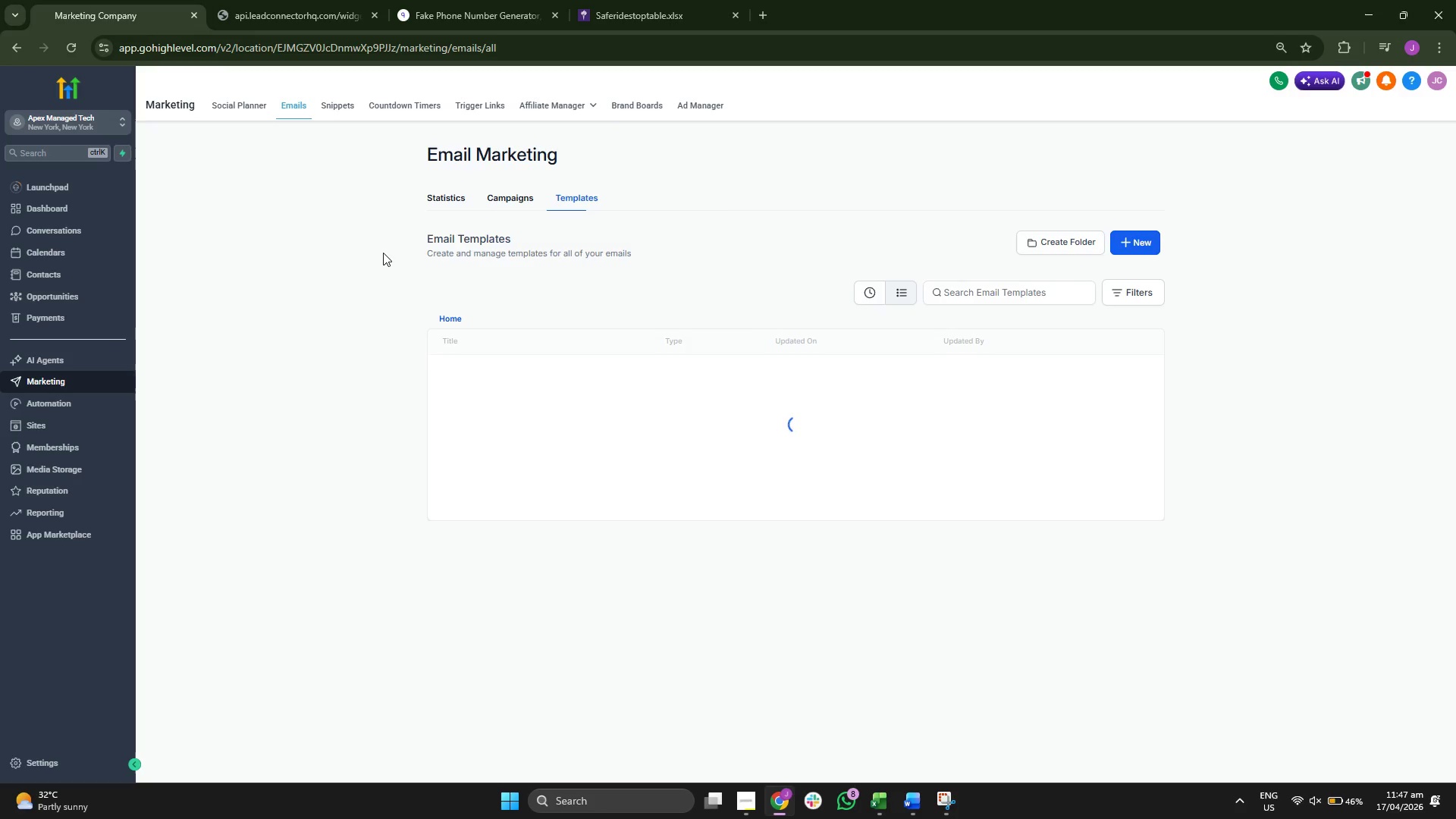 
left_click([533, 420])
 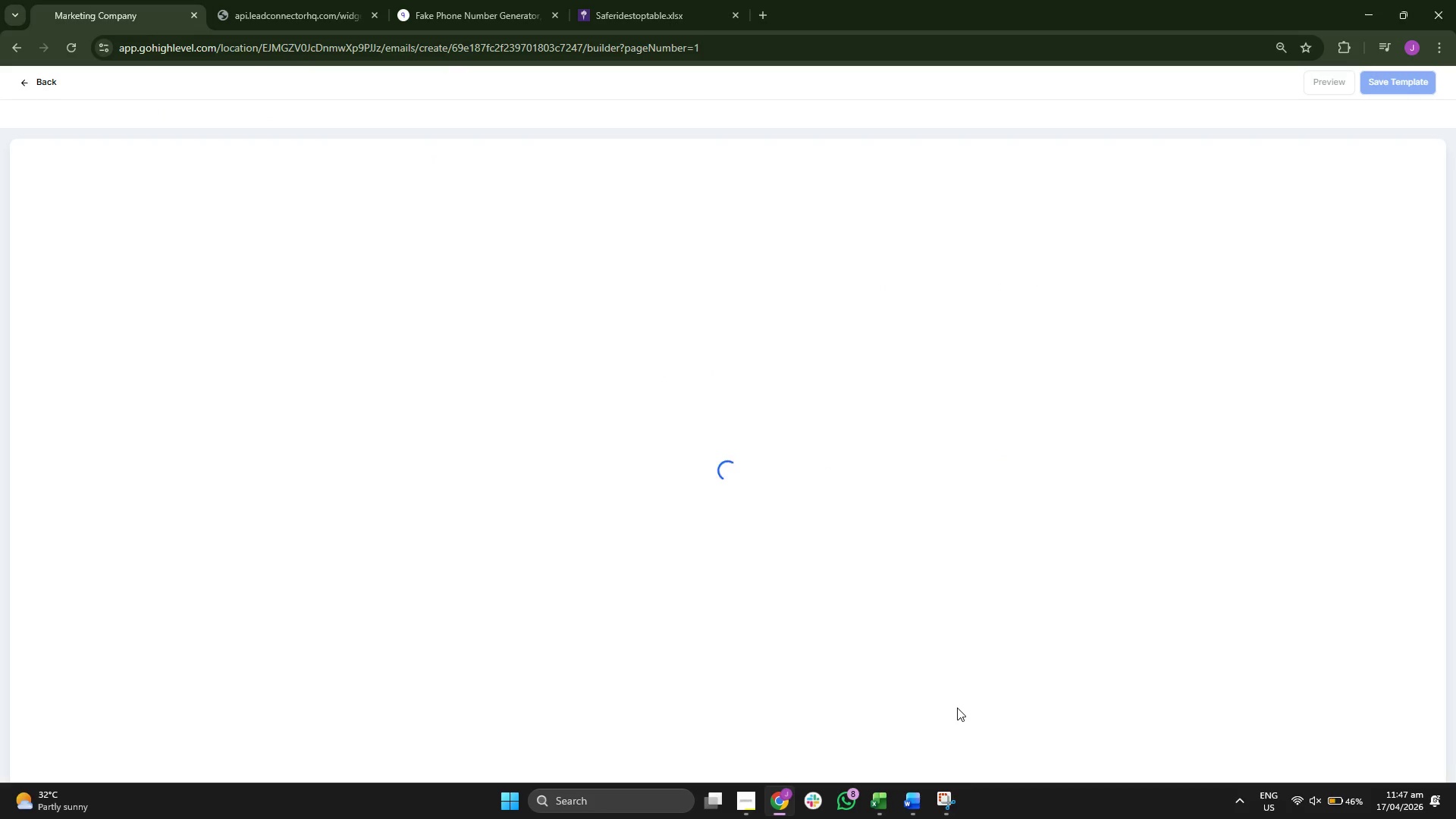 
wait(9.86)
 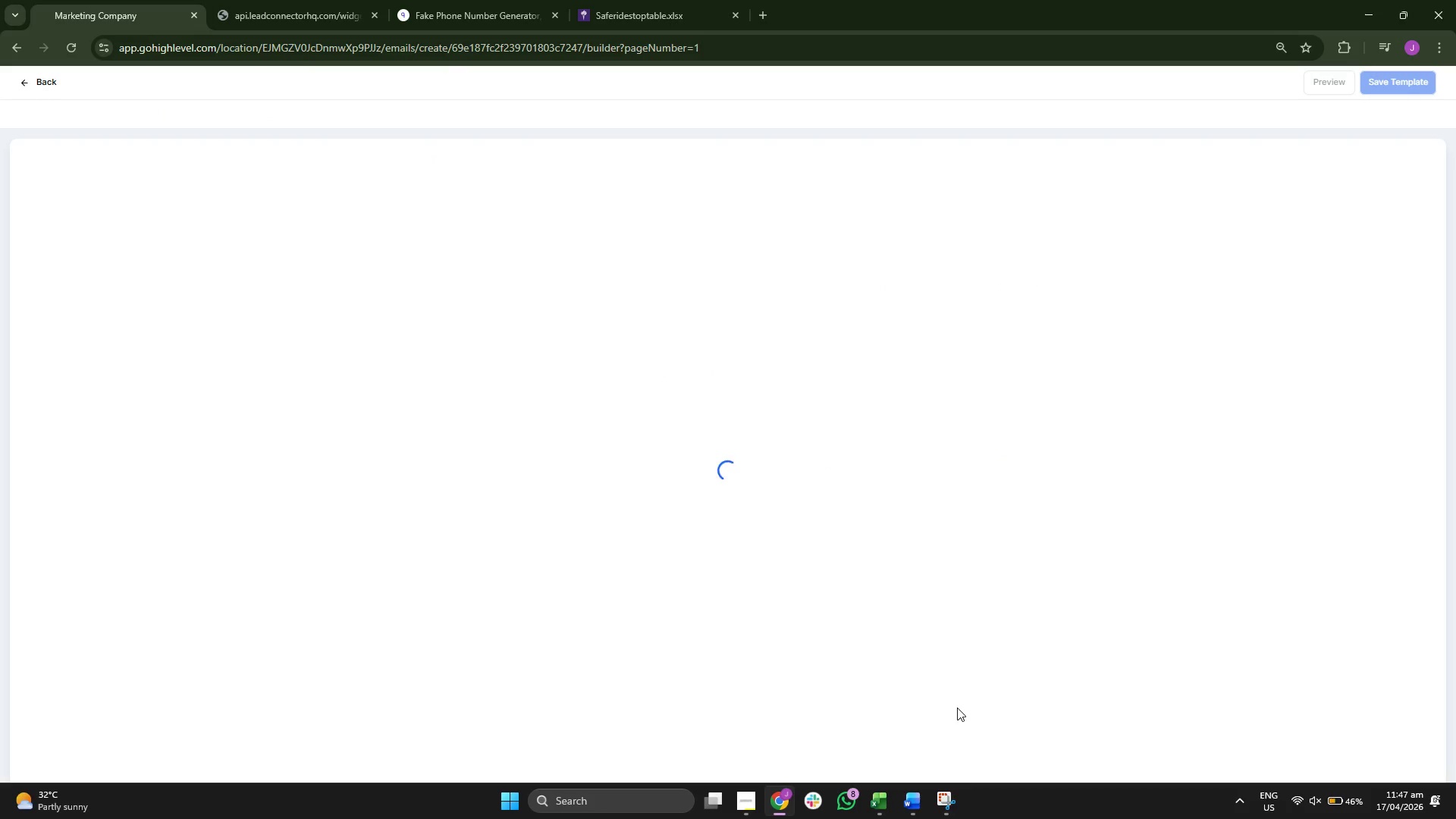 
left_click_drag(start_coordinate=[598, 71], to_coordinate=[1069, 502])
 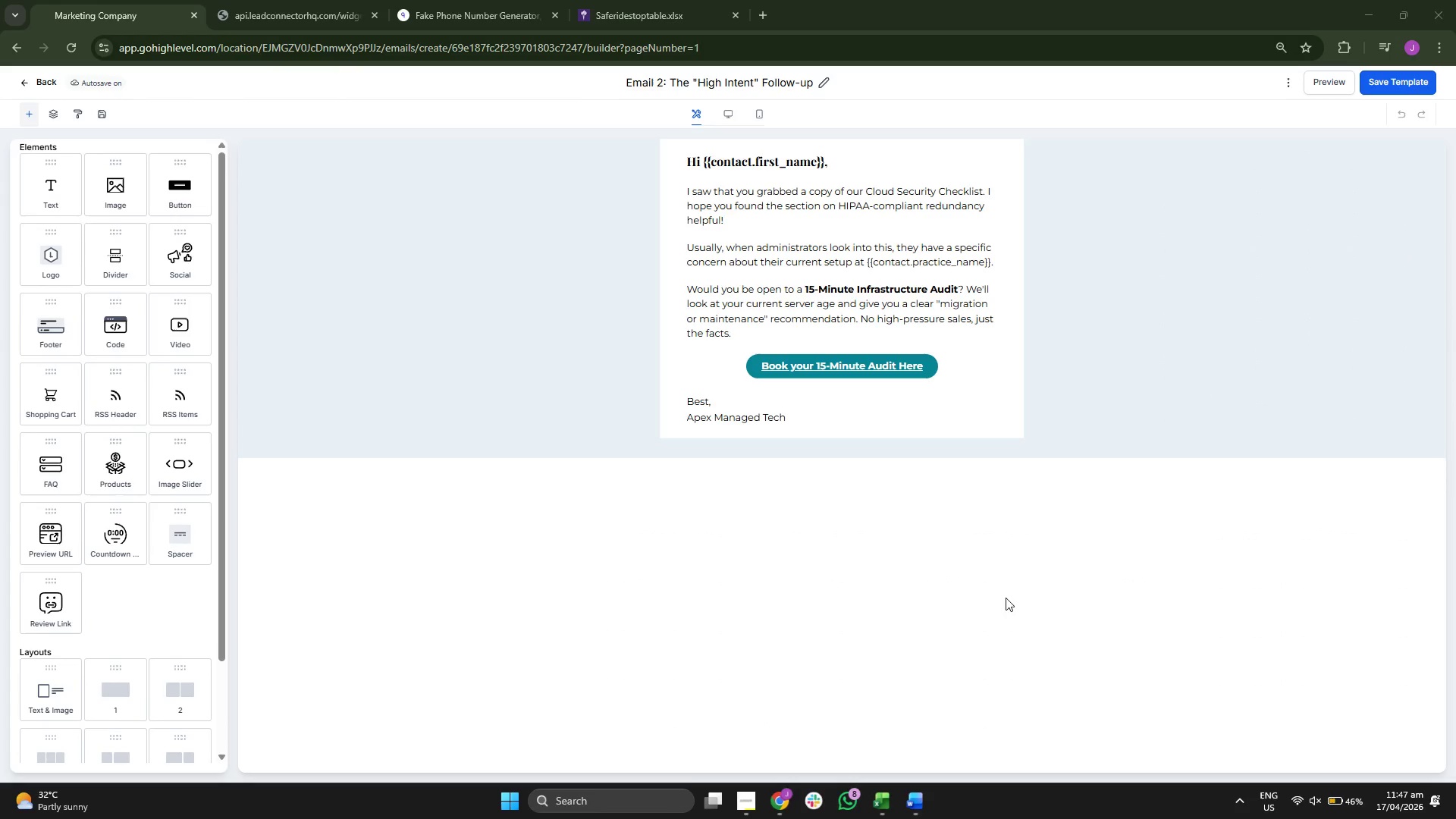 
mouse_move([1018, 607])
 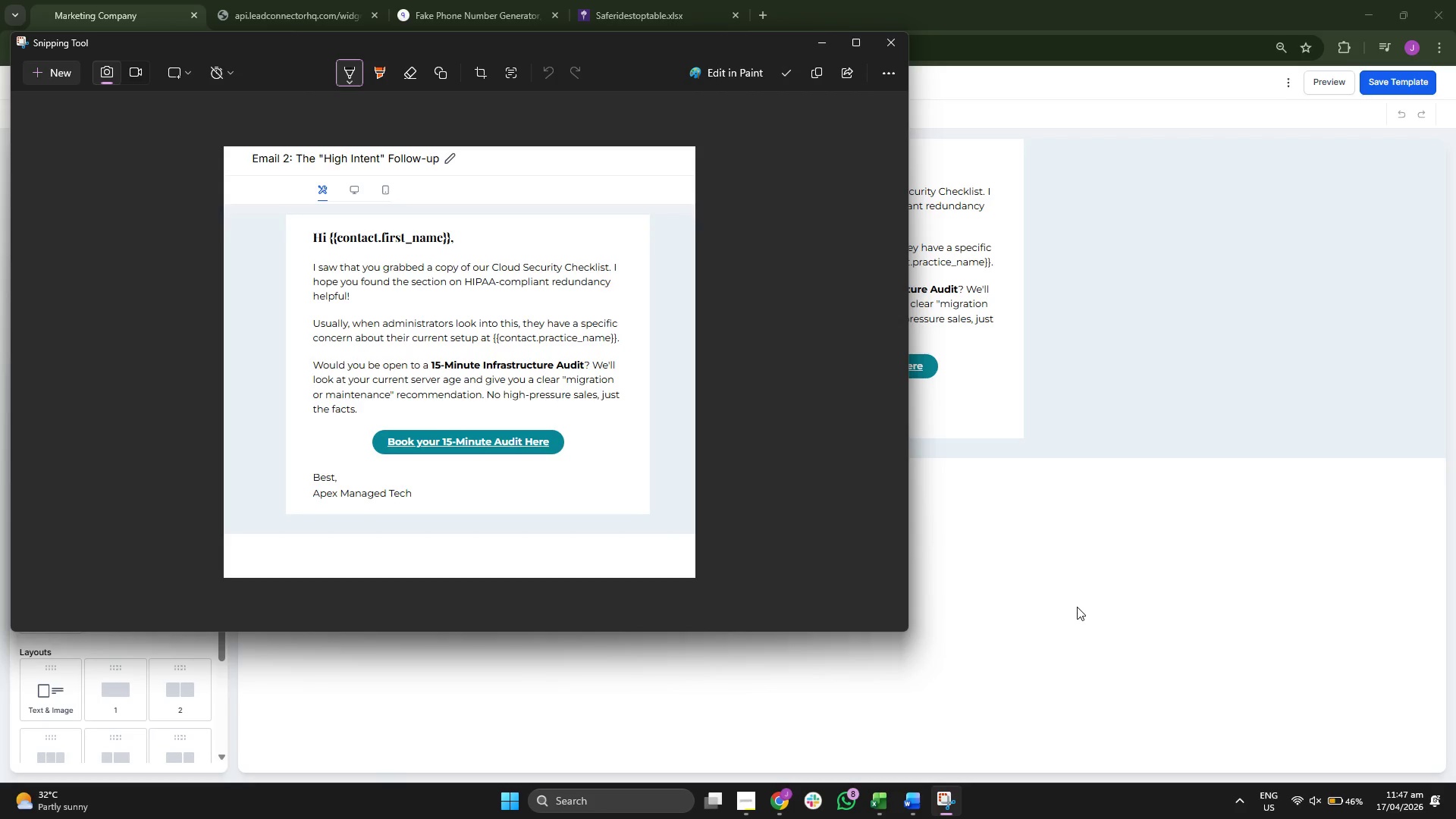 
left_click([1077, 607])
 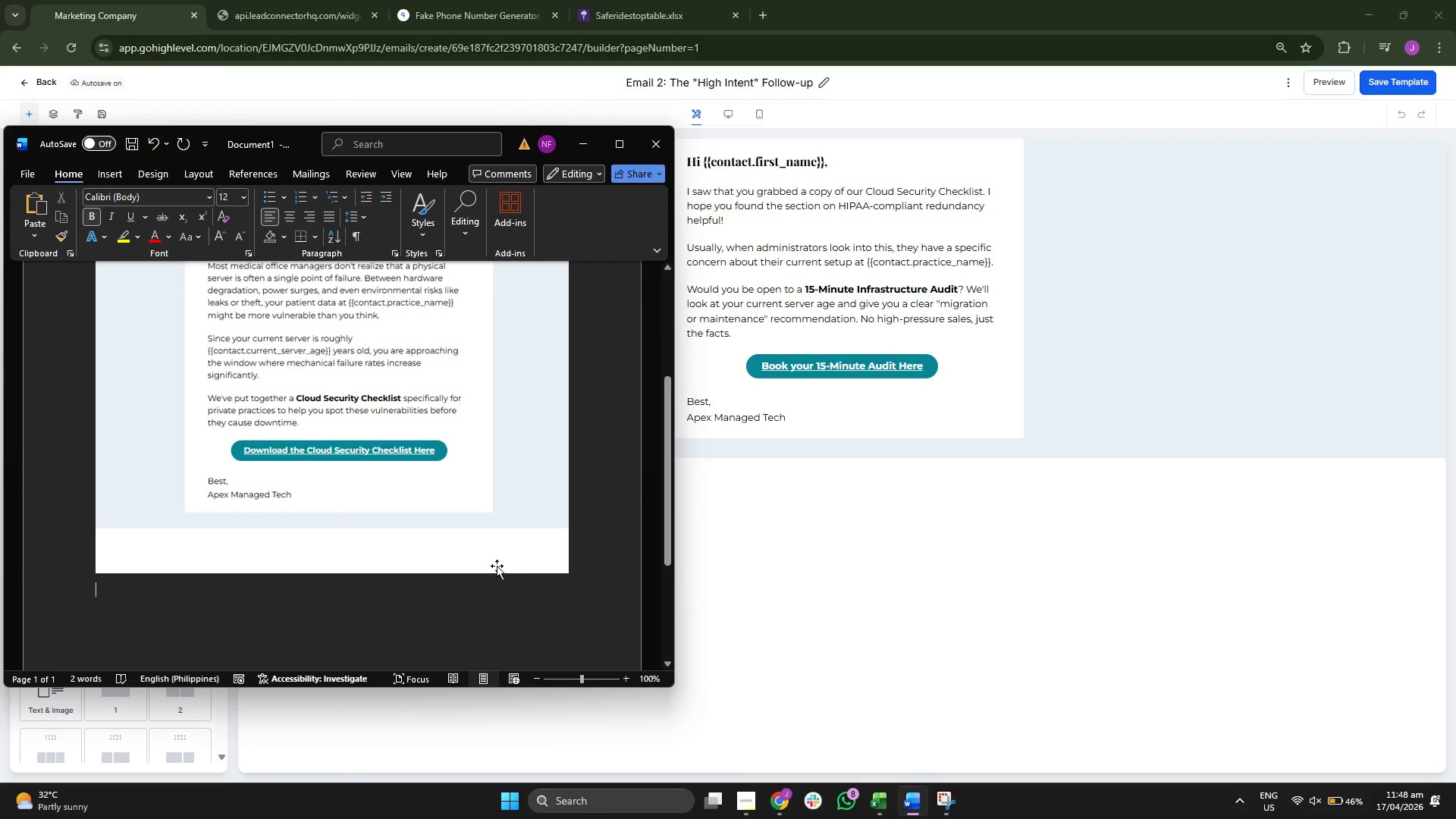 
key(Control+ControlLeft)
 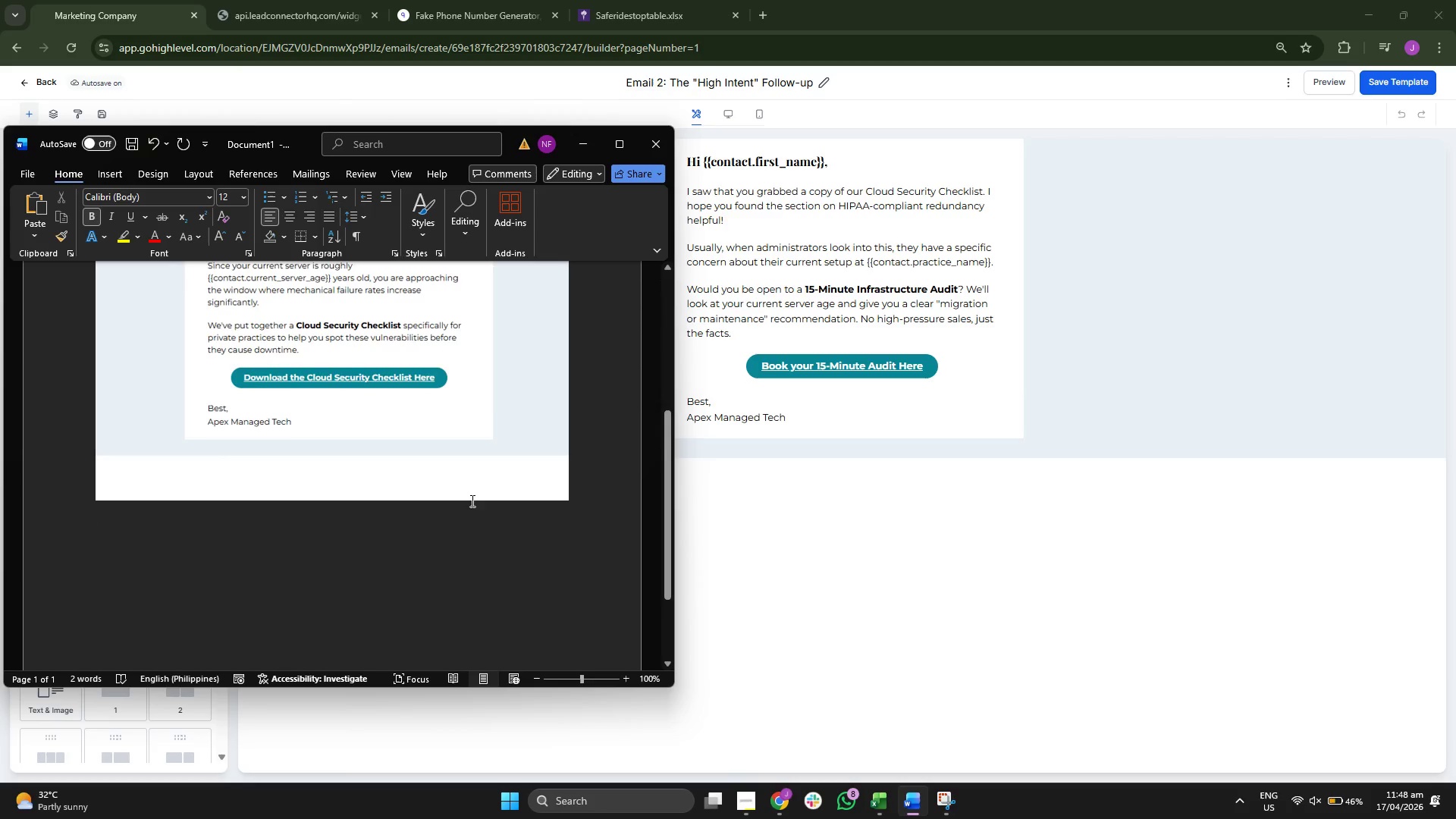 
scroll: coordinate [471, 500], scroll_direction: down, amount: 2.0
 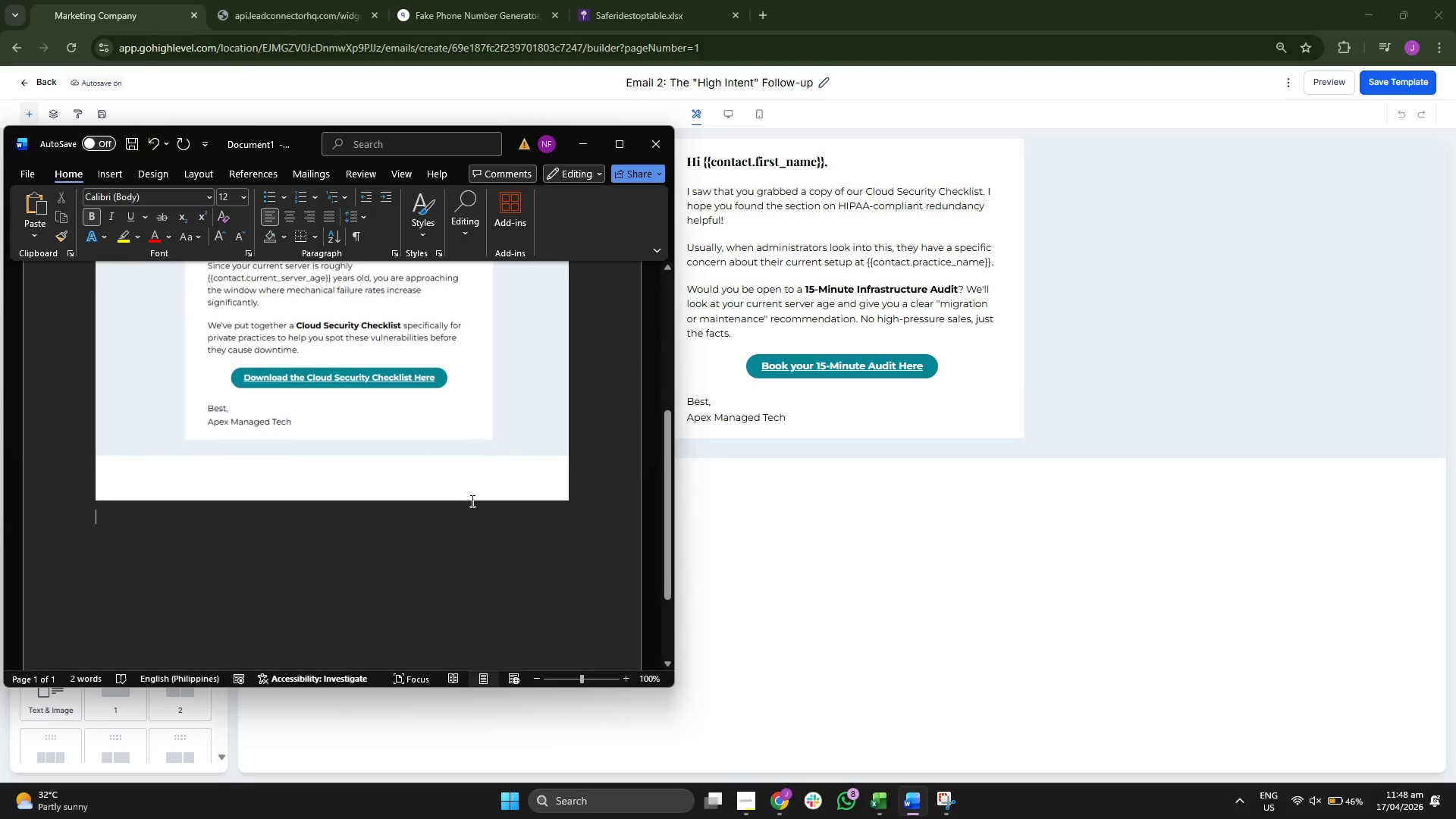 
key(Control+V)
 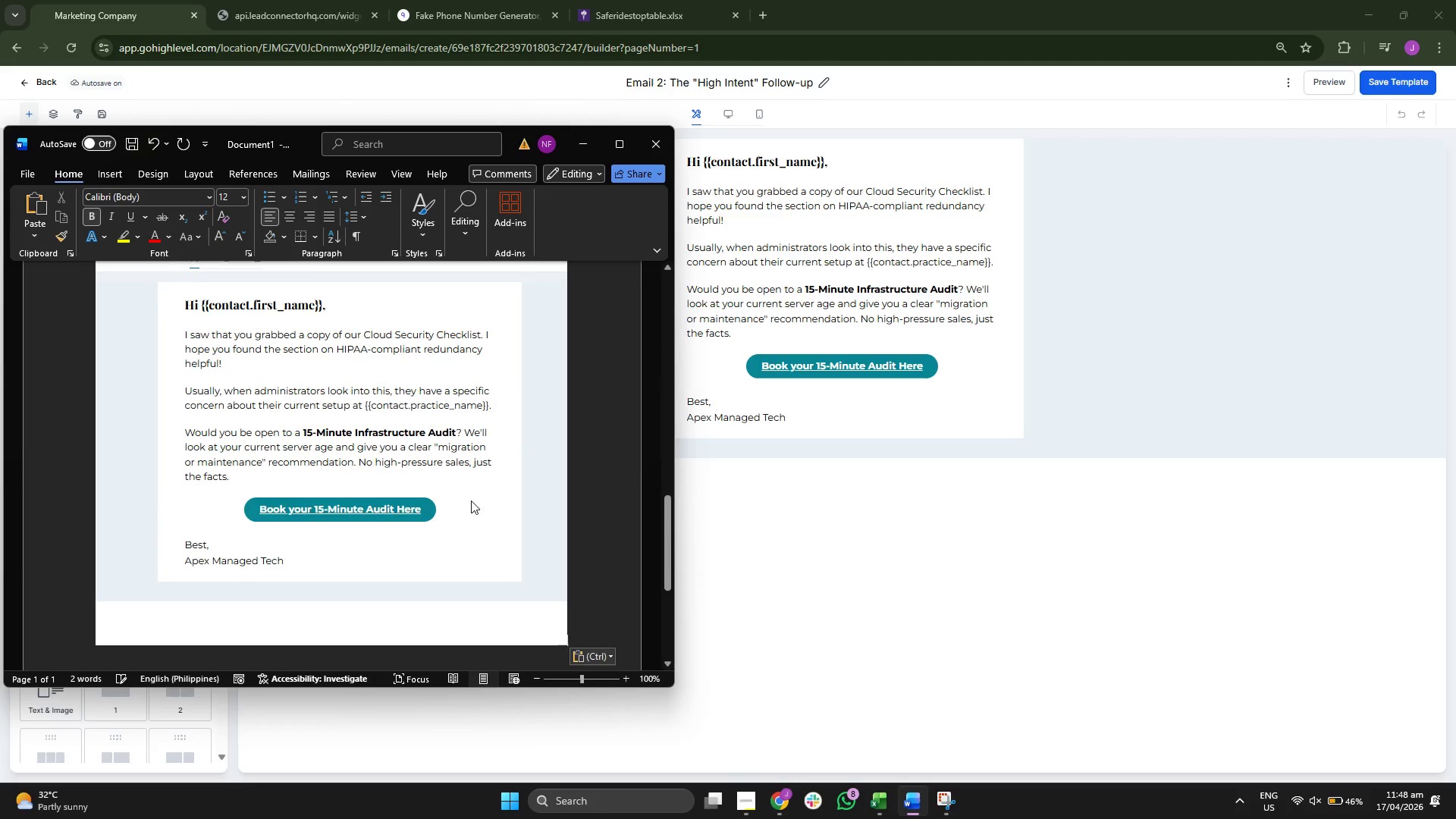 
key(Enter)
 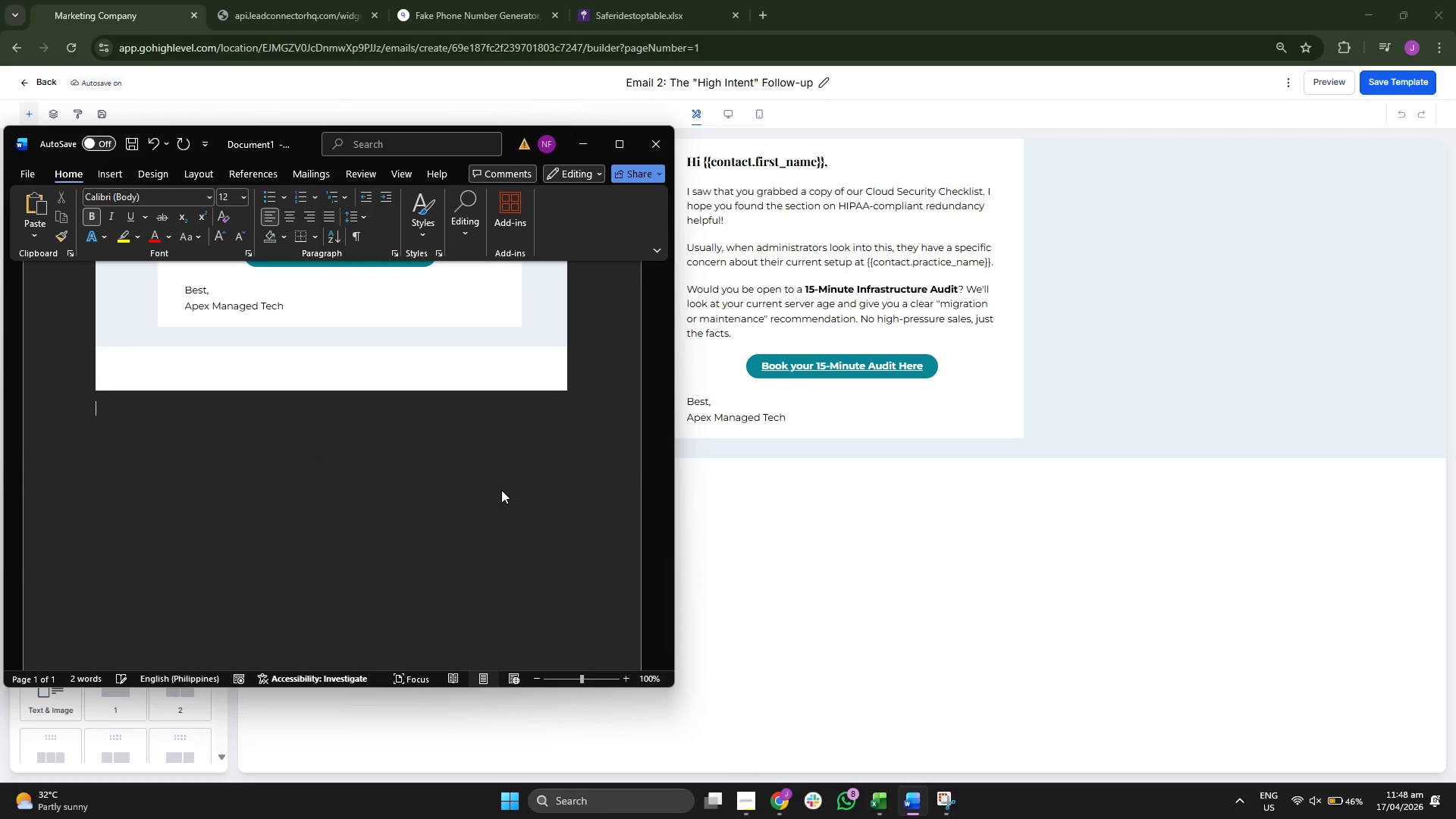 
scroll: coordinate [500, 491], scroll_direction: down, amount: 7.0
 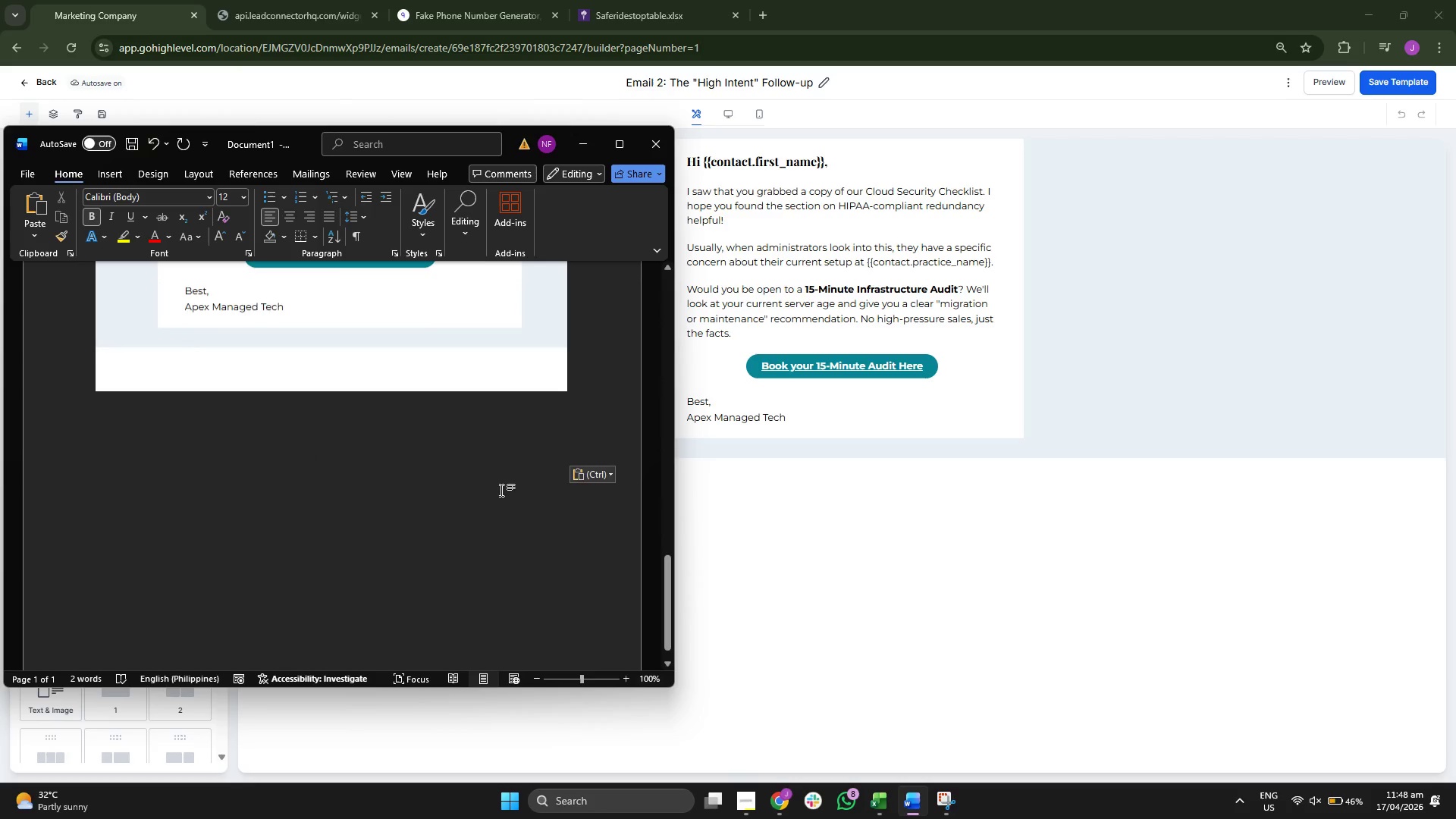 
key(Enter)
 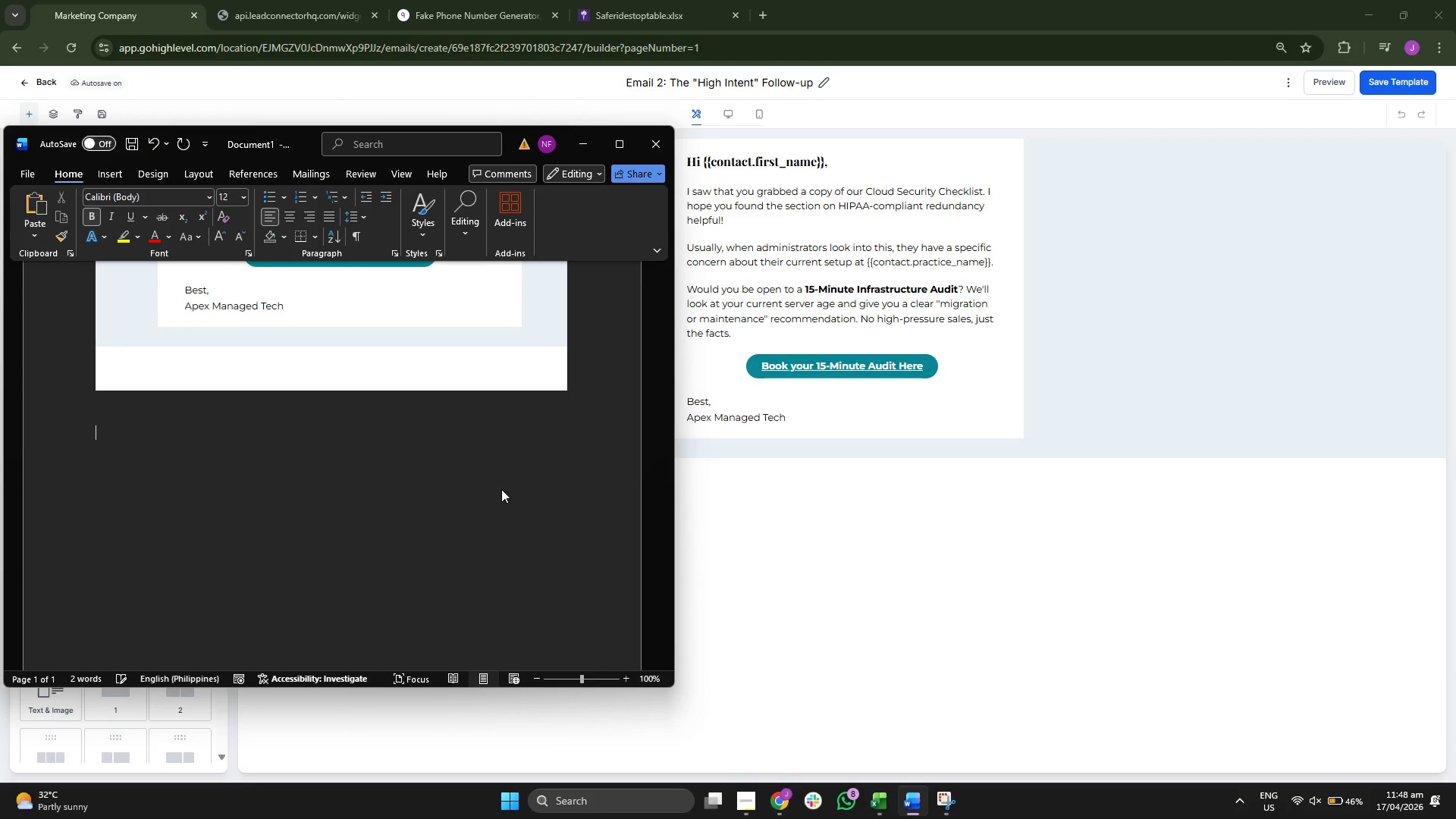 
key(Enter)
 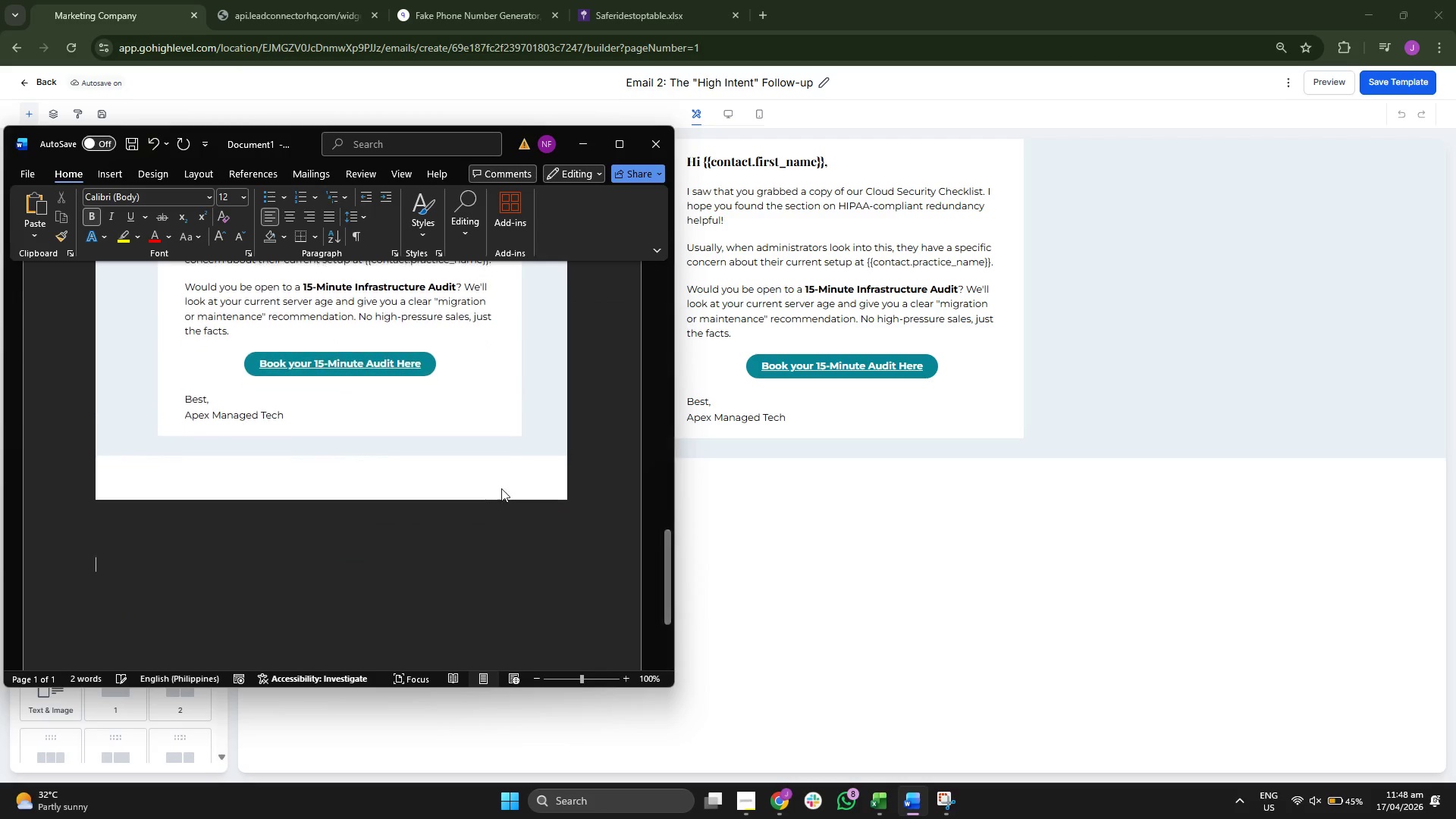 
key(Enter)
 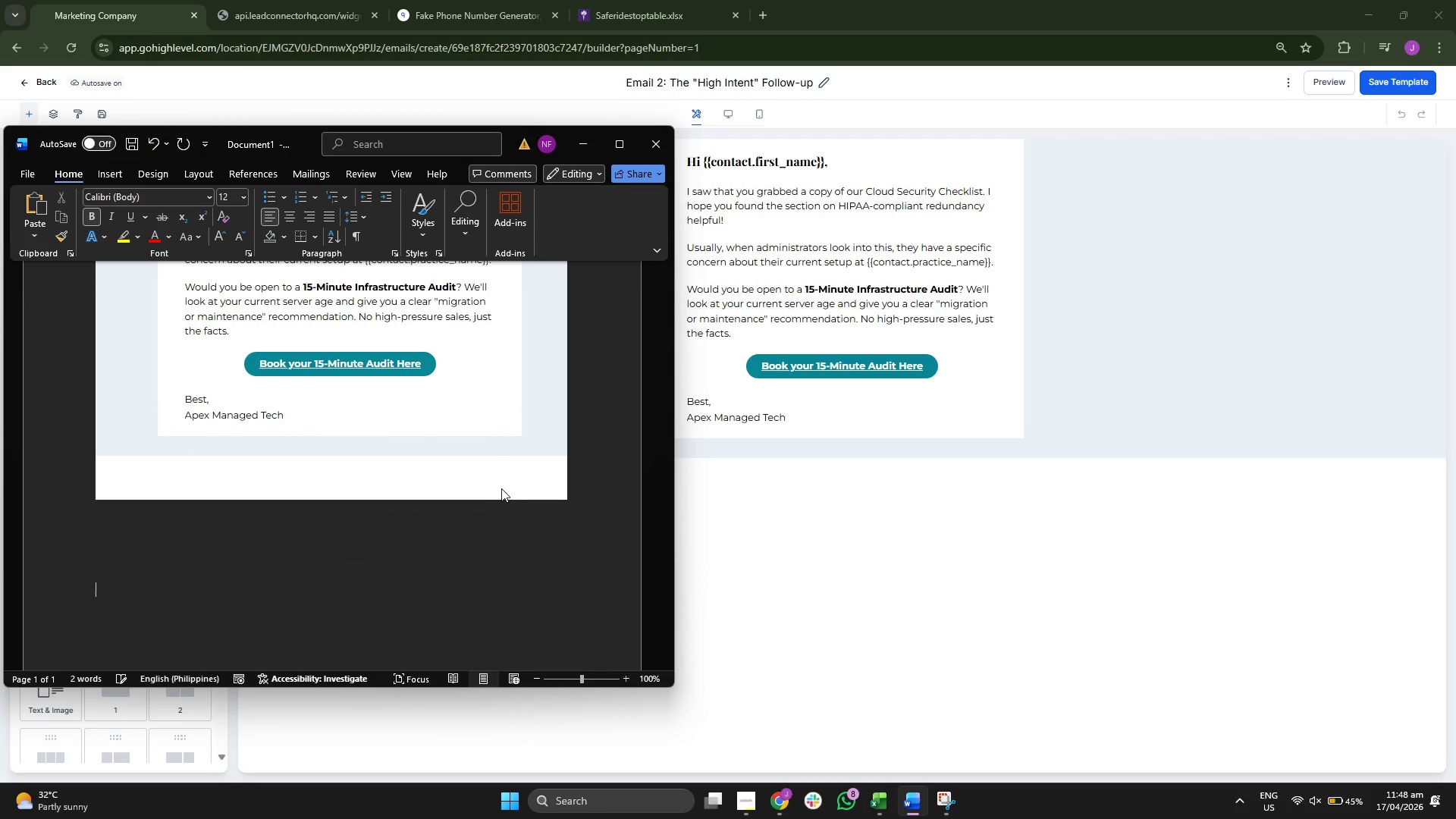 
scroll: coordinate [501, 488], scroll_direction: up, amount: 3.0
 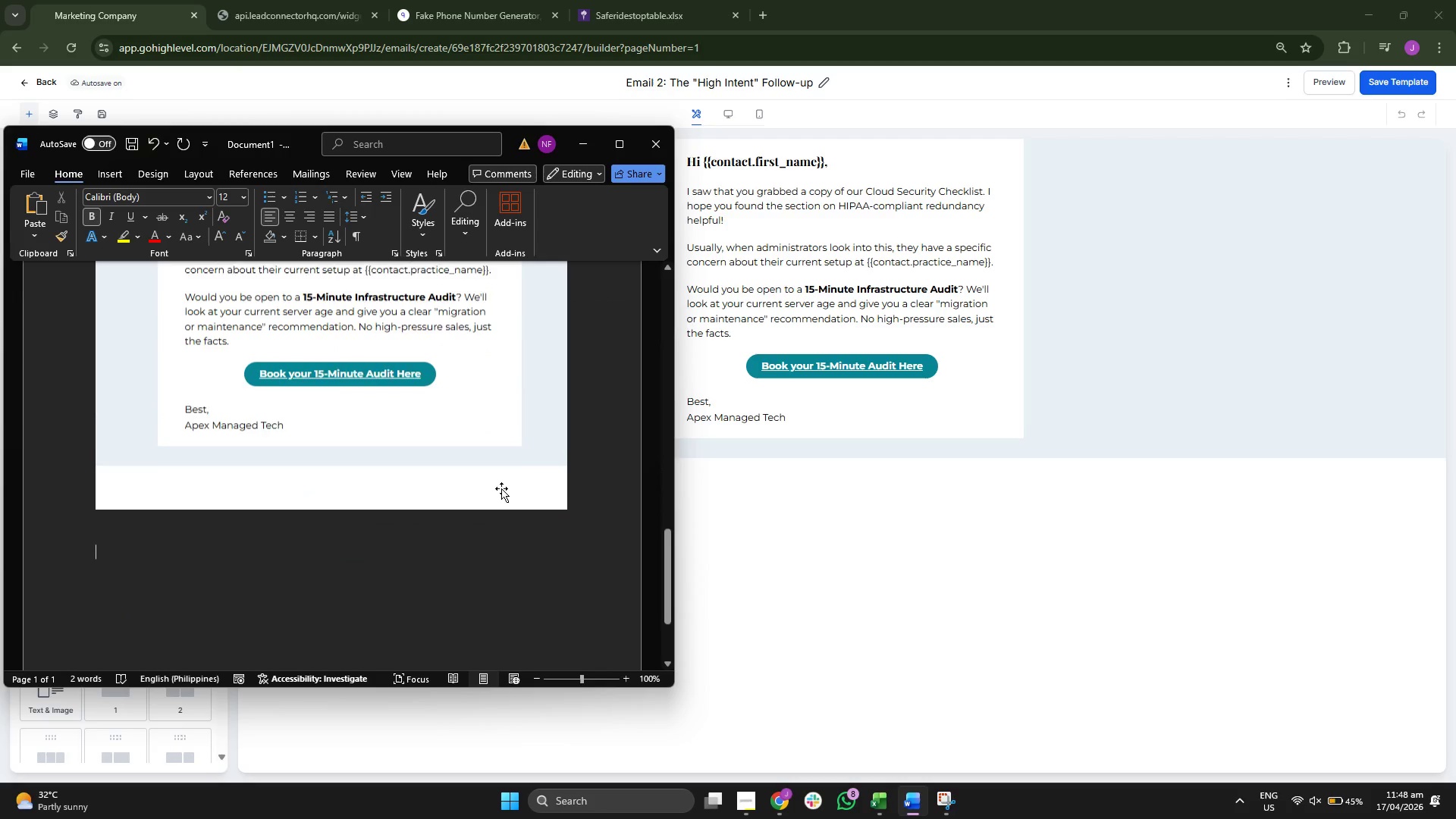 
key(Enter)
 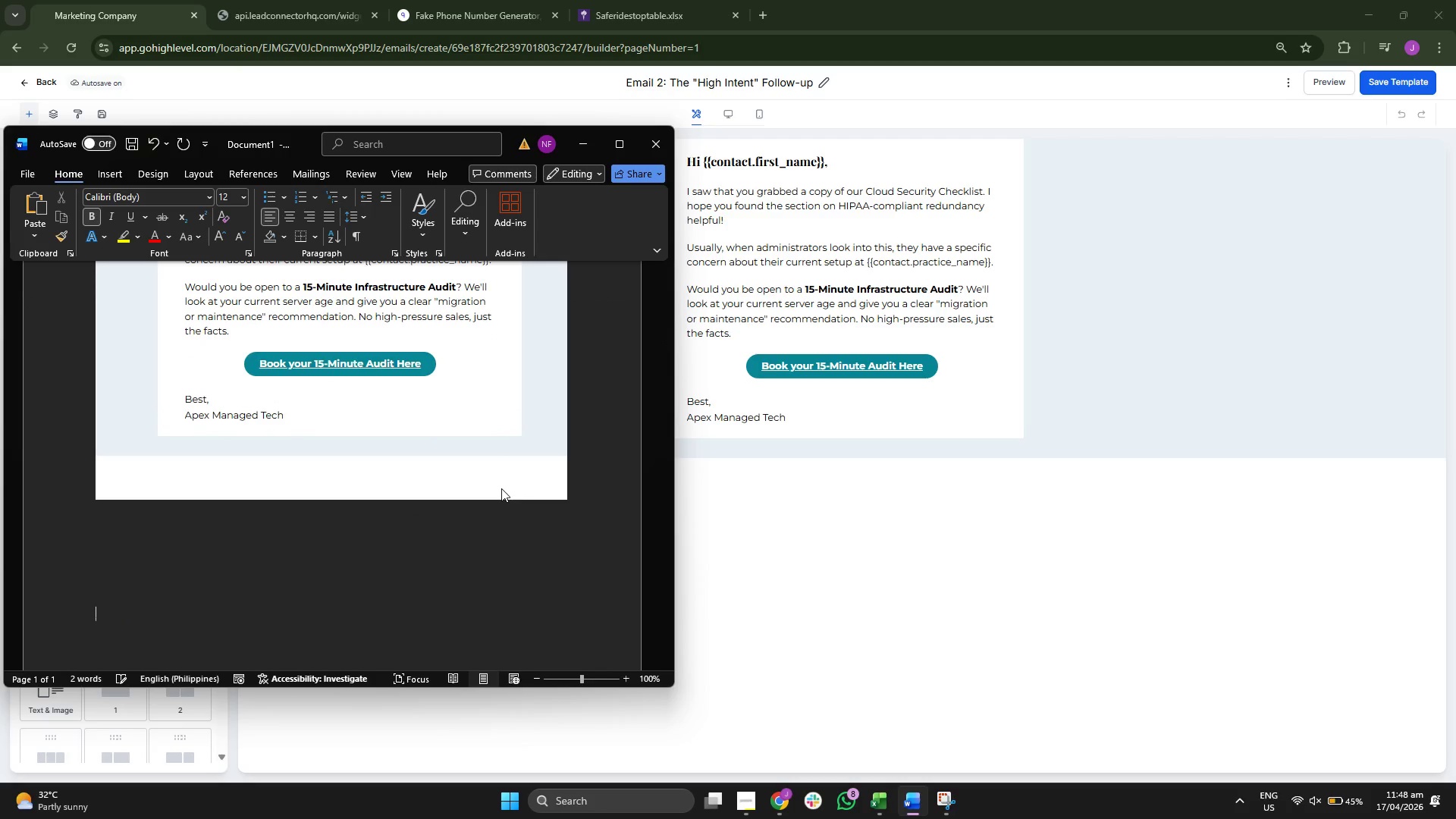 
key(Enter)
 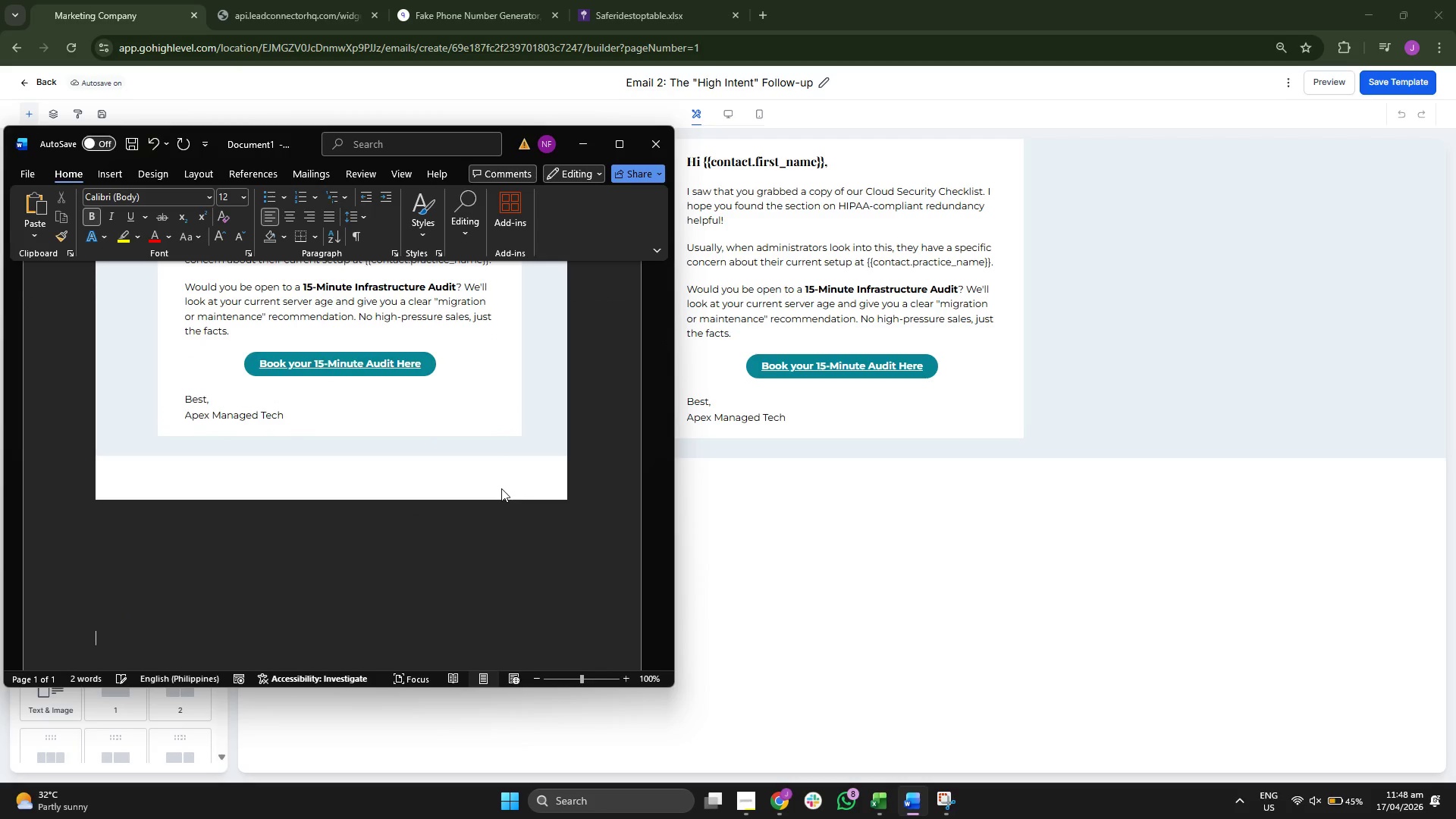 
key(Enter)
 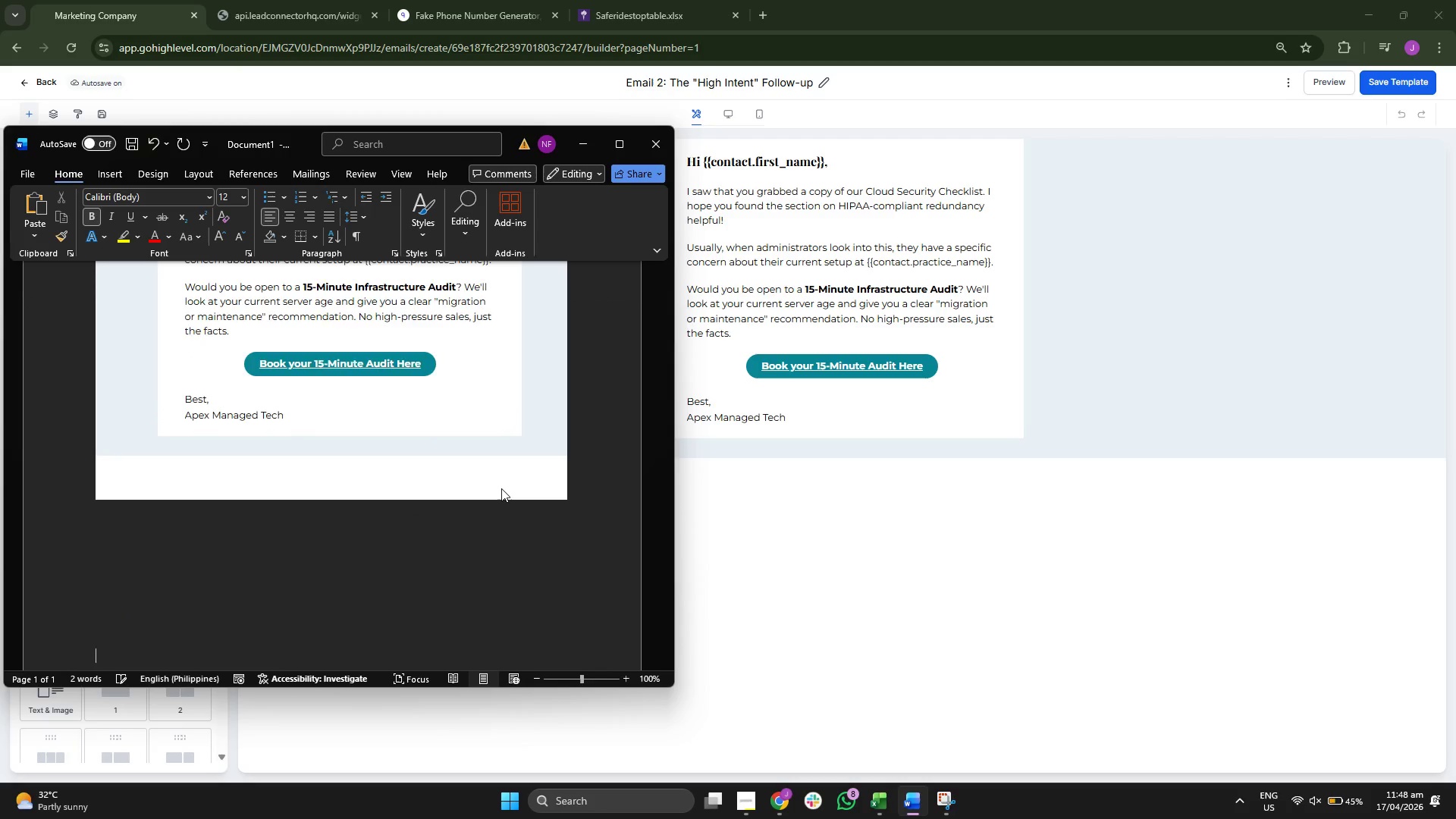 
key(Enter)
 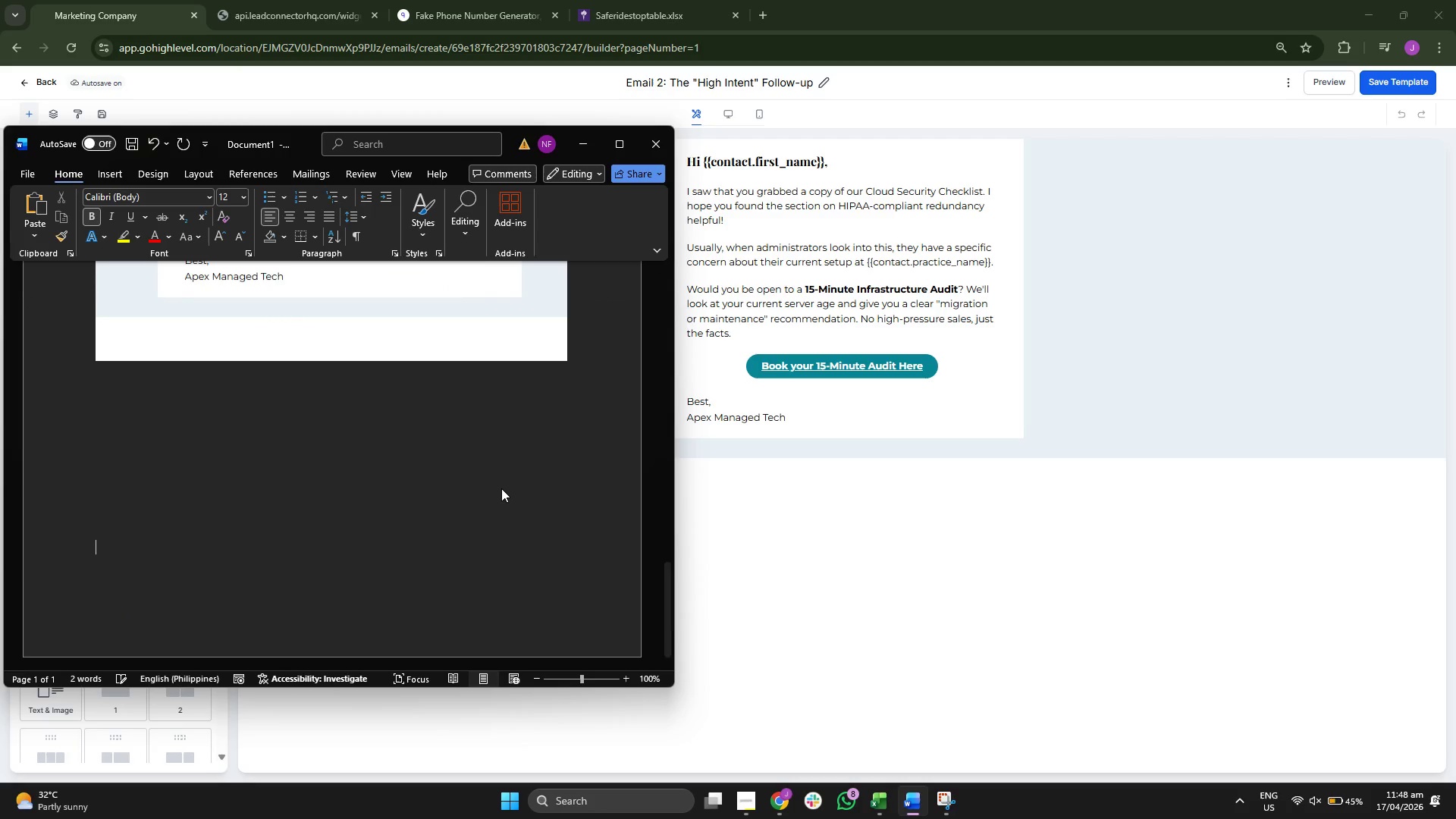 
scroll: coordinate [501, 488], scroll_direction: down, amount: 10.0
 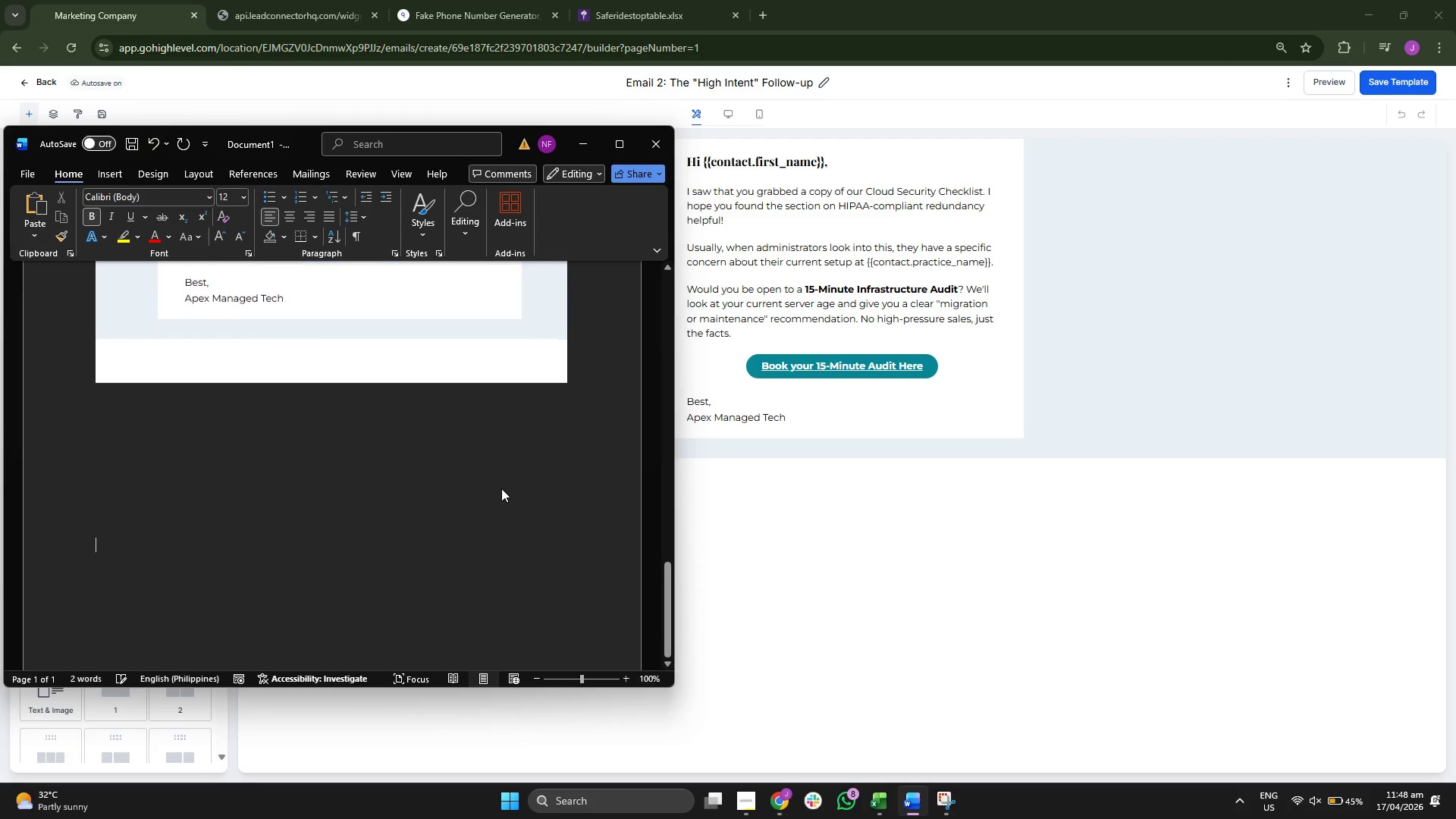 
key(Enter)
 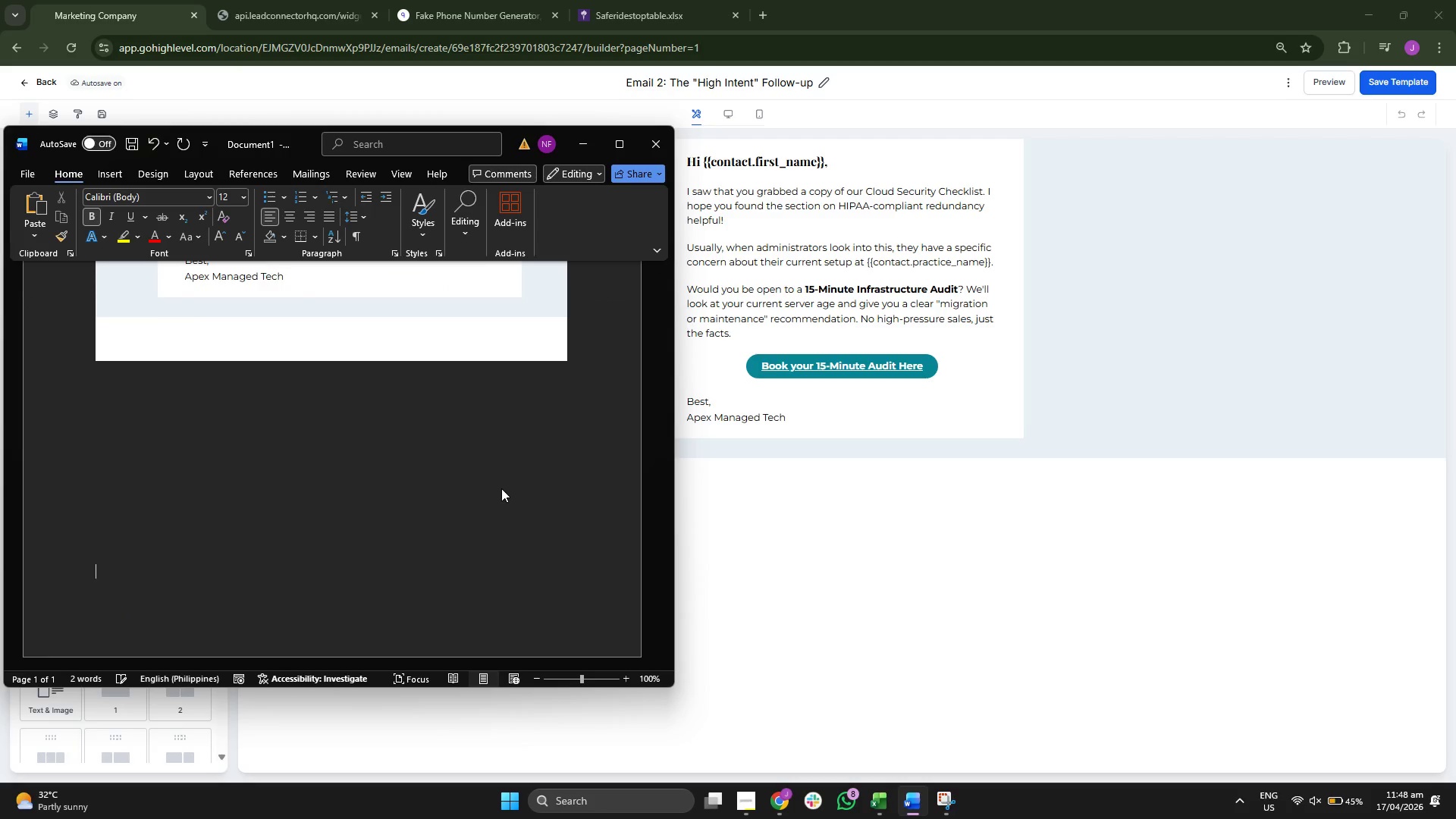 
key(Enter)
 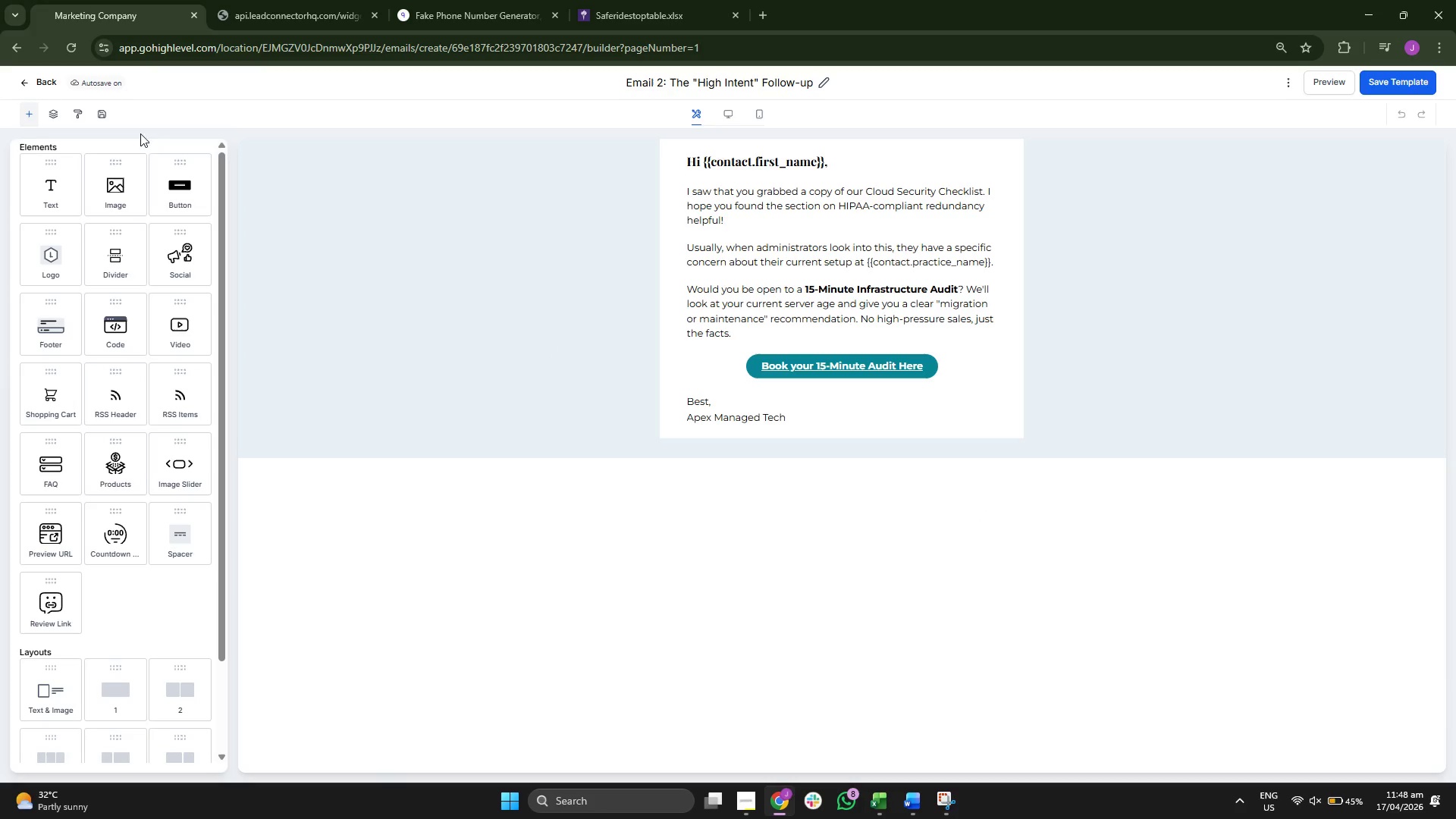 
left_click([52, 84])
 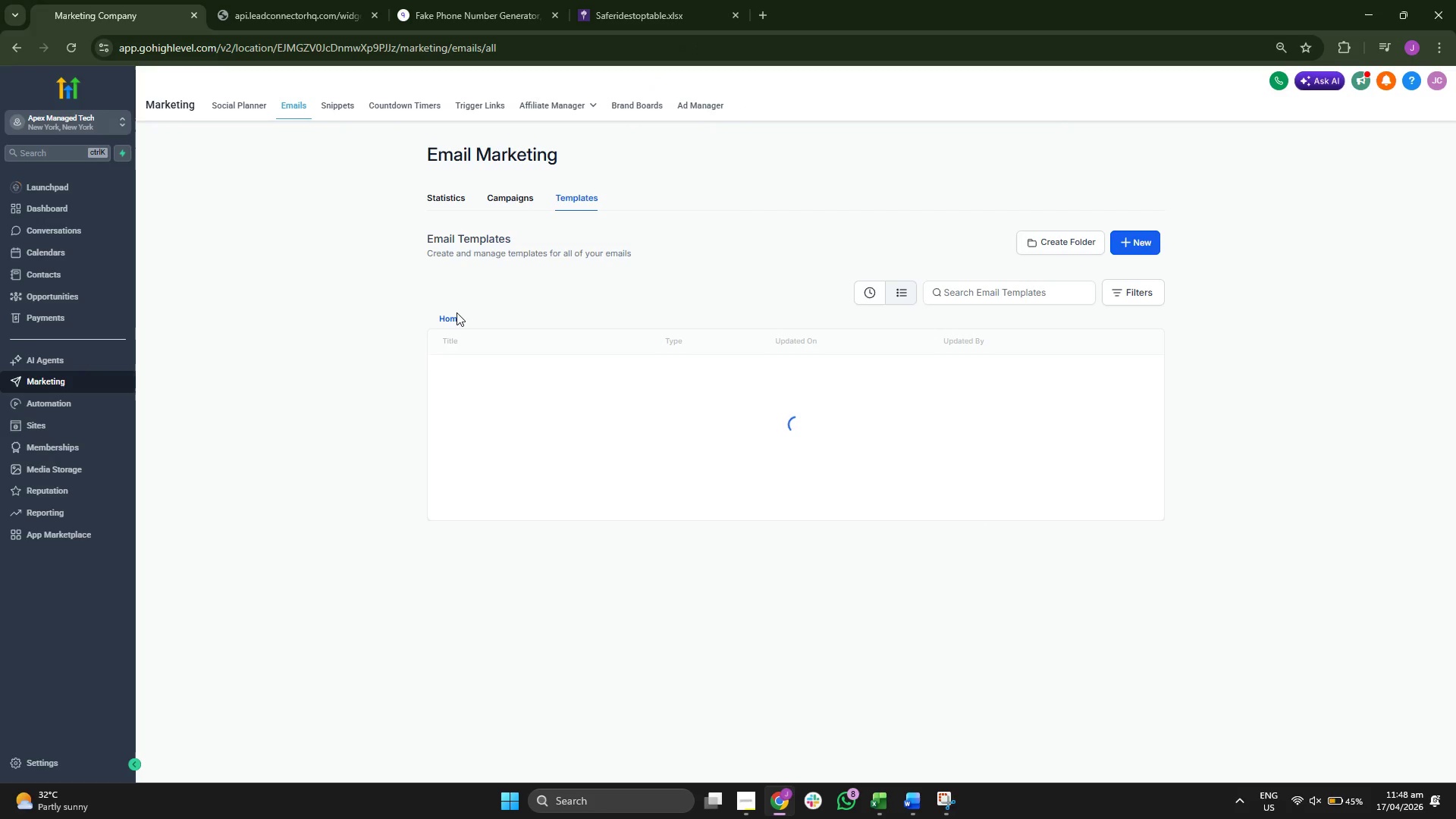 
left_click([541, 375])
 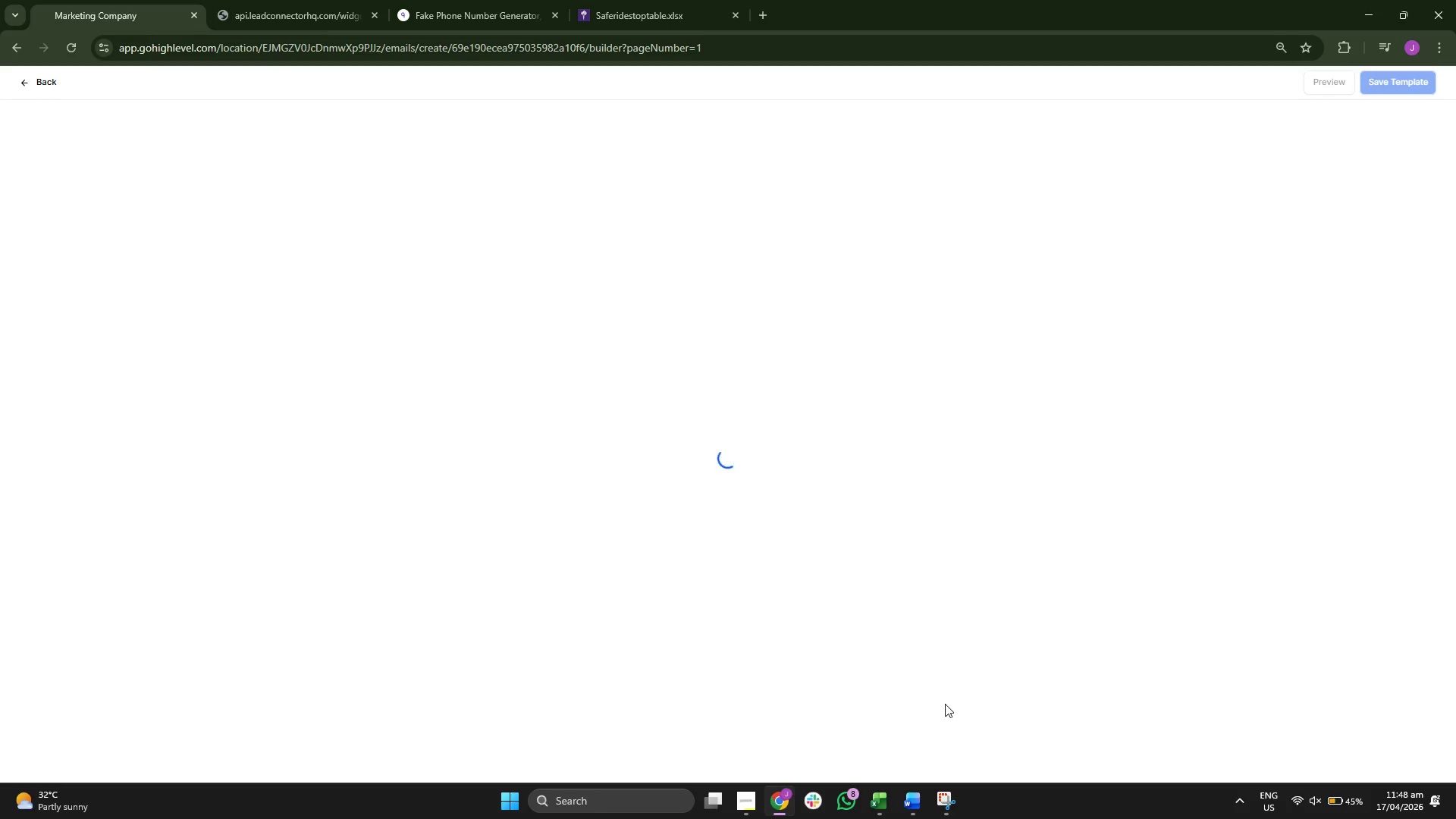 
wait(8.33)
 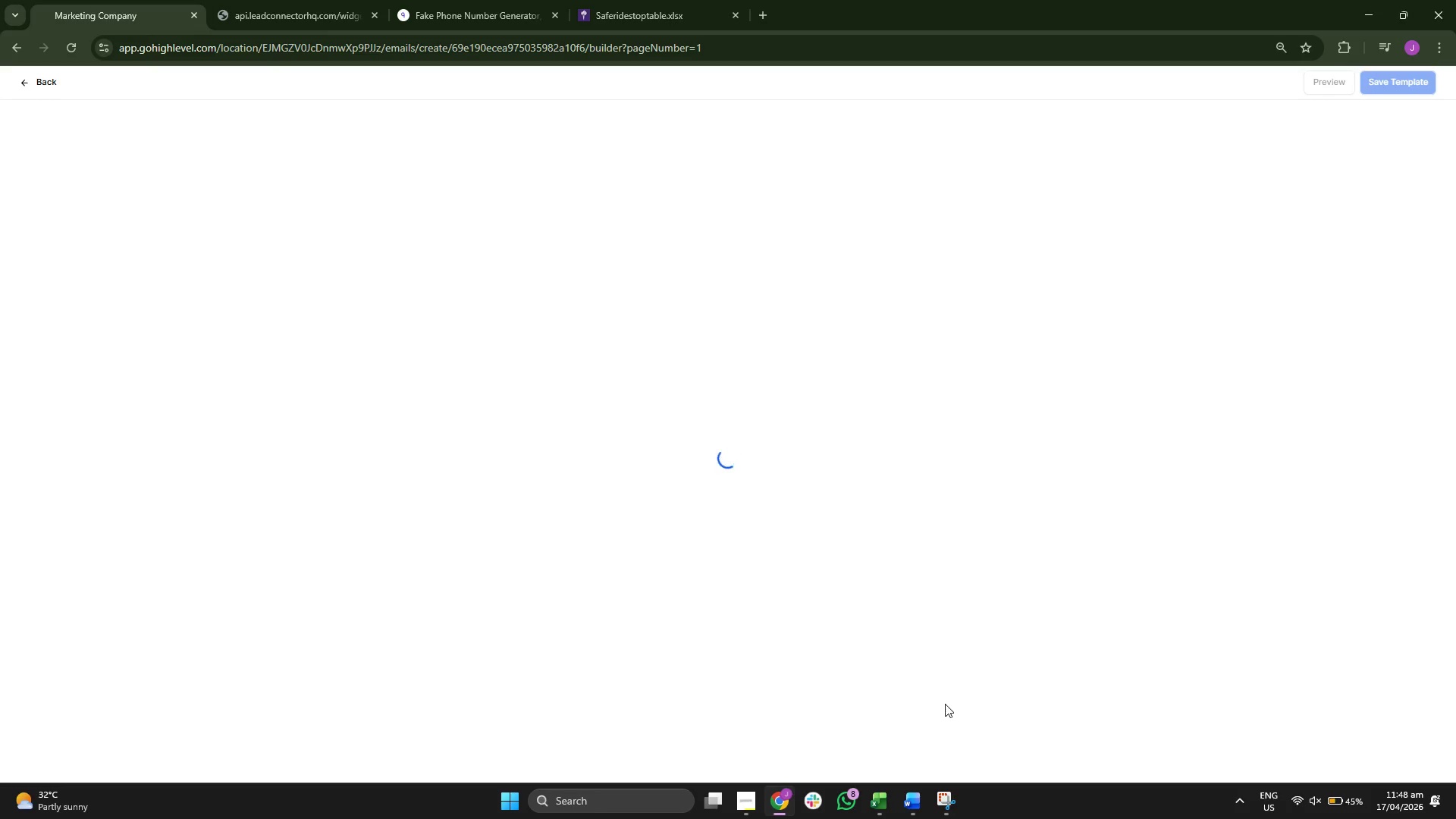 
left_click([43, 74])
 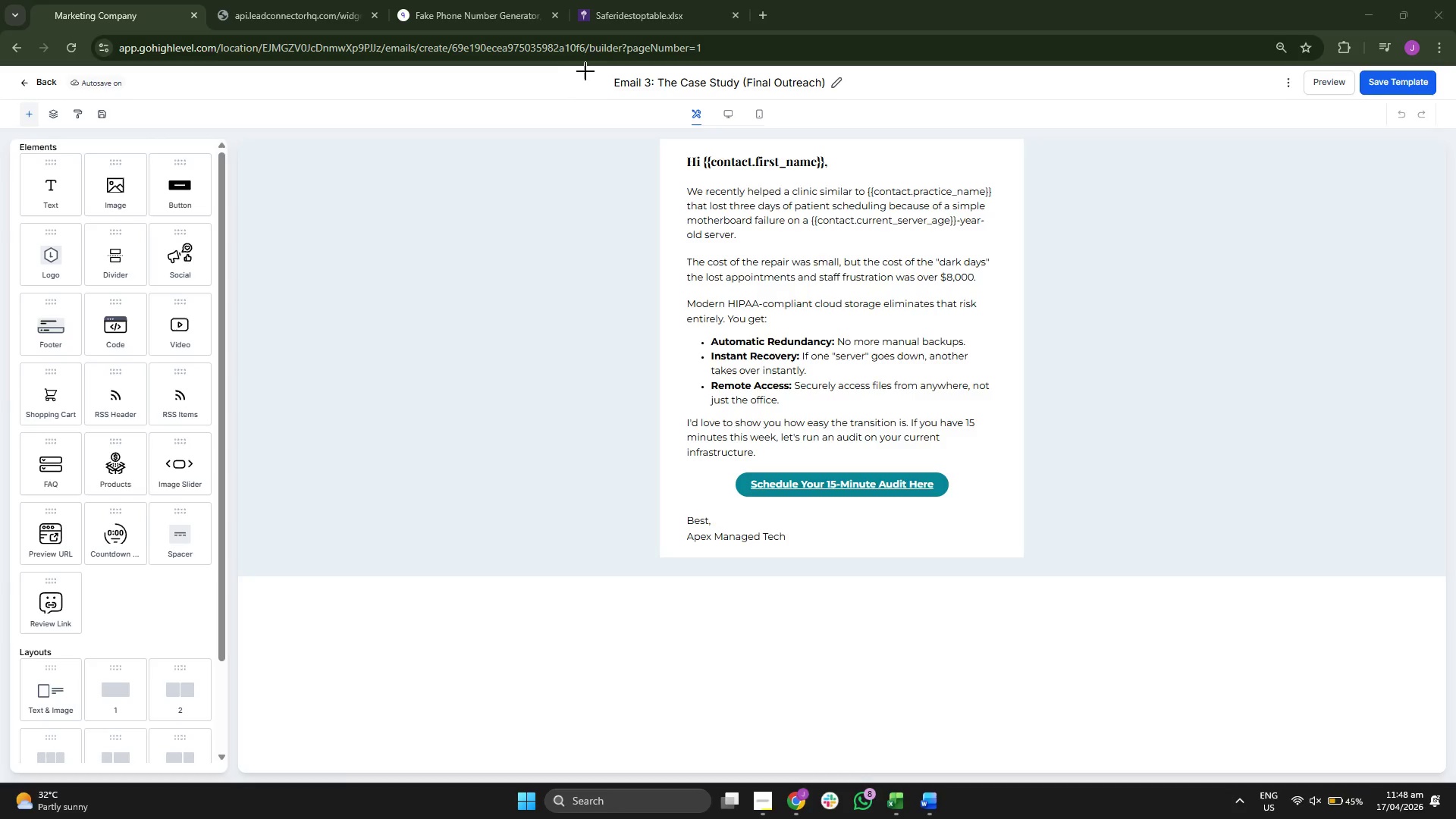 
left_click_drag(start_coordinate=[587, 71], to_coordinate=[1077, 603])
 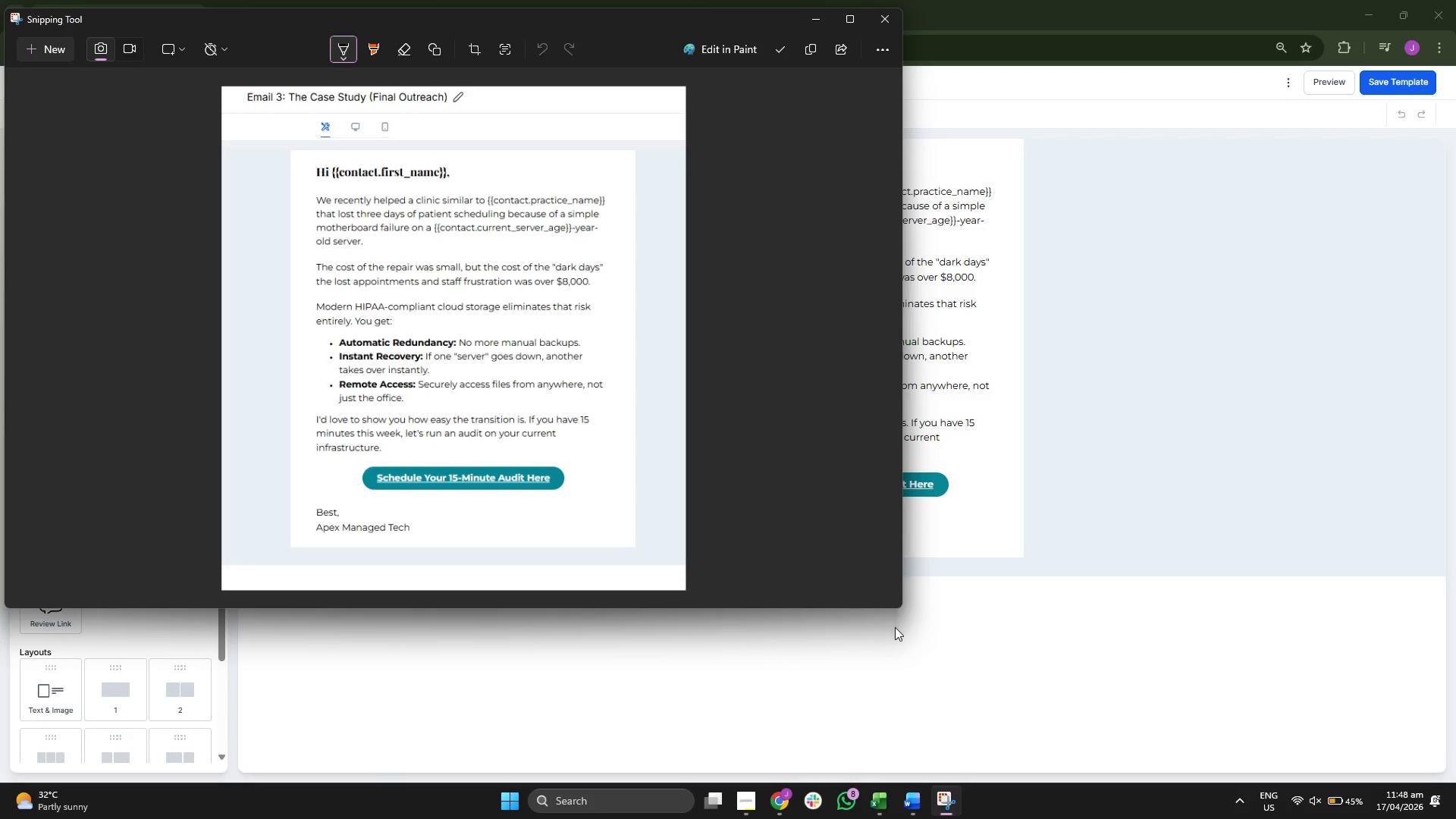 
left_click([897, 629])
 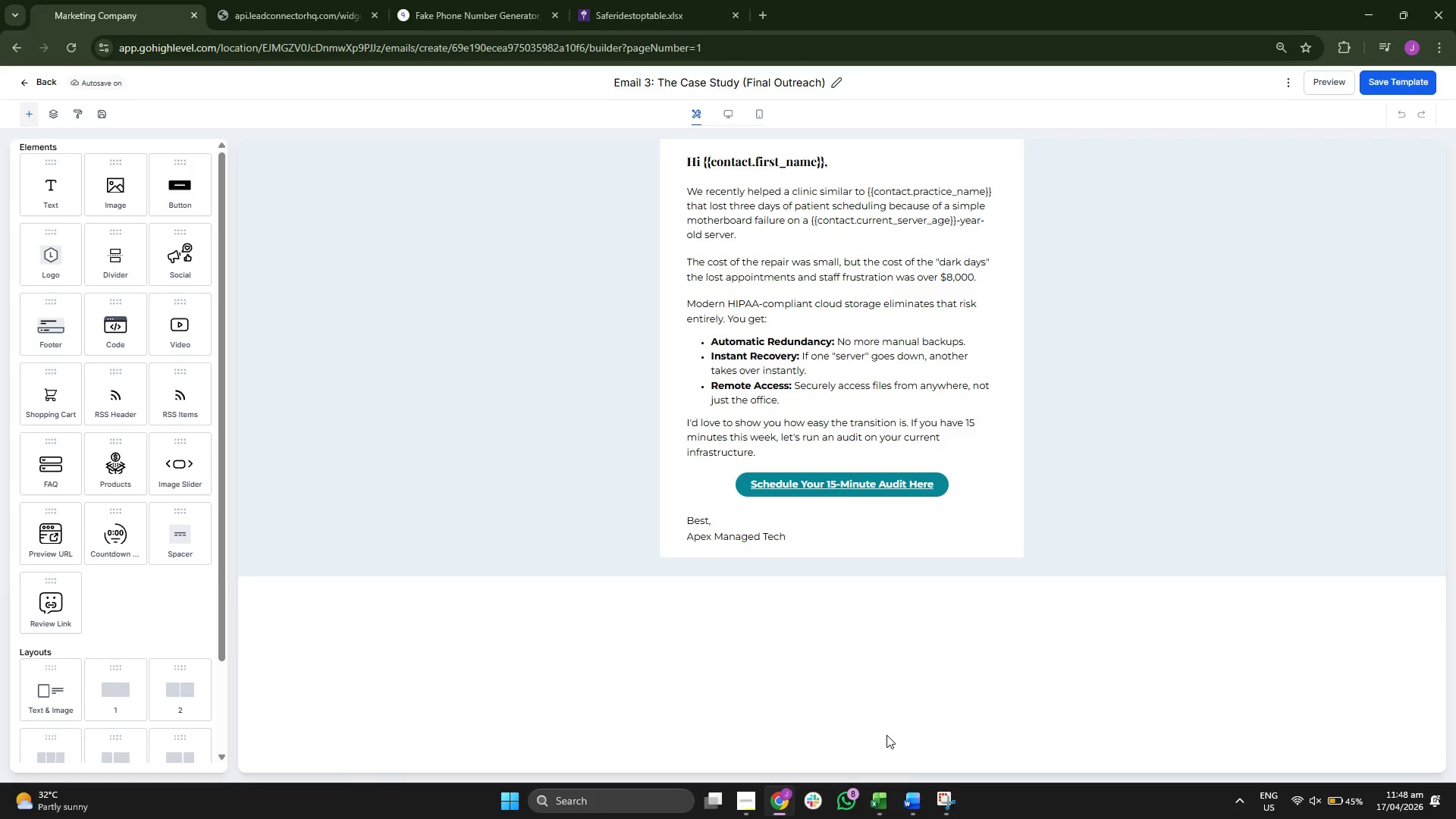 
left_click([918, 795])
 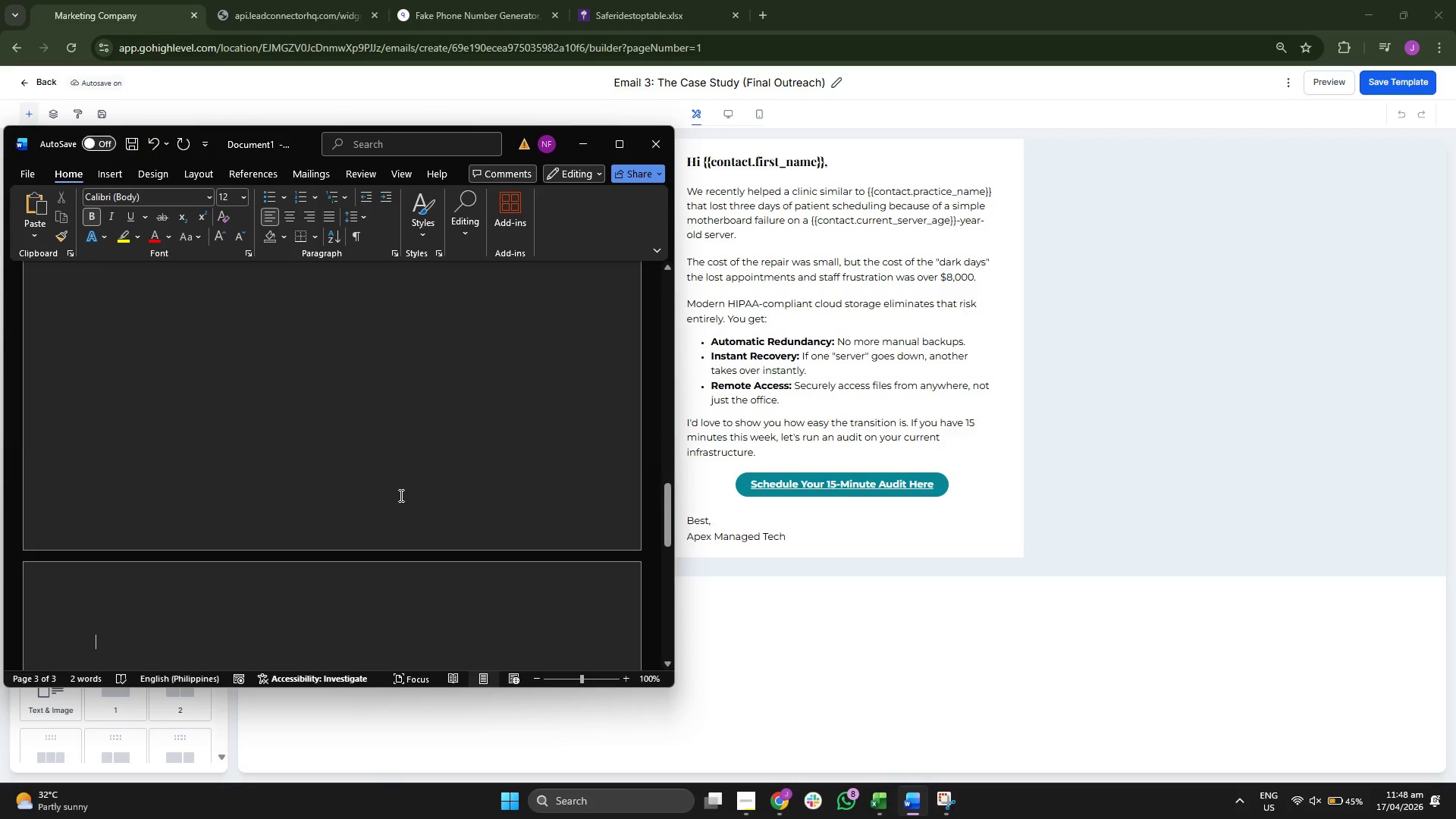 
key(Control+ControlLeft)
 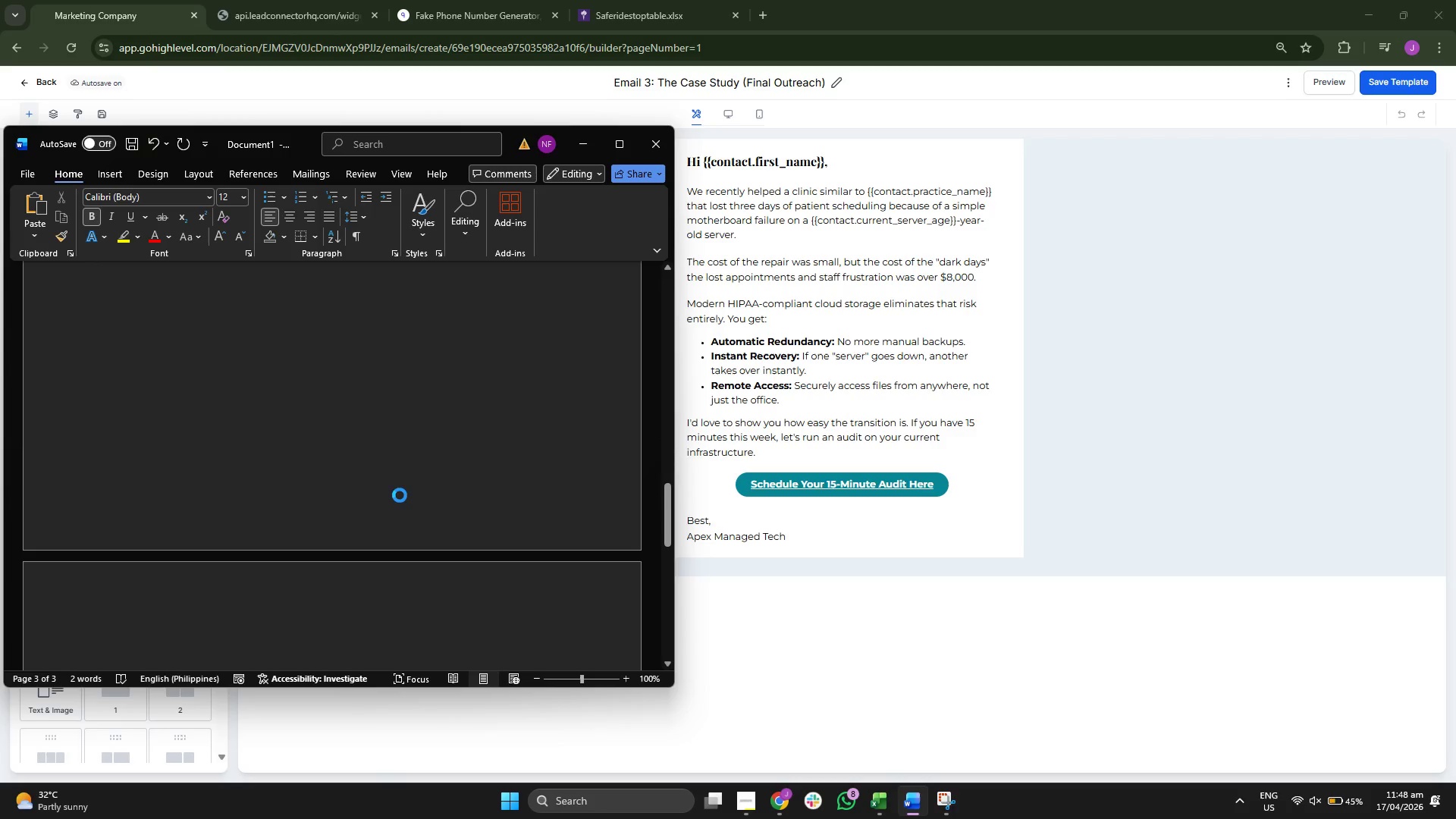 
key(Control+V)
 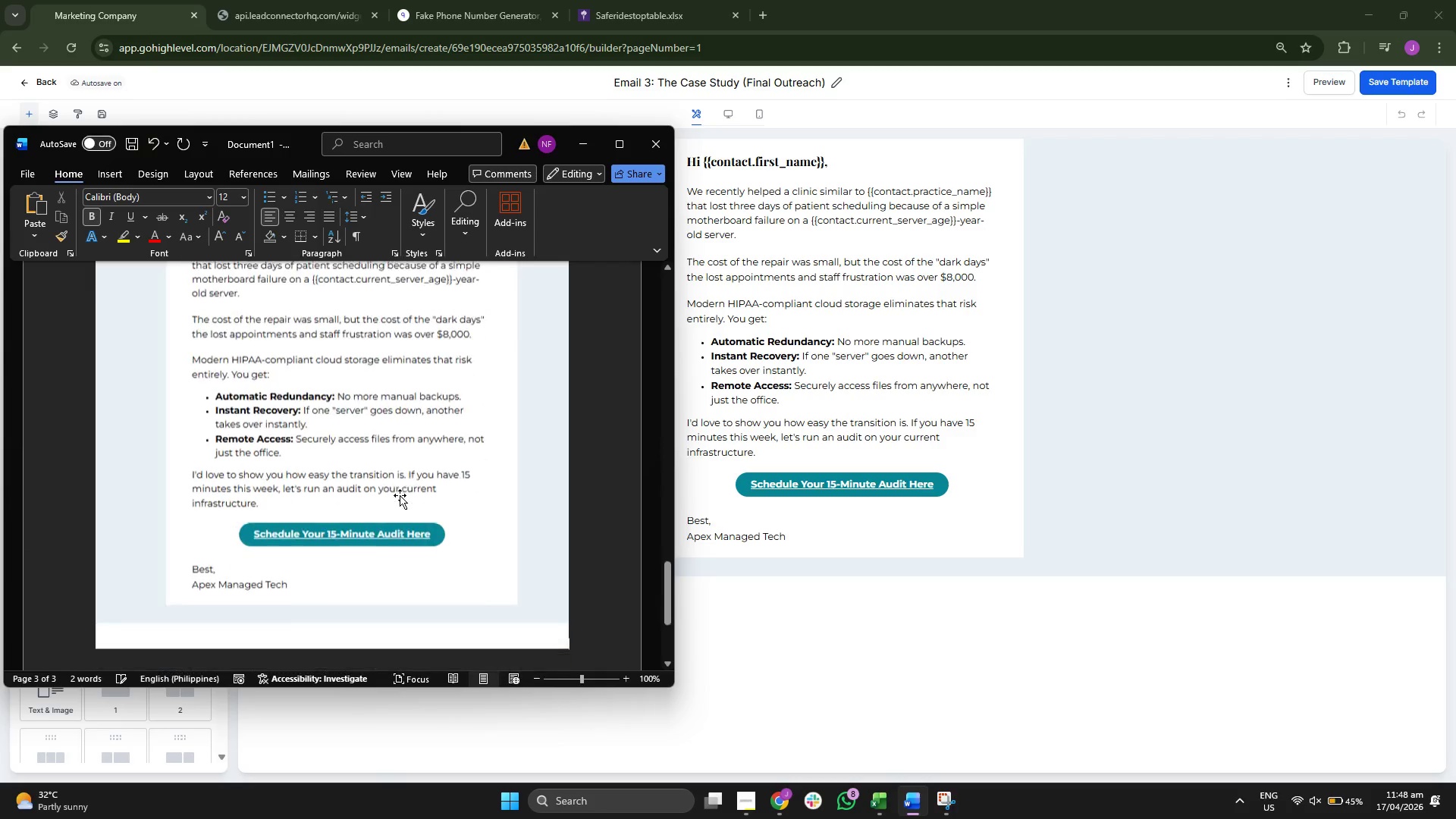 
scroll: coordinate [400, 495], scroll_direction: down, amount: 11.0
 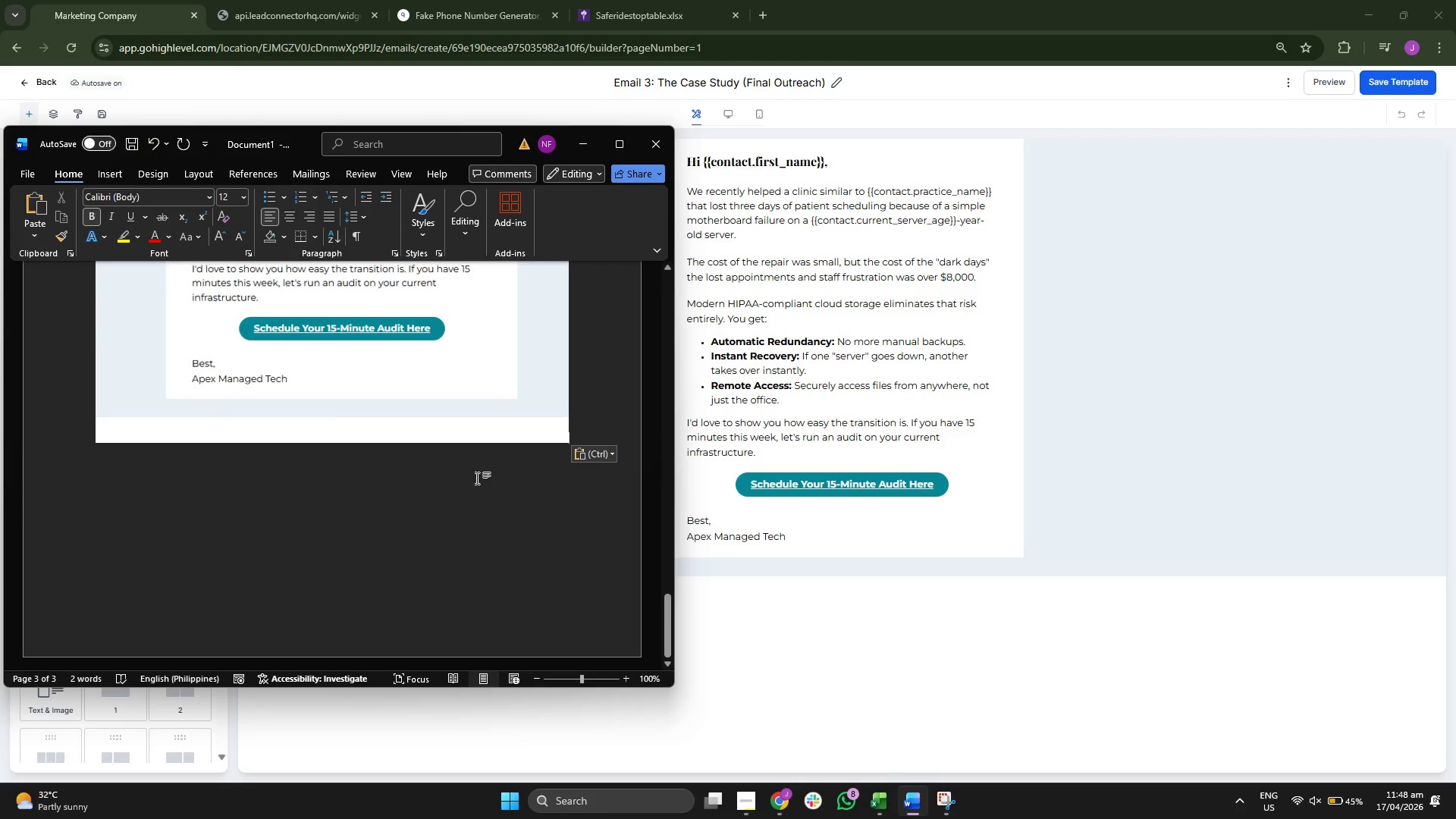 
key(Enter)
 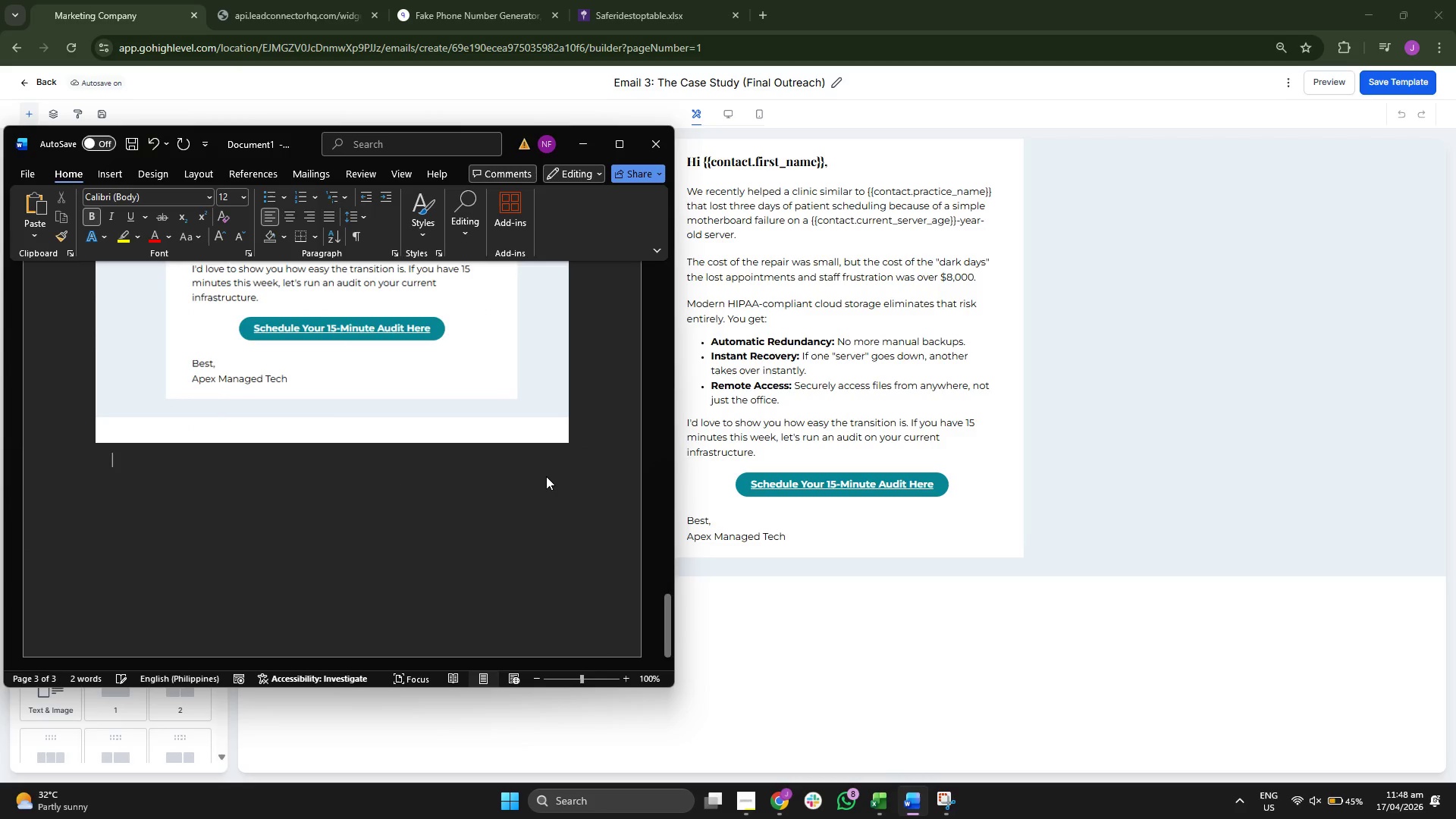 
key(Enter)
 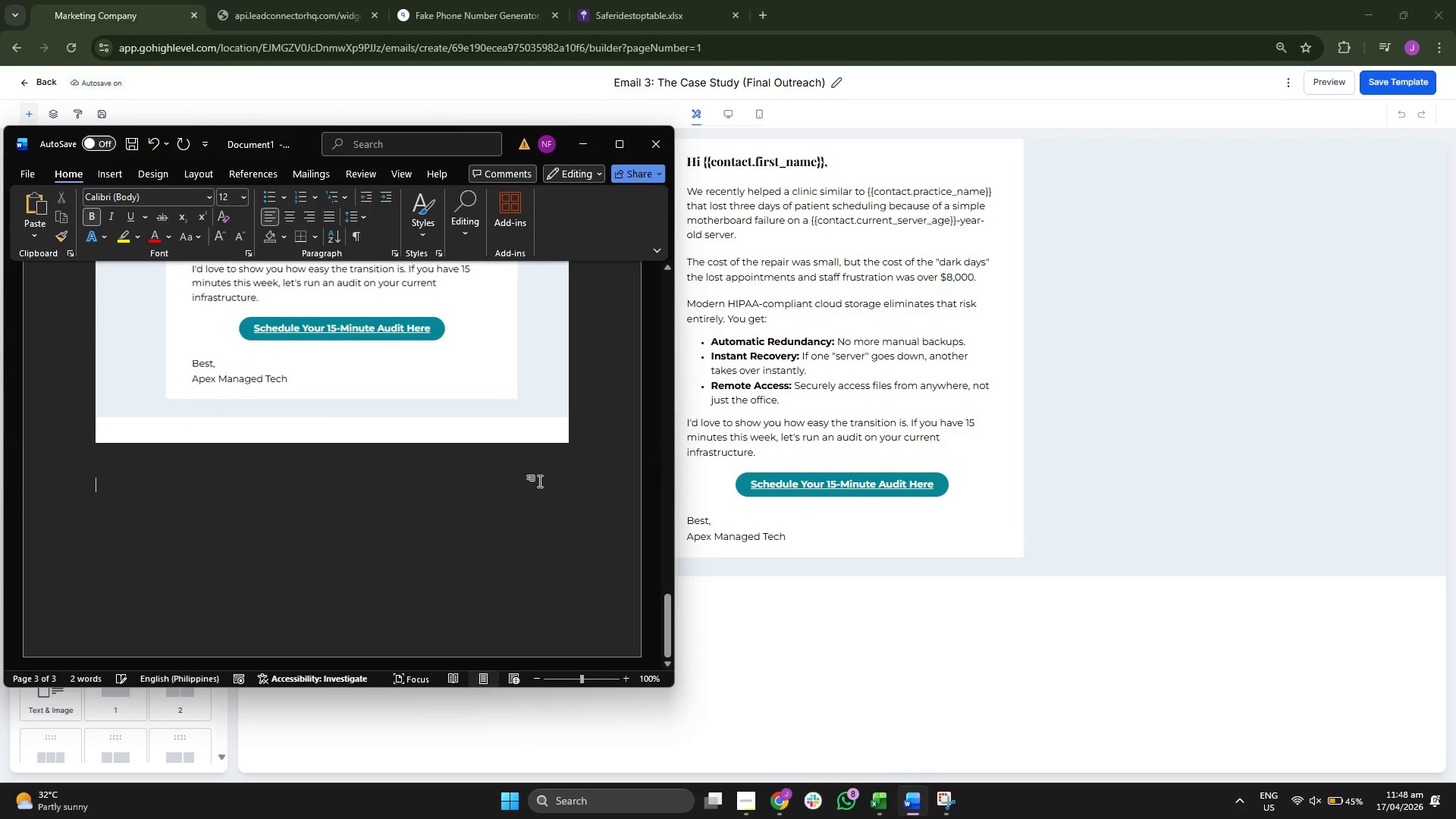 
key(Enter)
 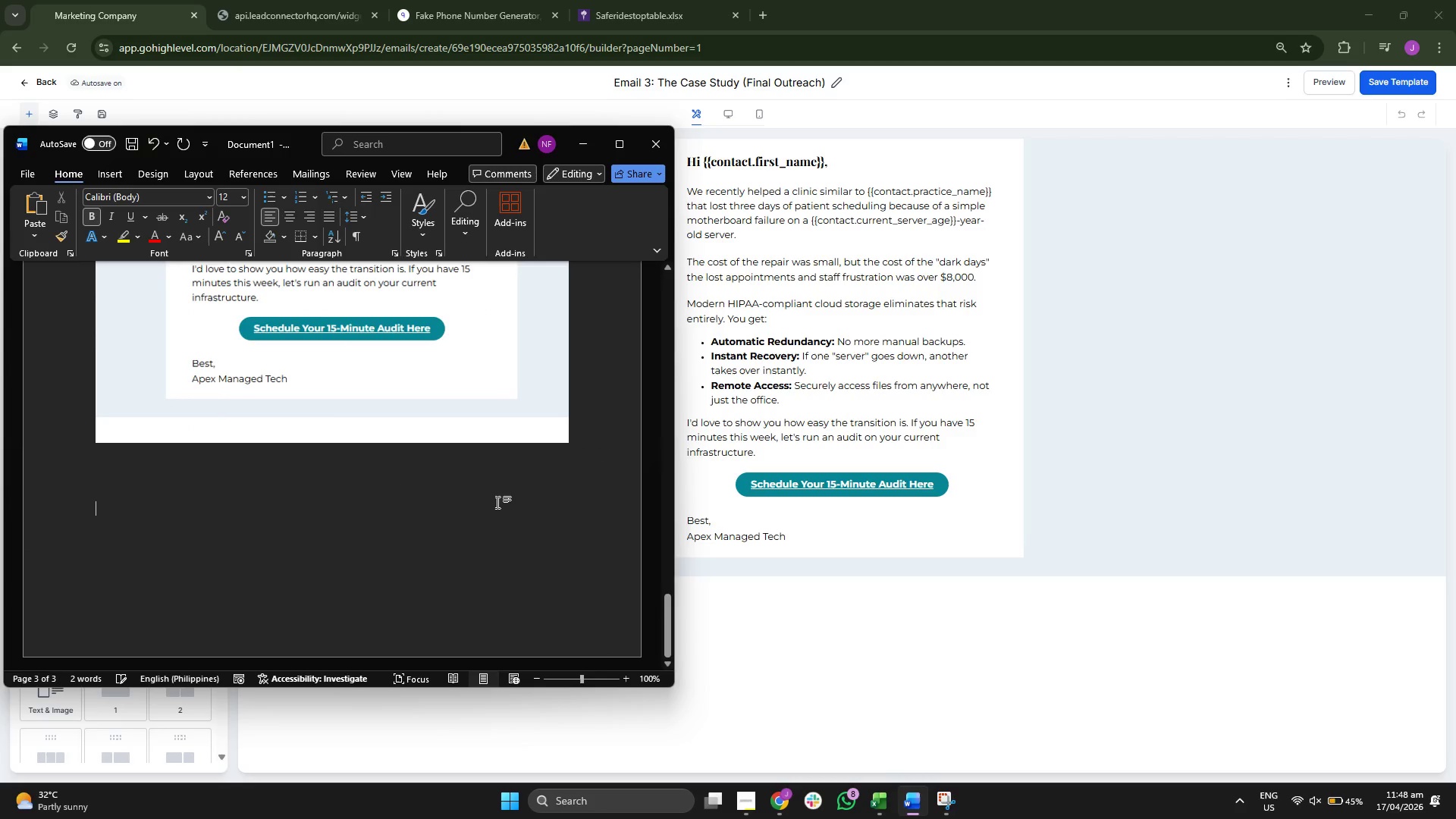 
key(Enter)
 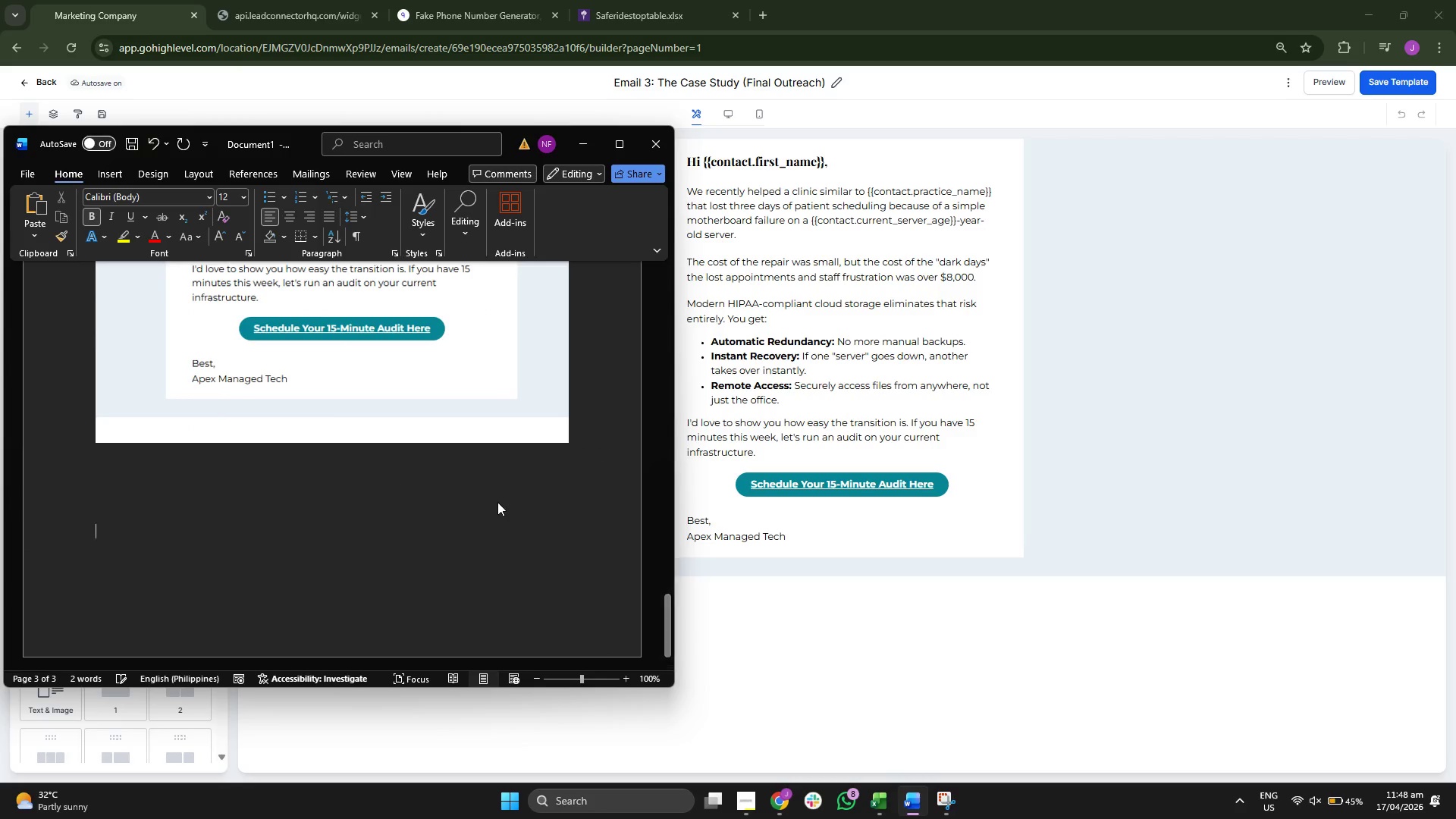 
key(Enter)
 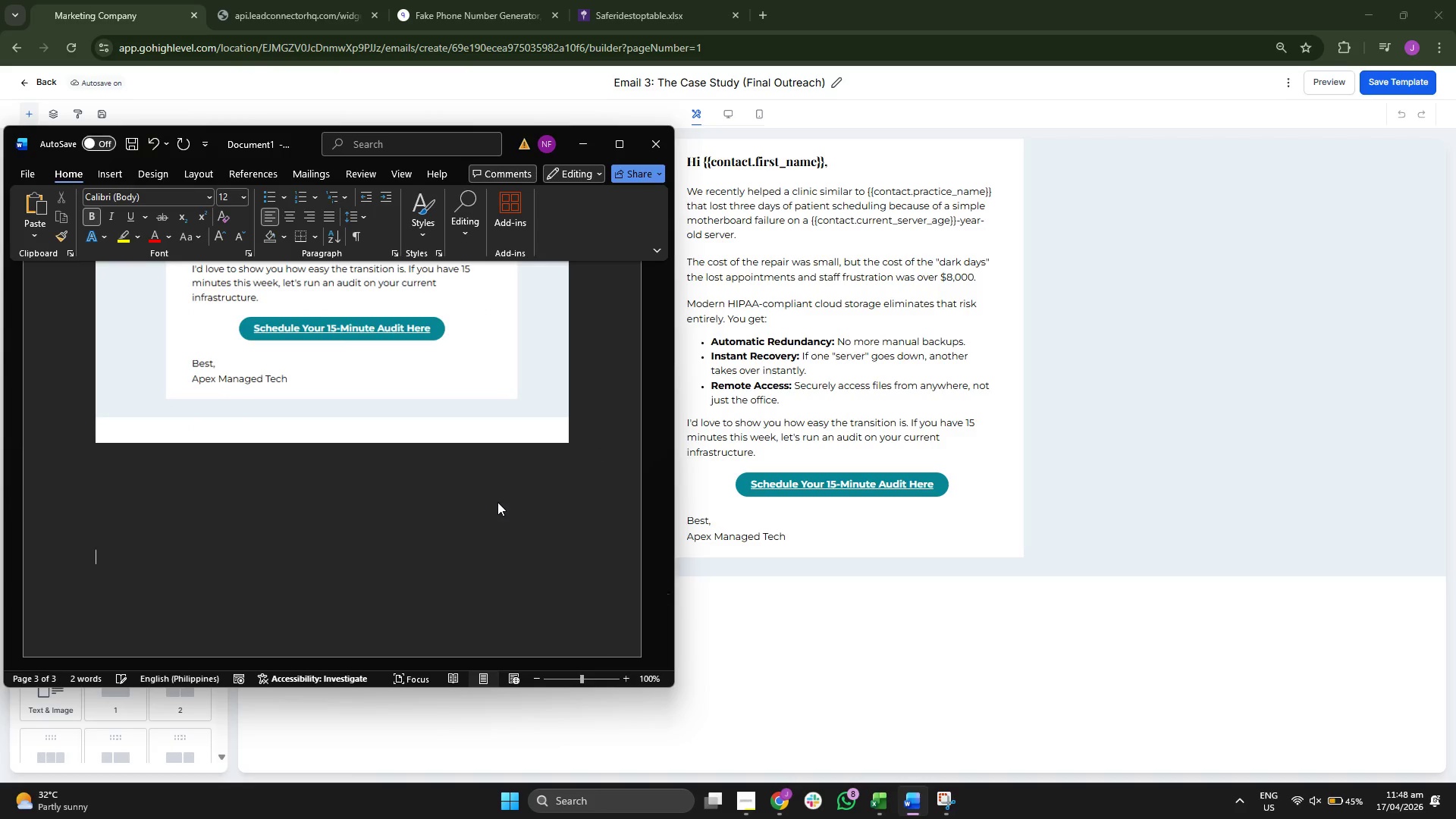 
key(Enter)
 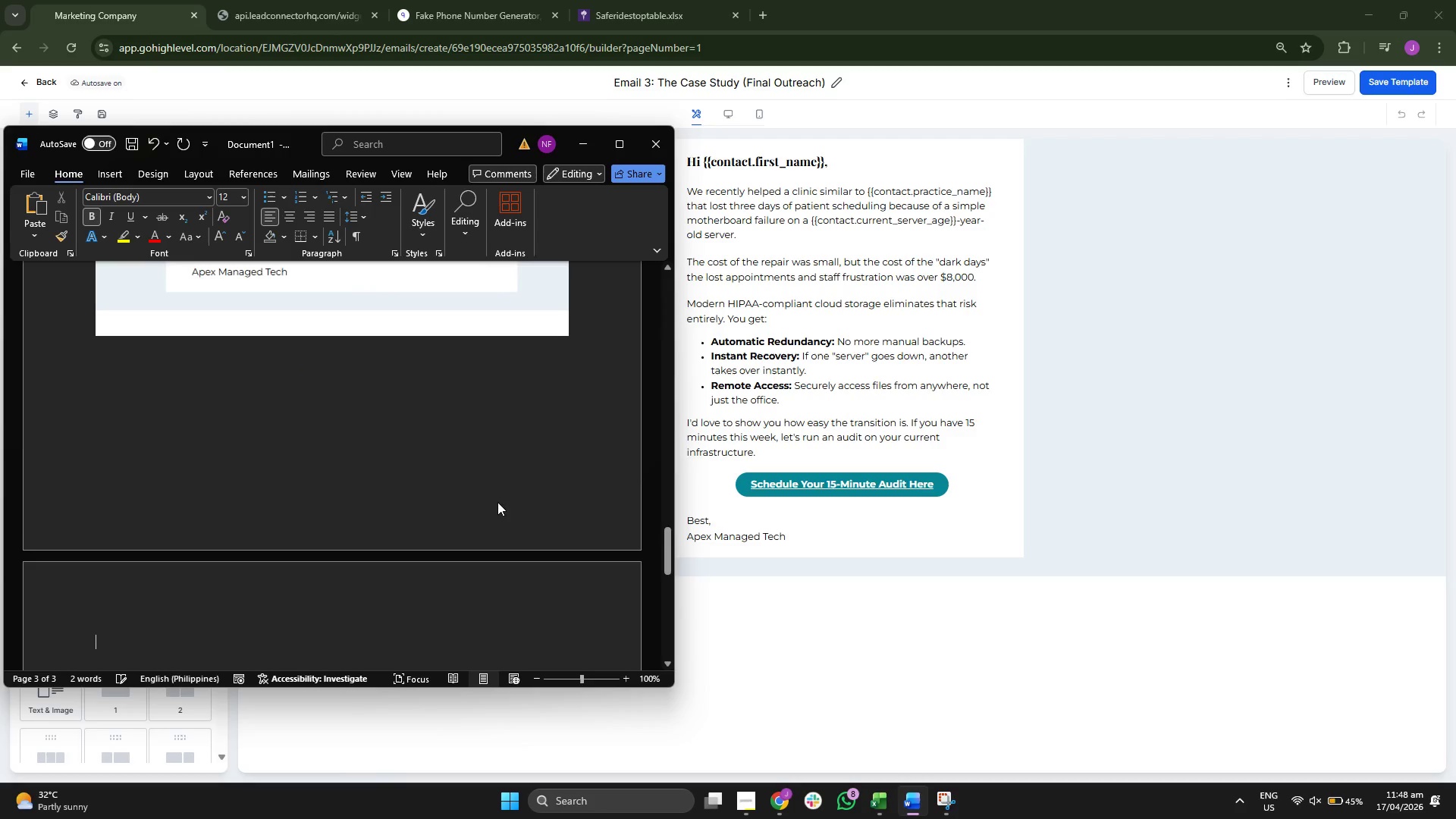 
scroll: coordinate [497, 502], scroll_direction: down, amount: 4.0
 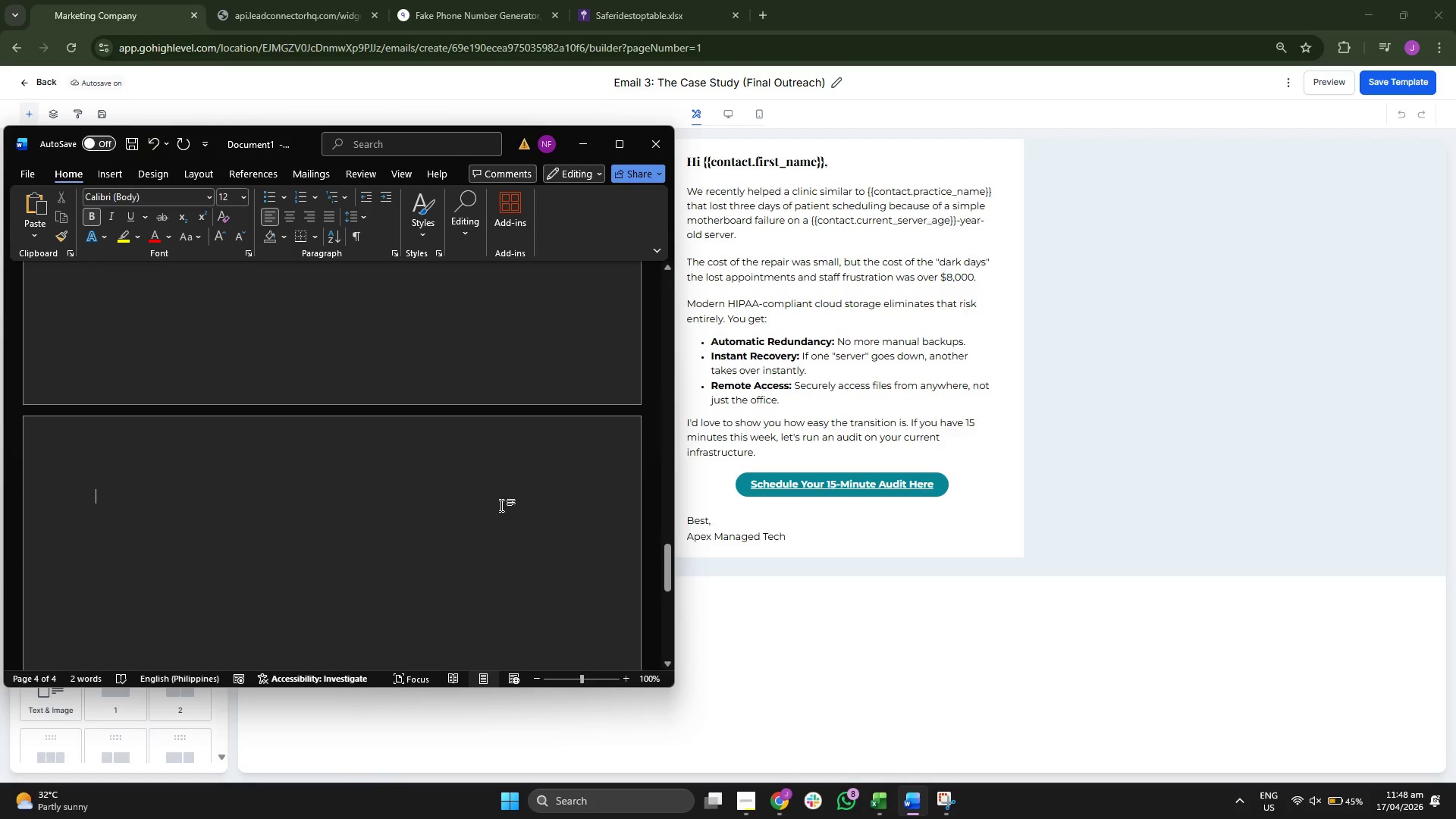 
type(SMS 1: )
key(Backspace)
key(Backspace)
type(:)
 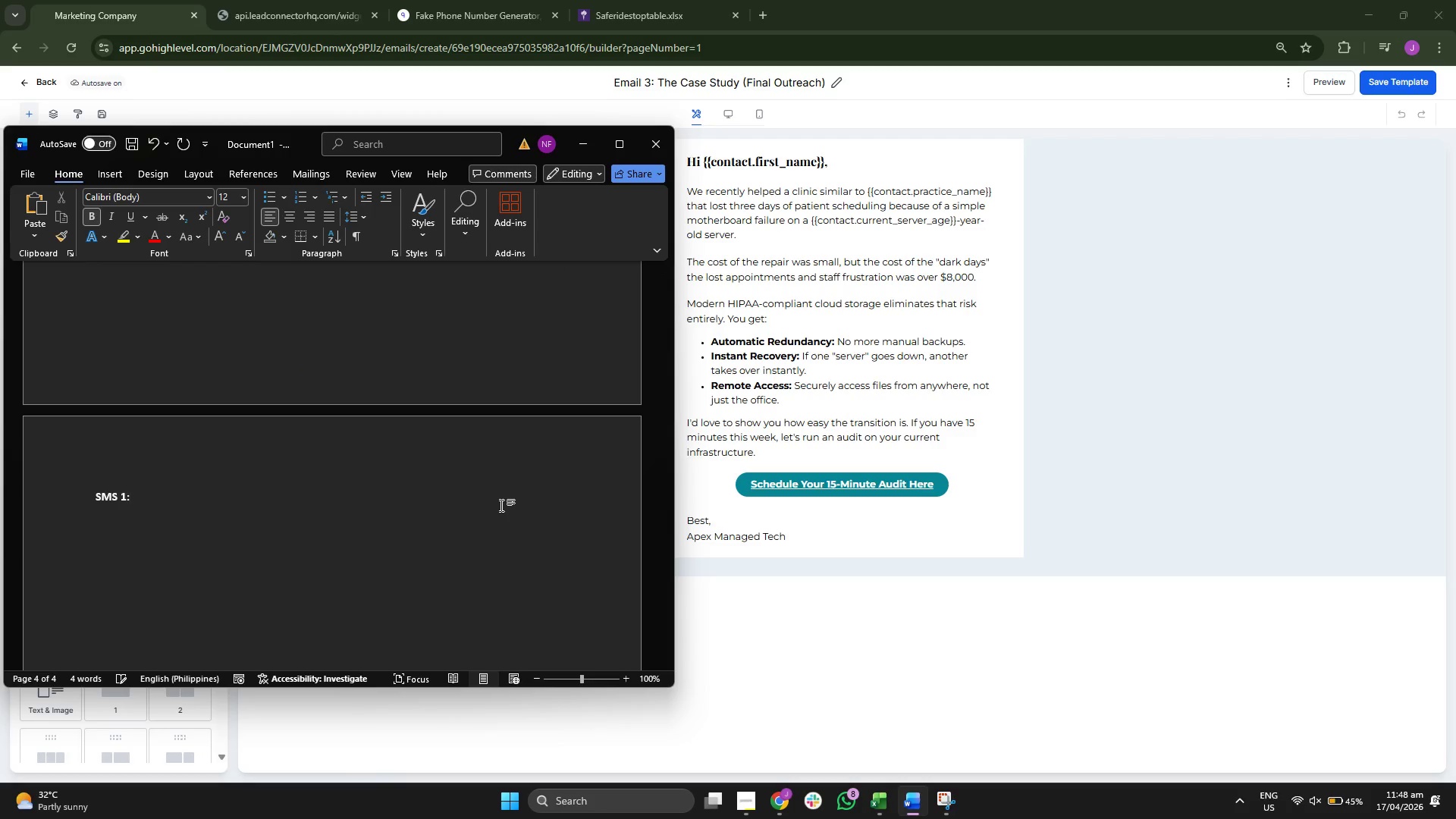 
left_click([972, 639])
 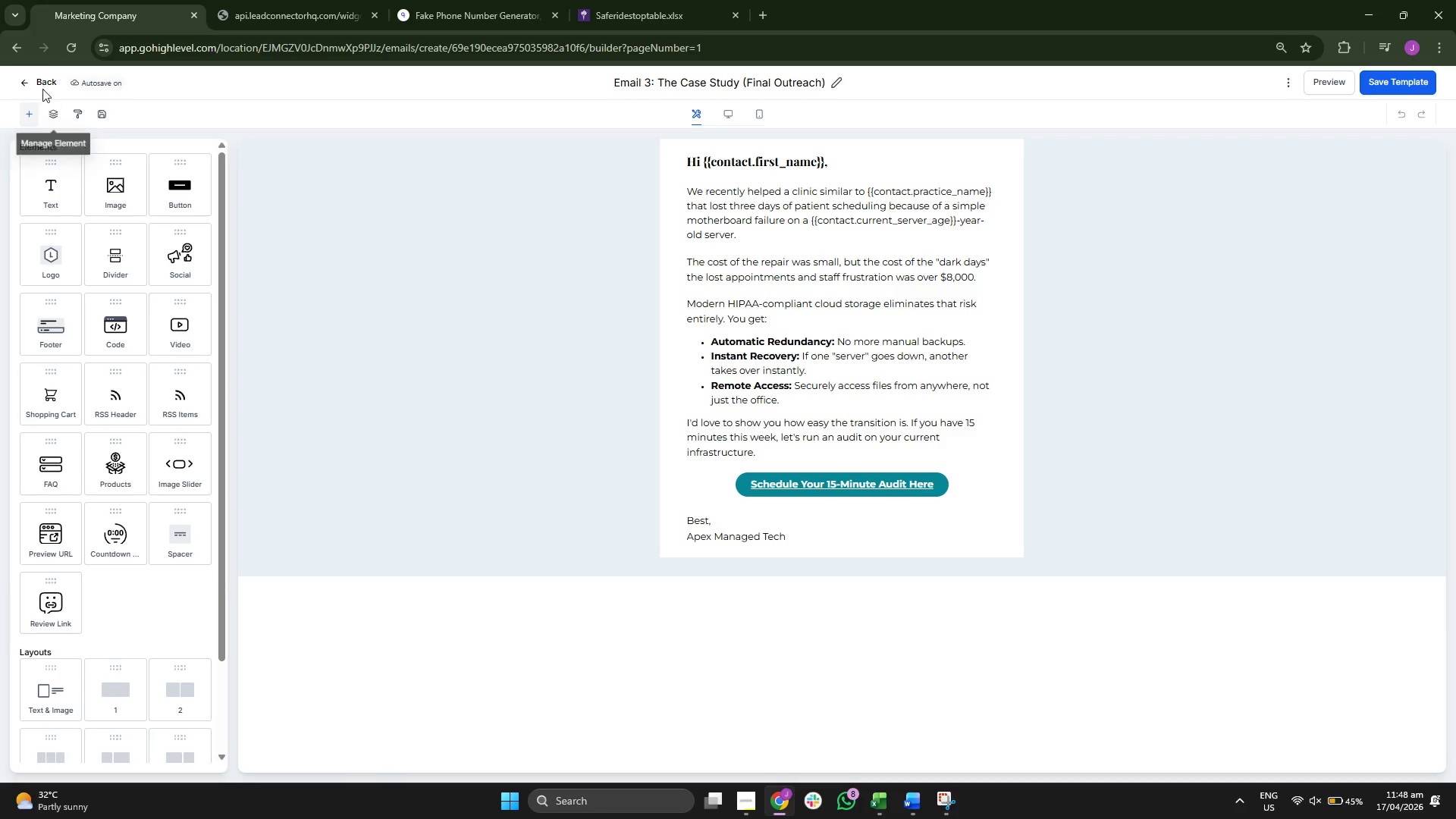 
left_click([39, 80])
 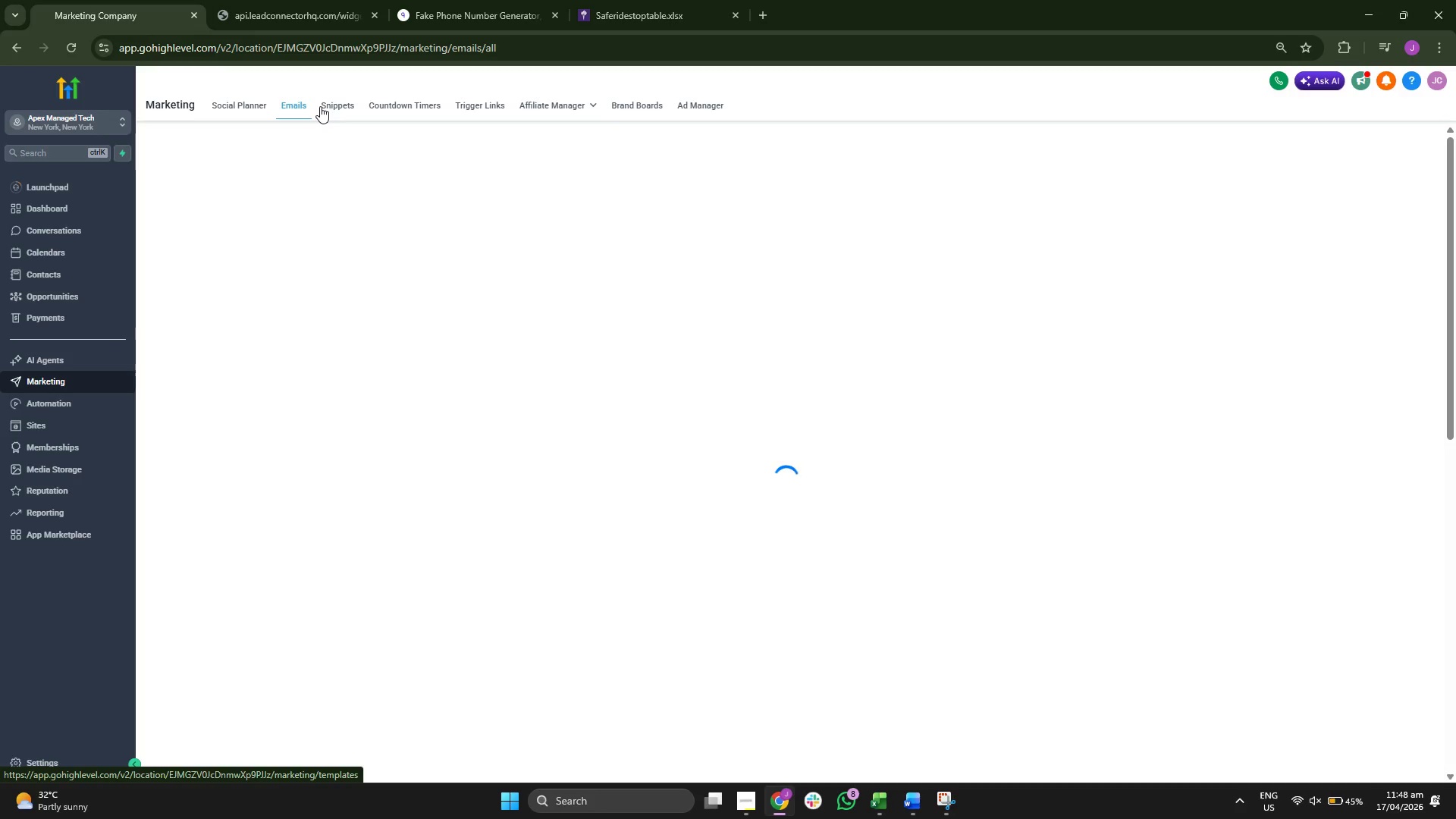 
left_click([320, 106])
 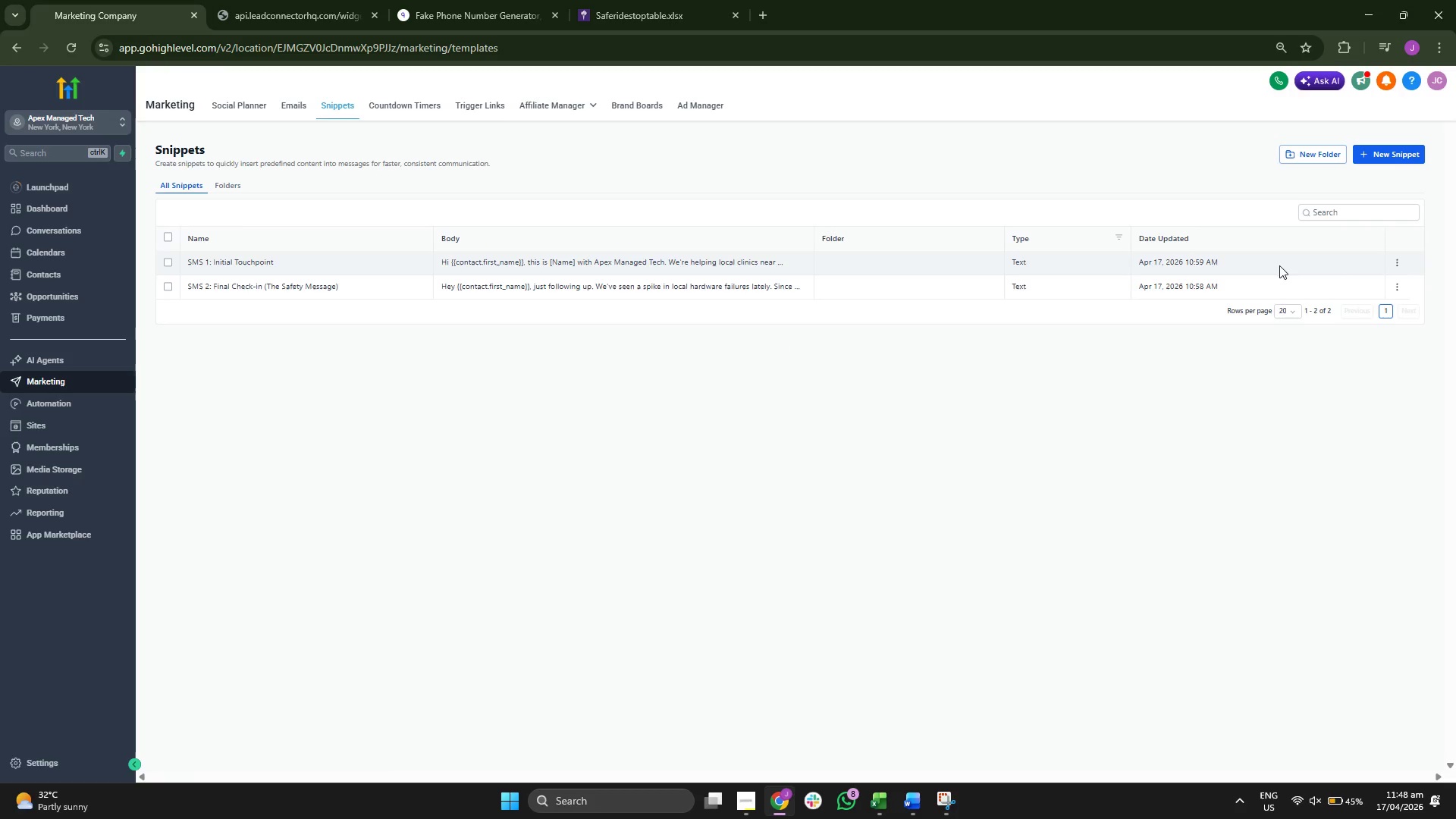 
left_click([1398, 262])
 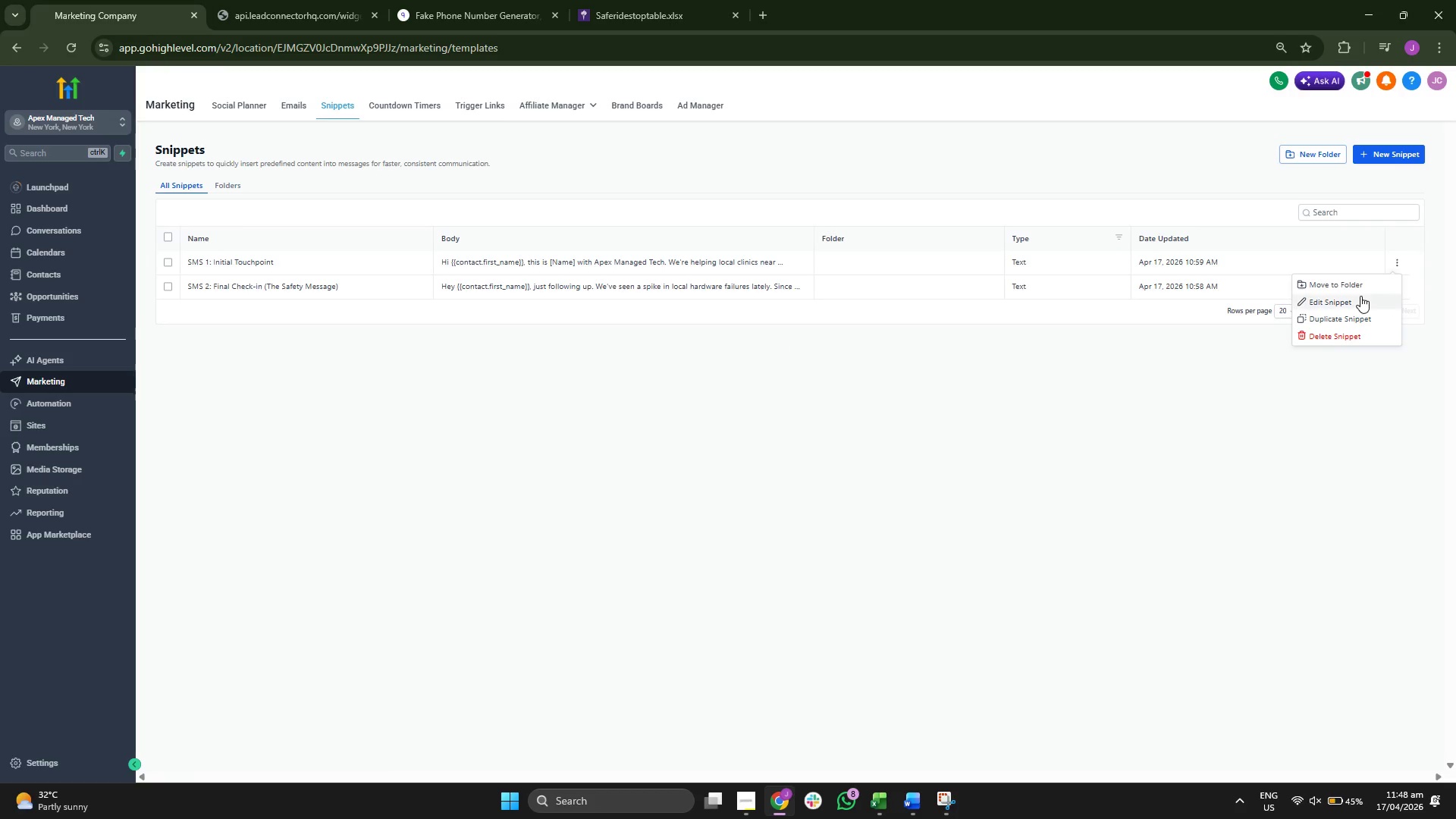 
left_click([1360, 297])
 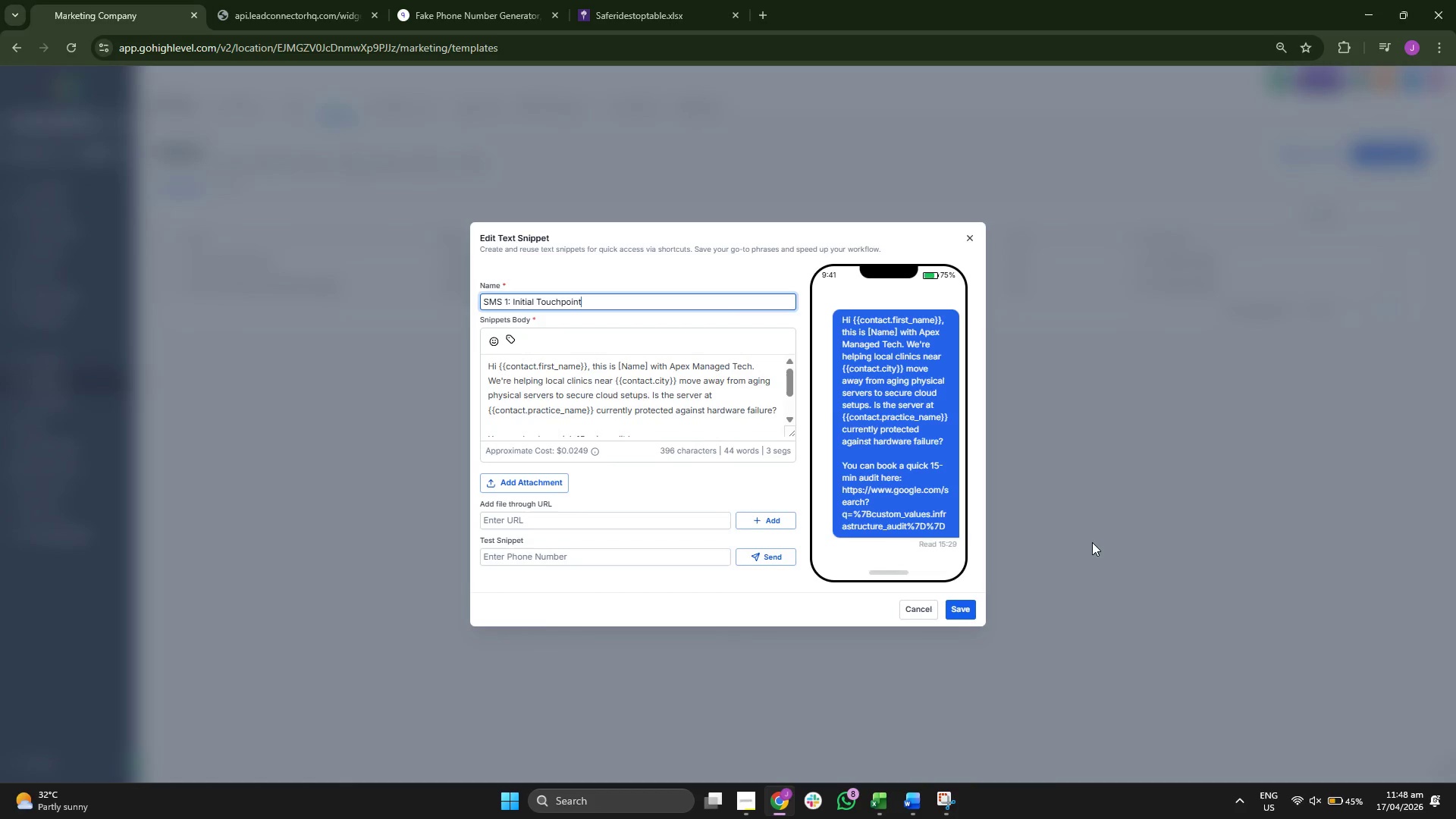 
left_click([947, 792])
 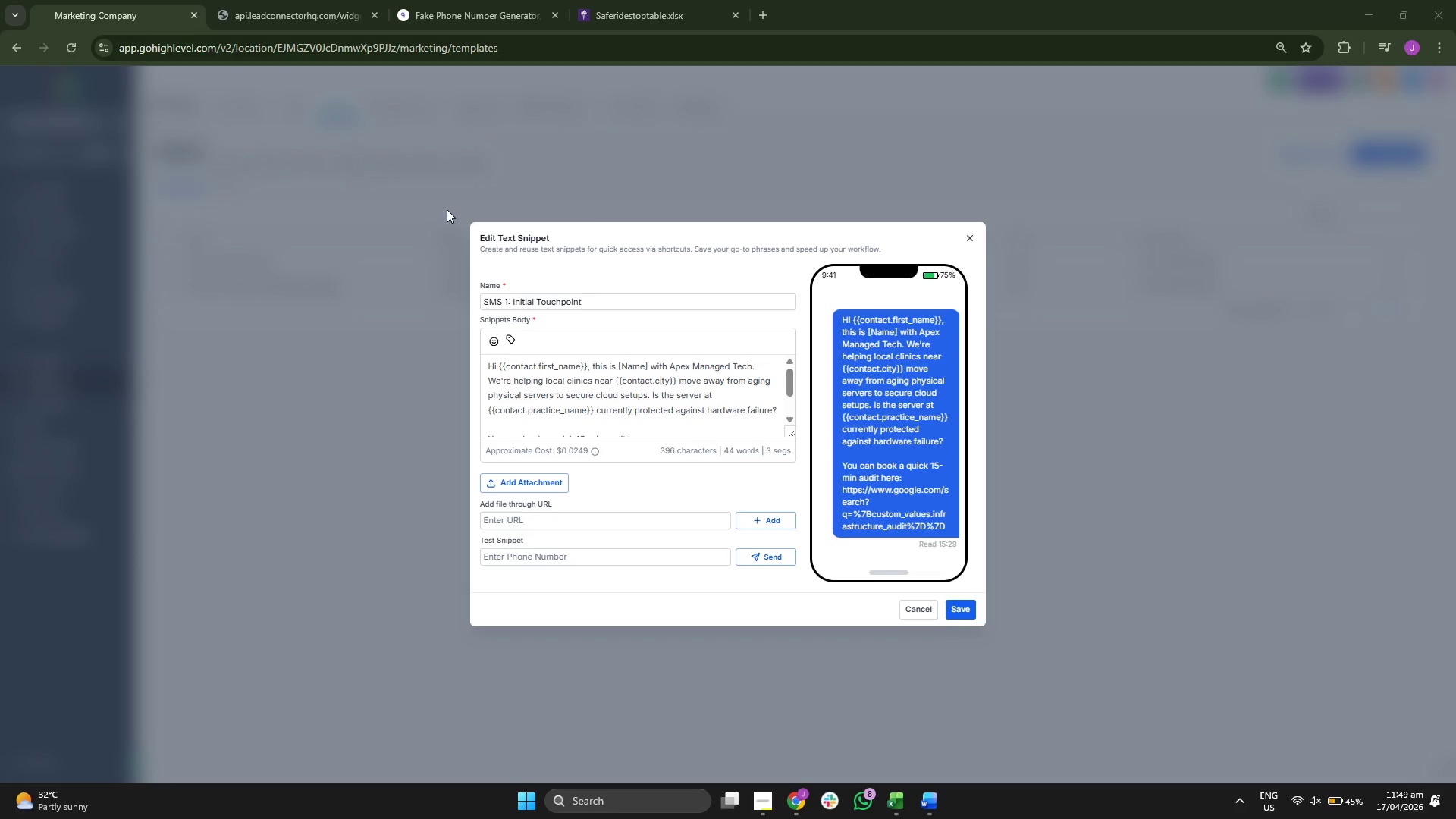 
left_click_drag(start_coordinate=[447, 209], to_coordinate=[1003, 648])
 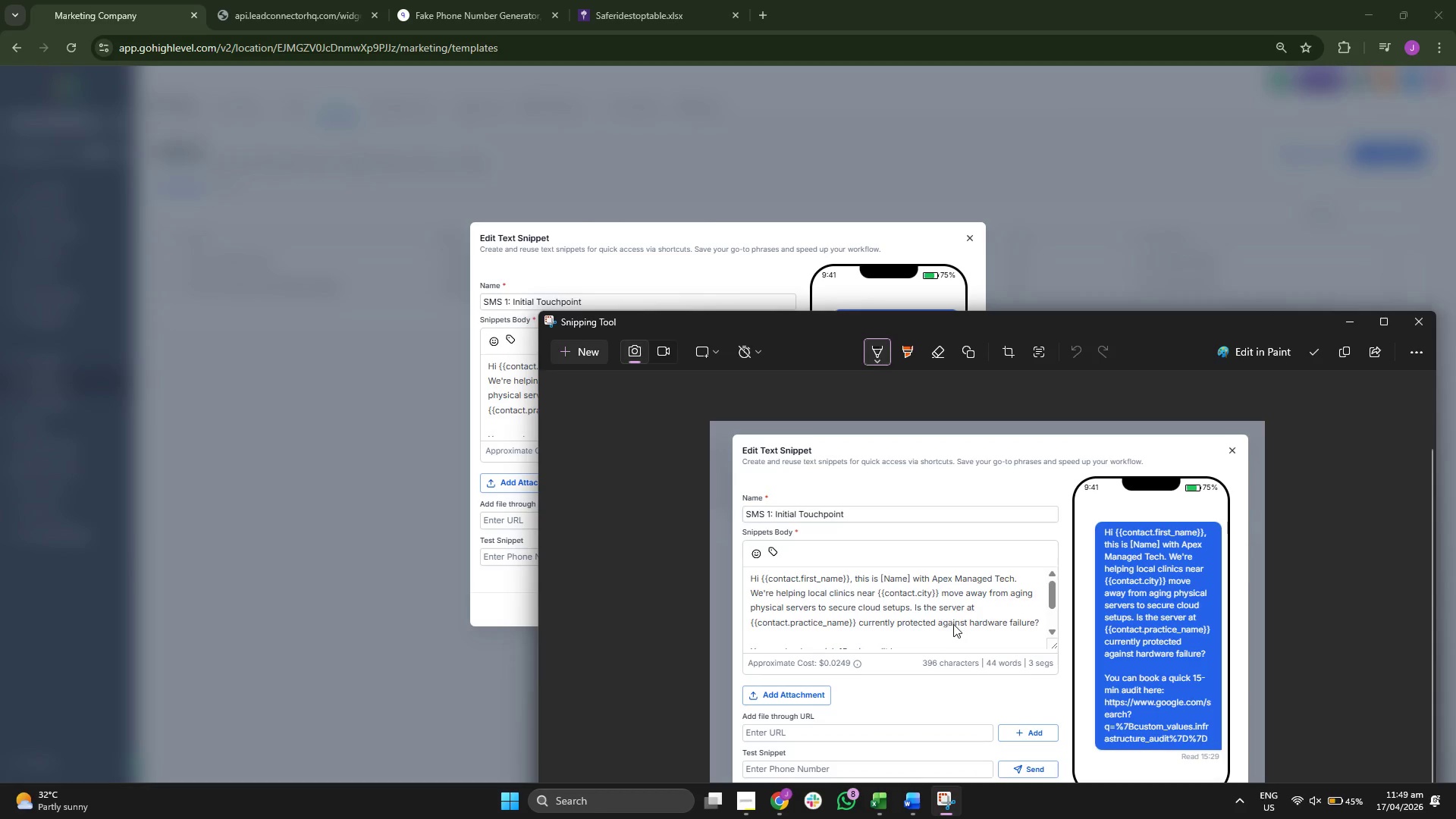 
left_click_drag(start_coordinate=[1021, 322], to_coordinate=[670, 136])
 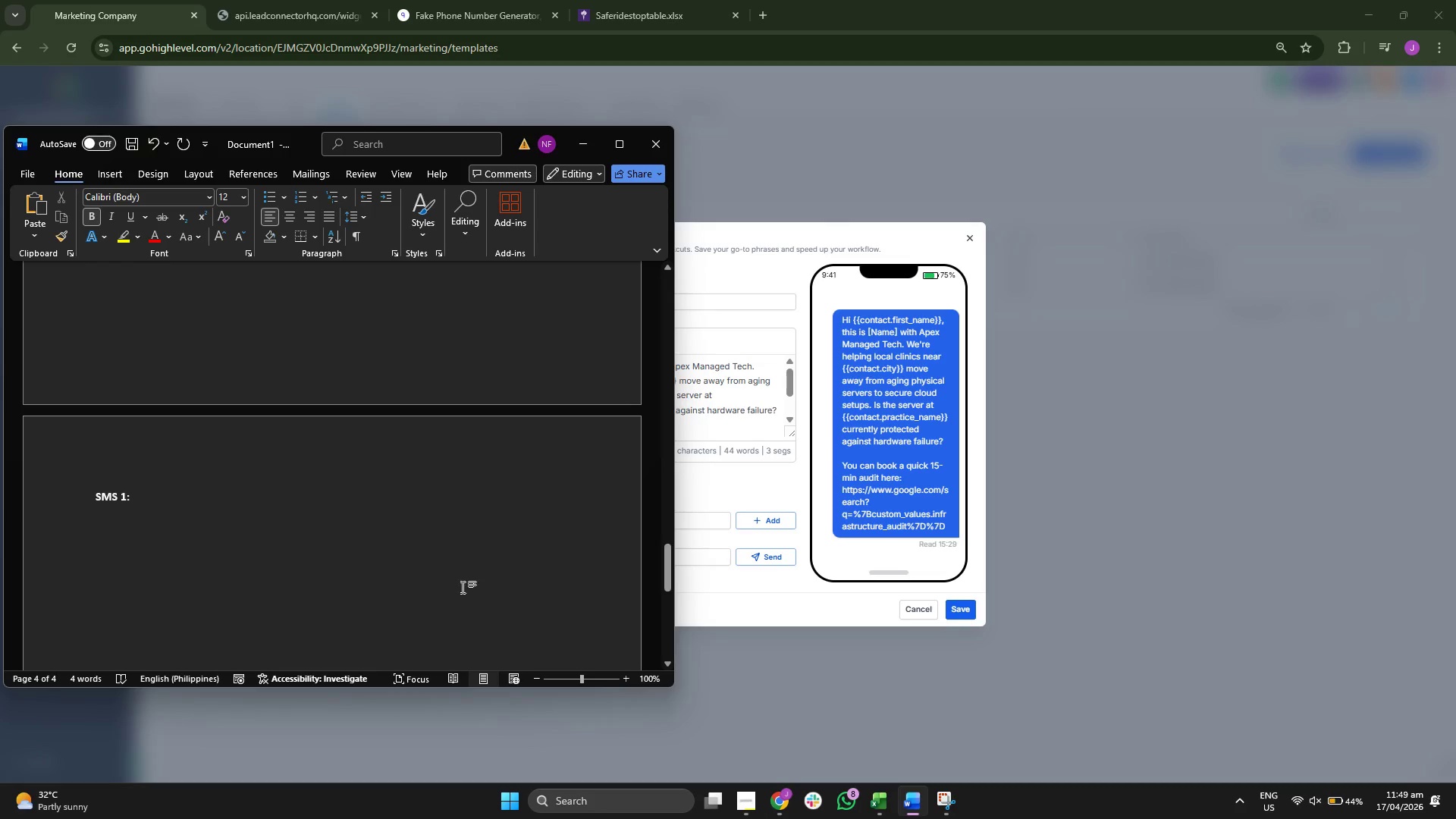 
key(Enter)
 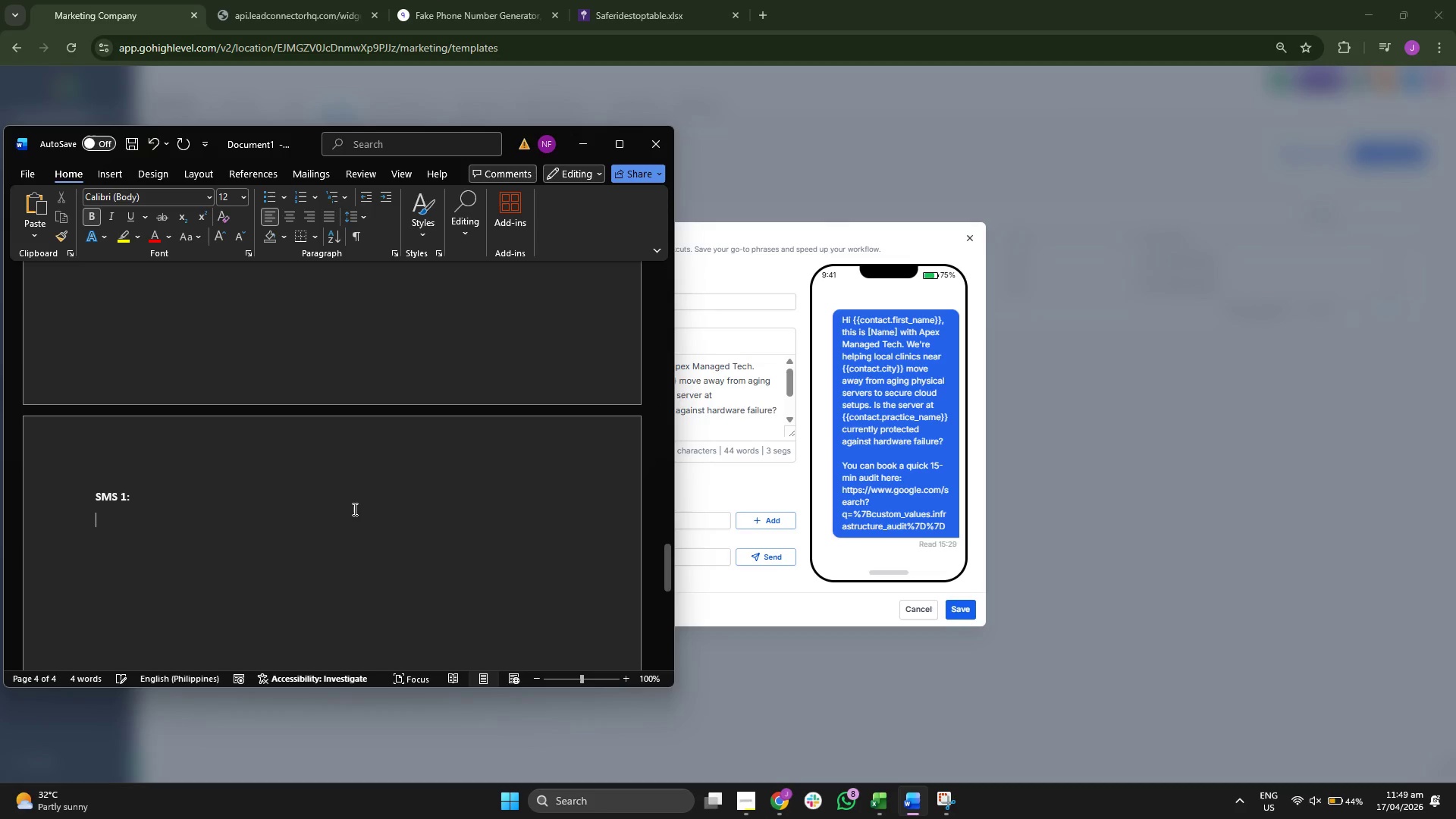 
key(Control+ControlLeft)
 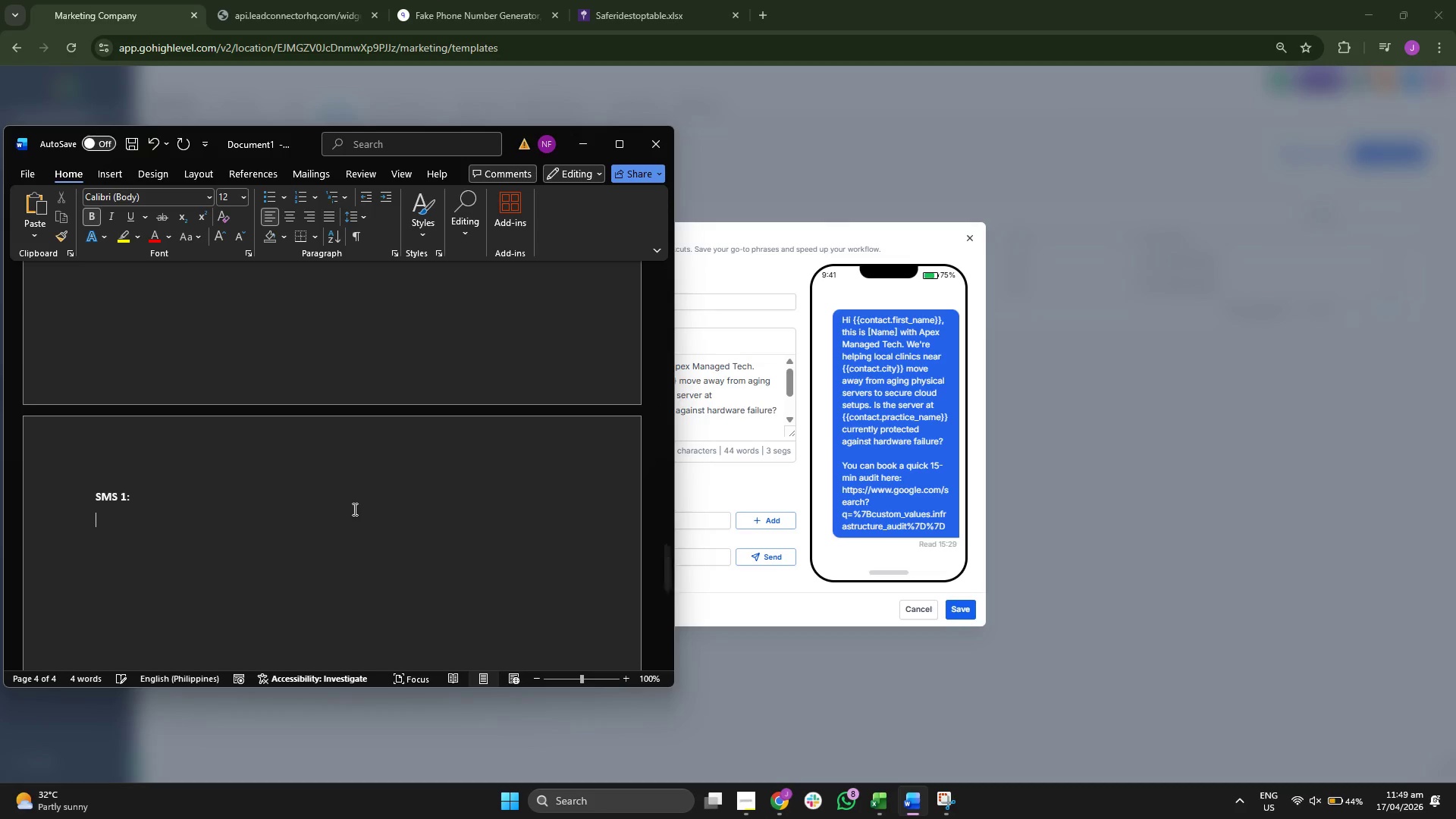 
key(Control+V)
 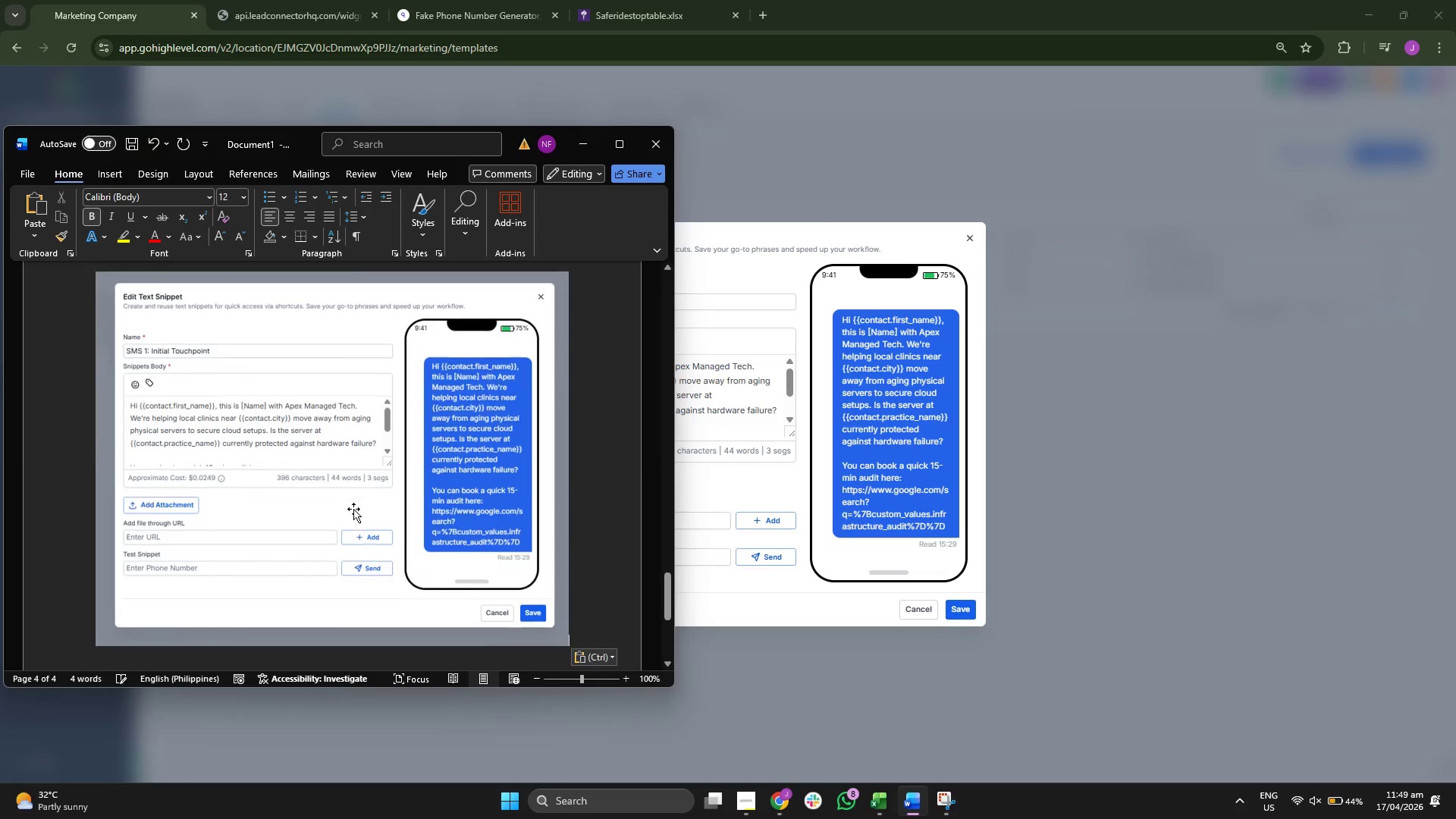 
scroll: coordinate [383, 491], scroll_direction: down, amount: 7.0
 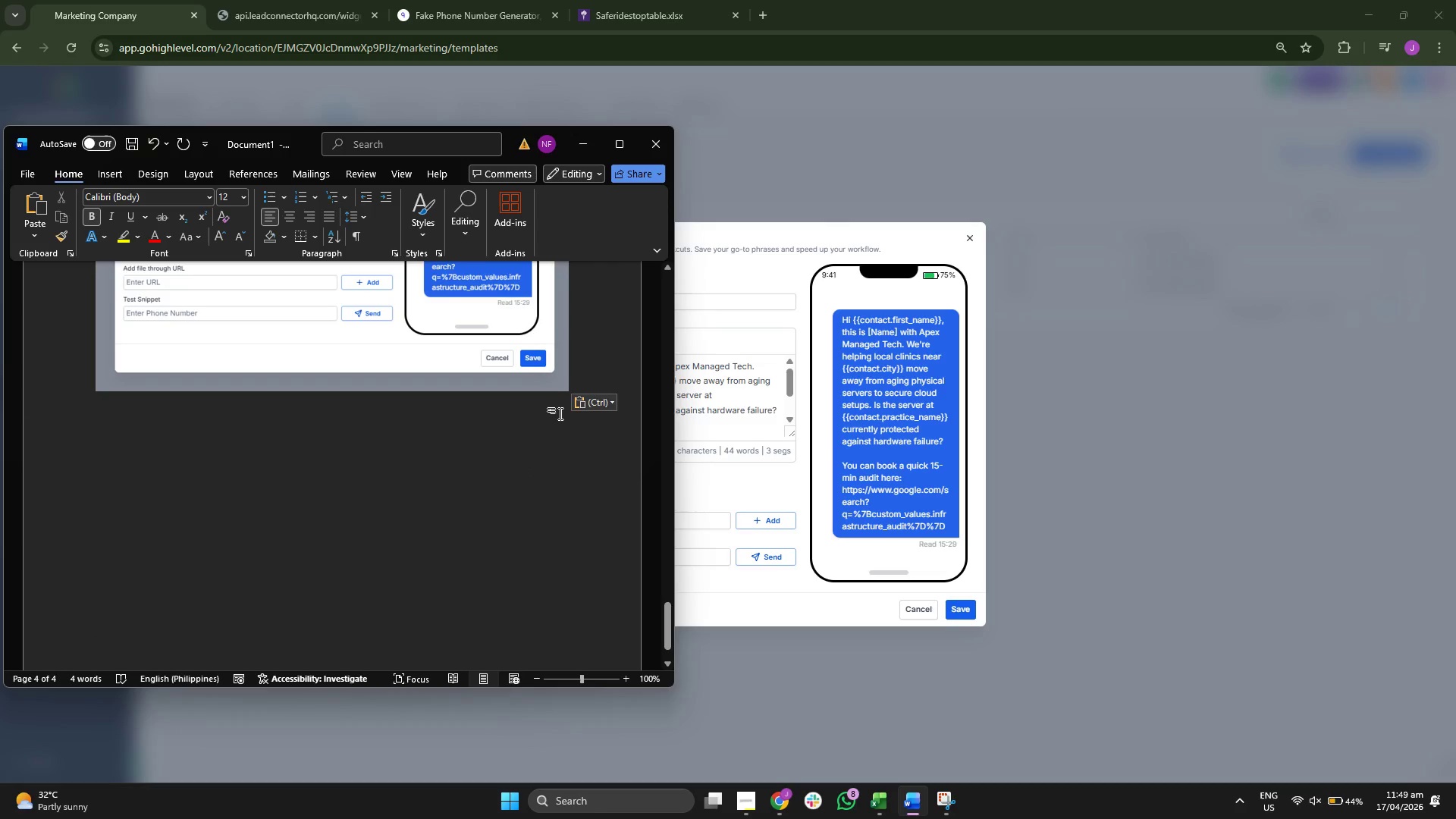 
key(Enter)
 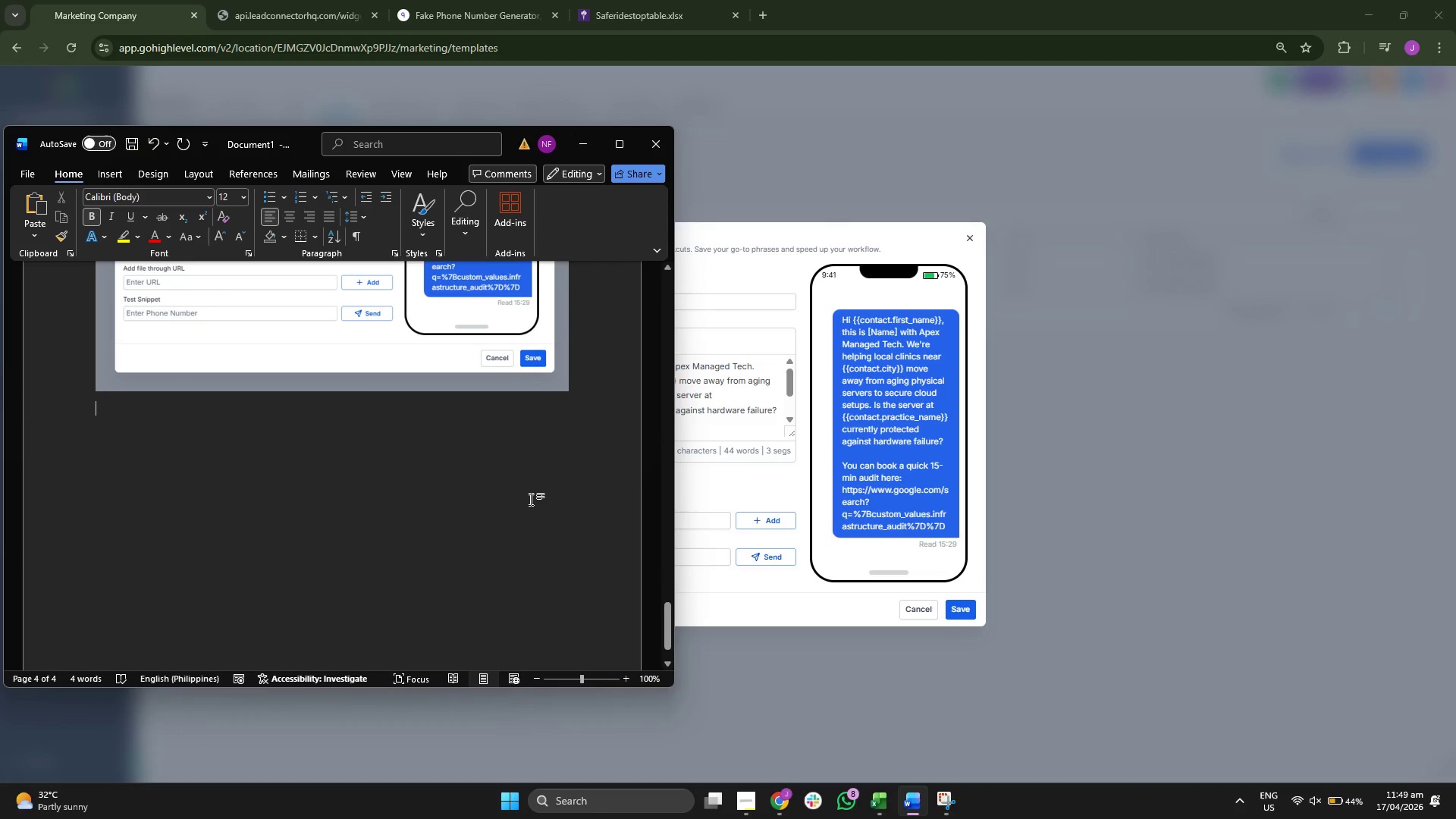 
type(SM2: )
 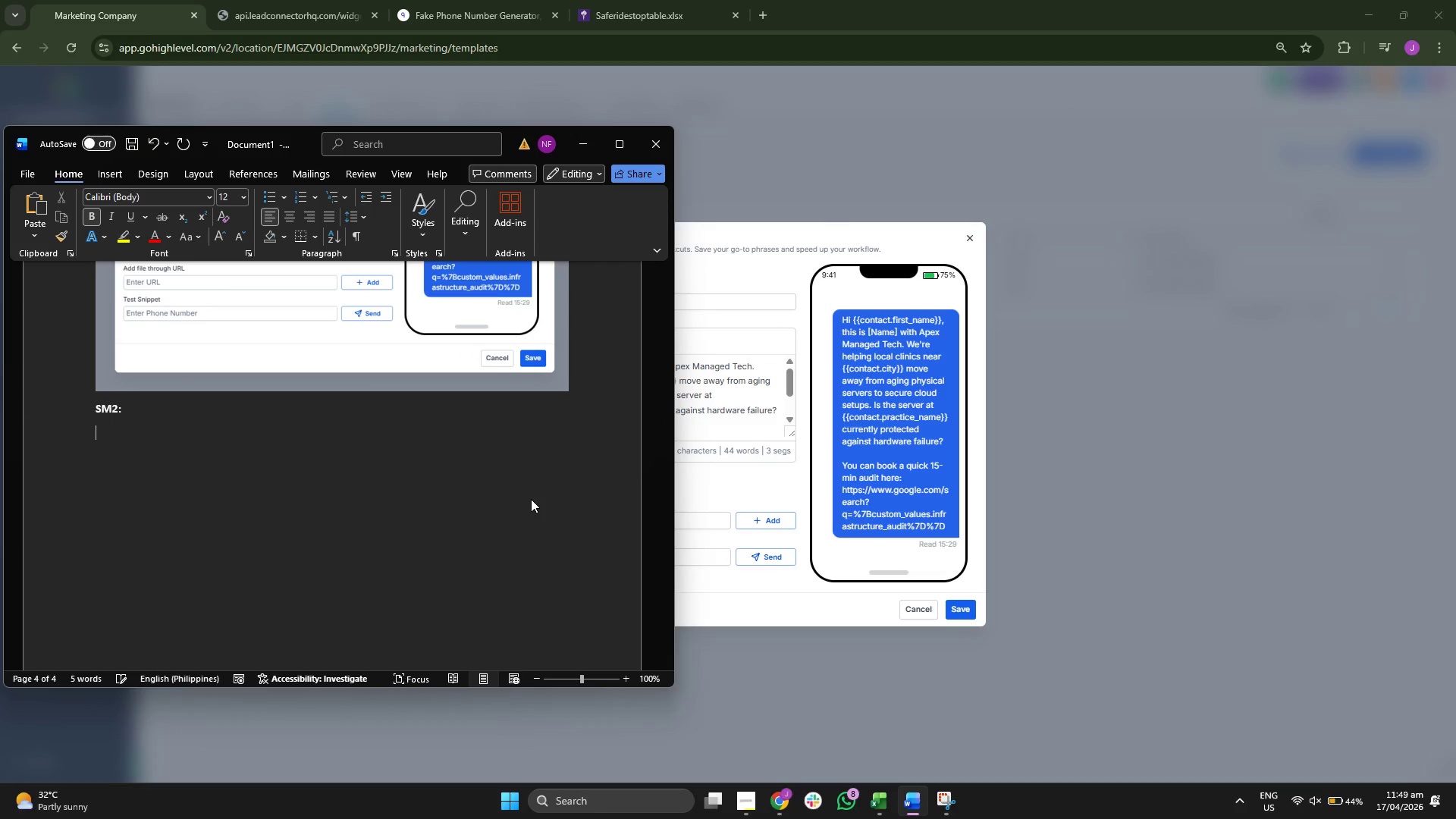 
 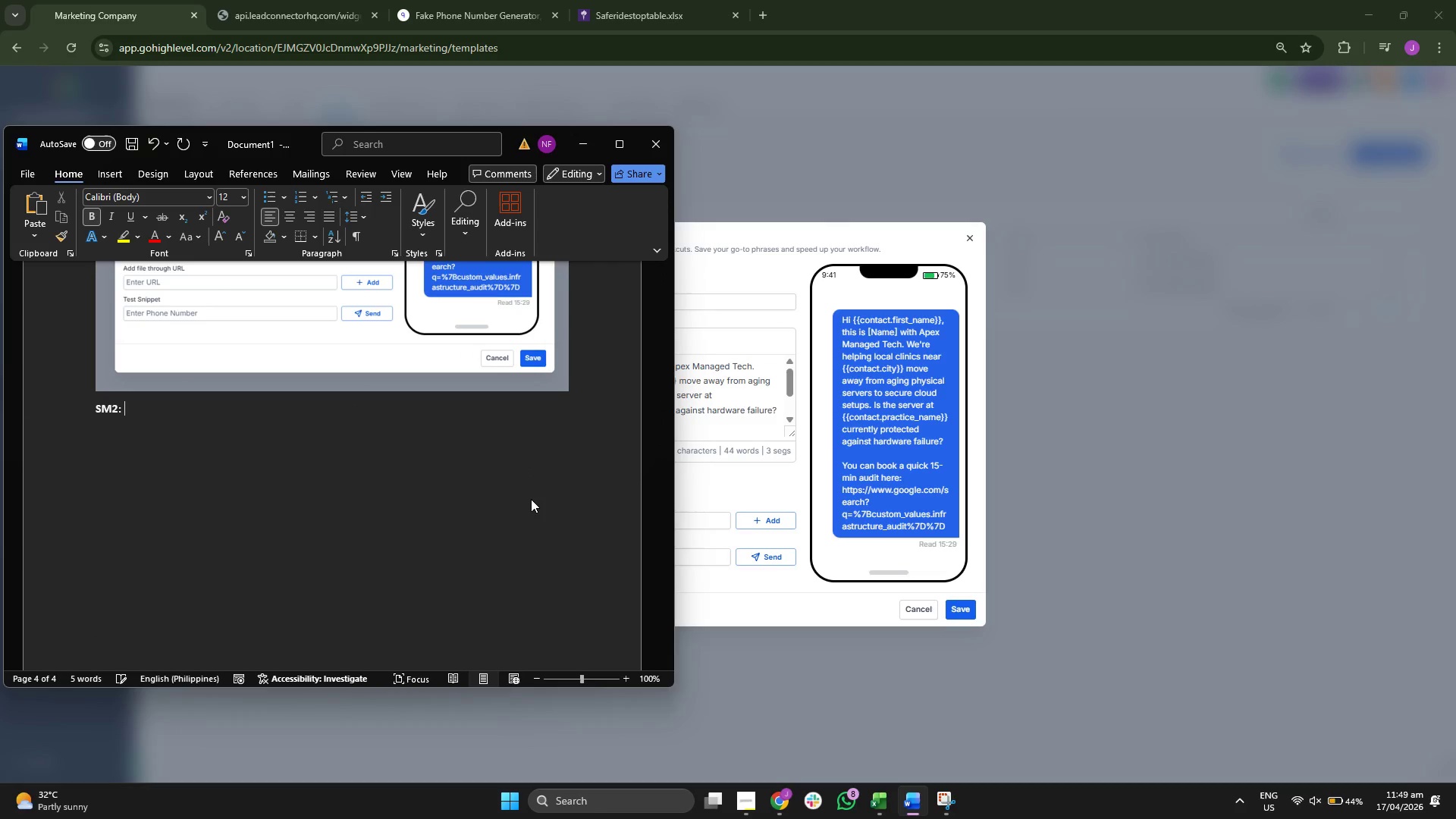 
key(Enter)
 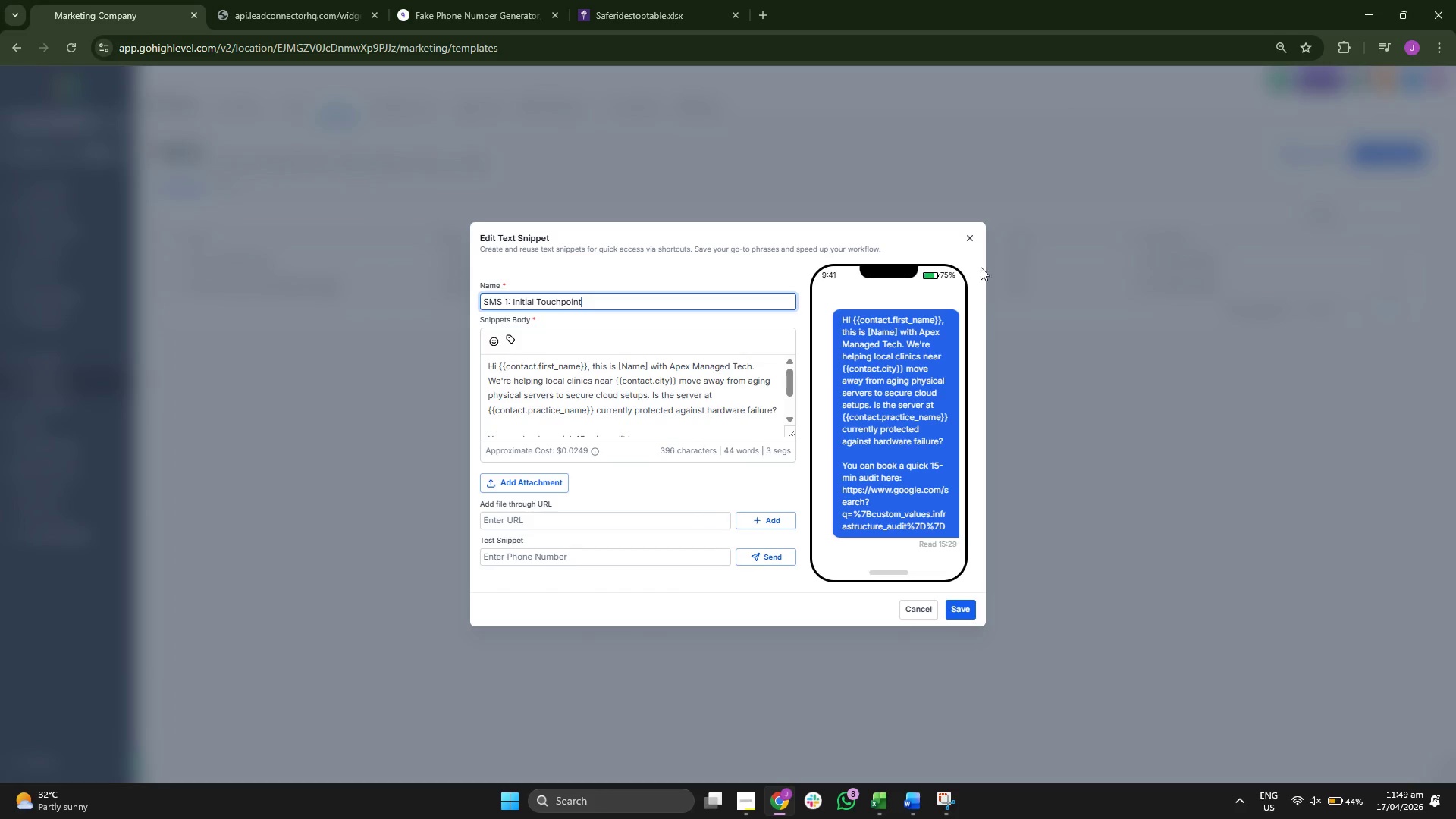 
left_click([974, 238])
 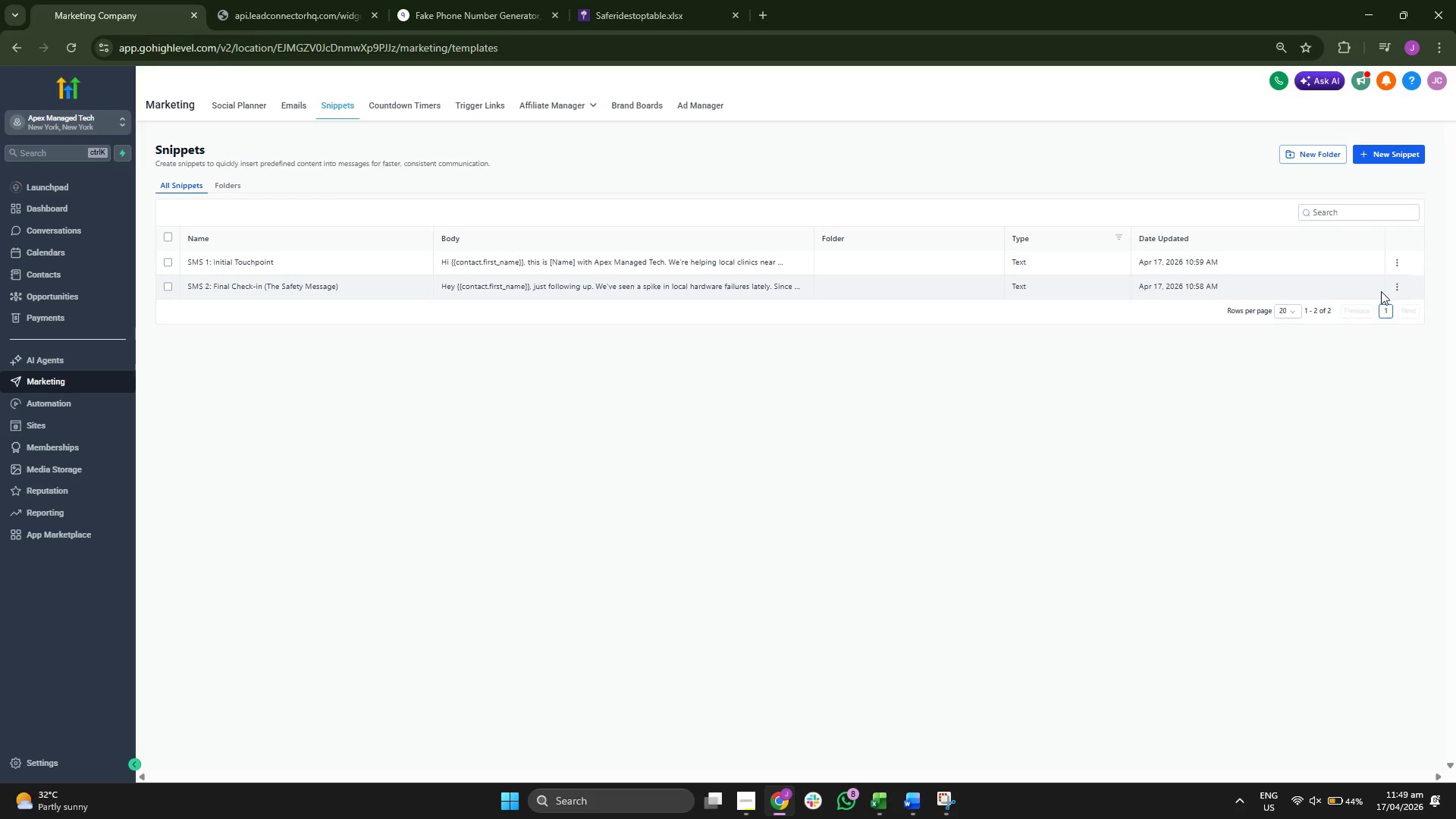 
left_click([1397, 286])
 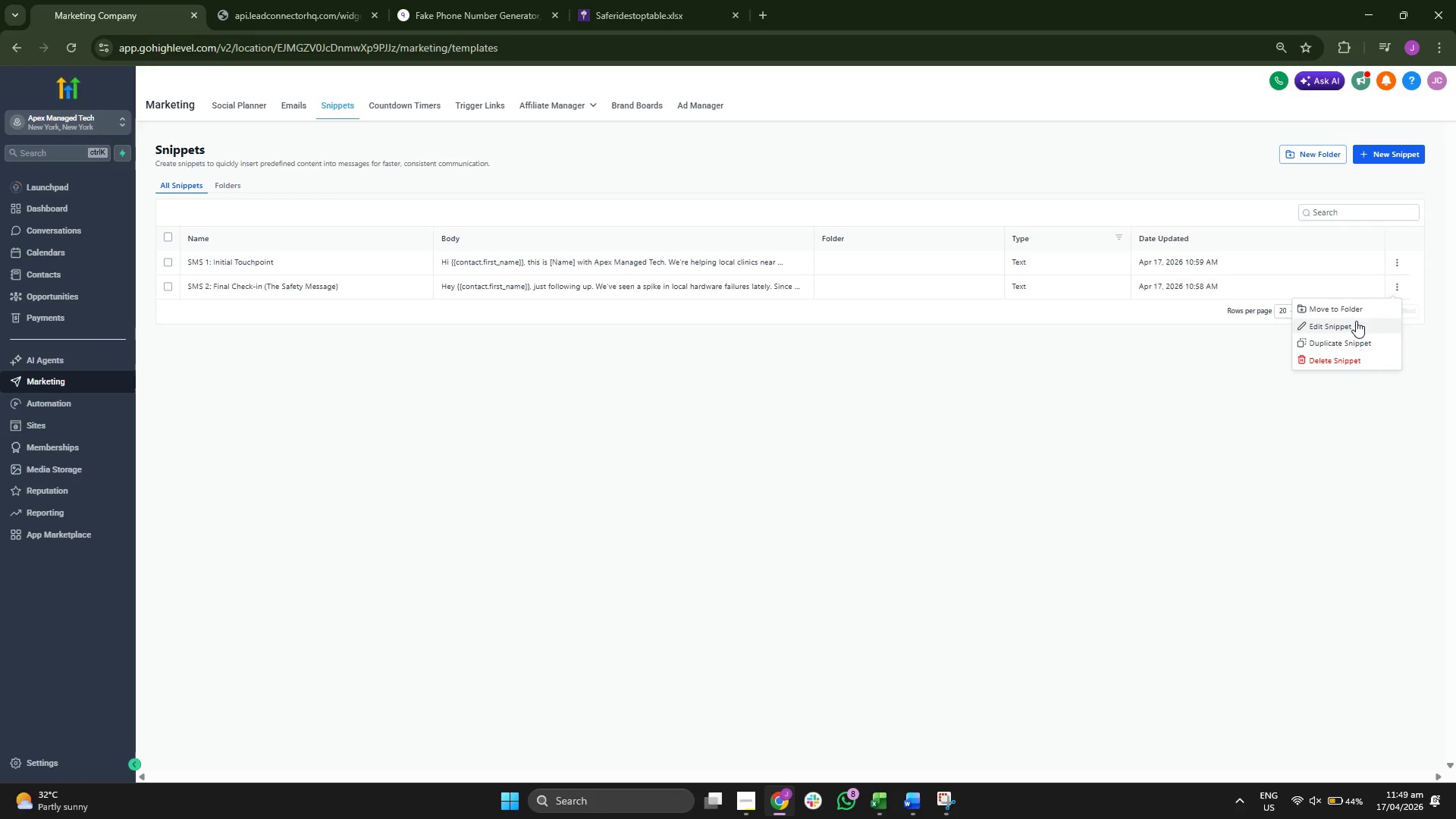 
left_click([1355, 323])
 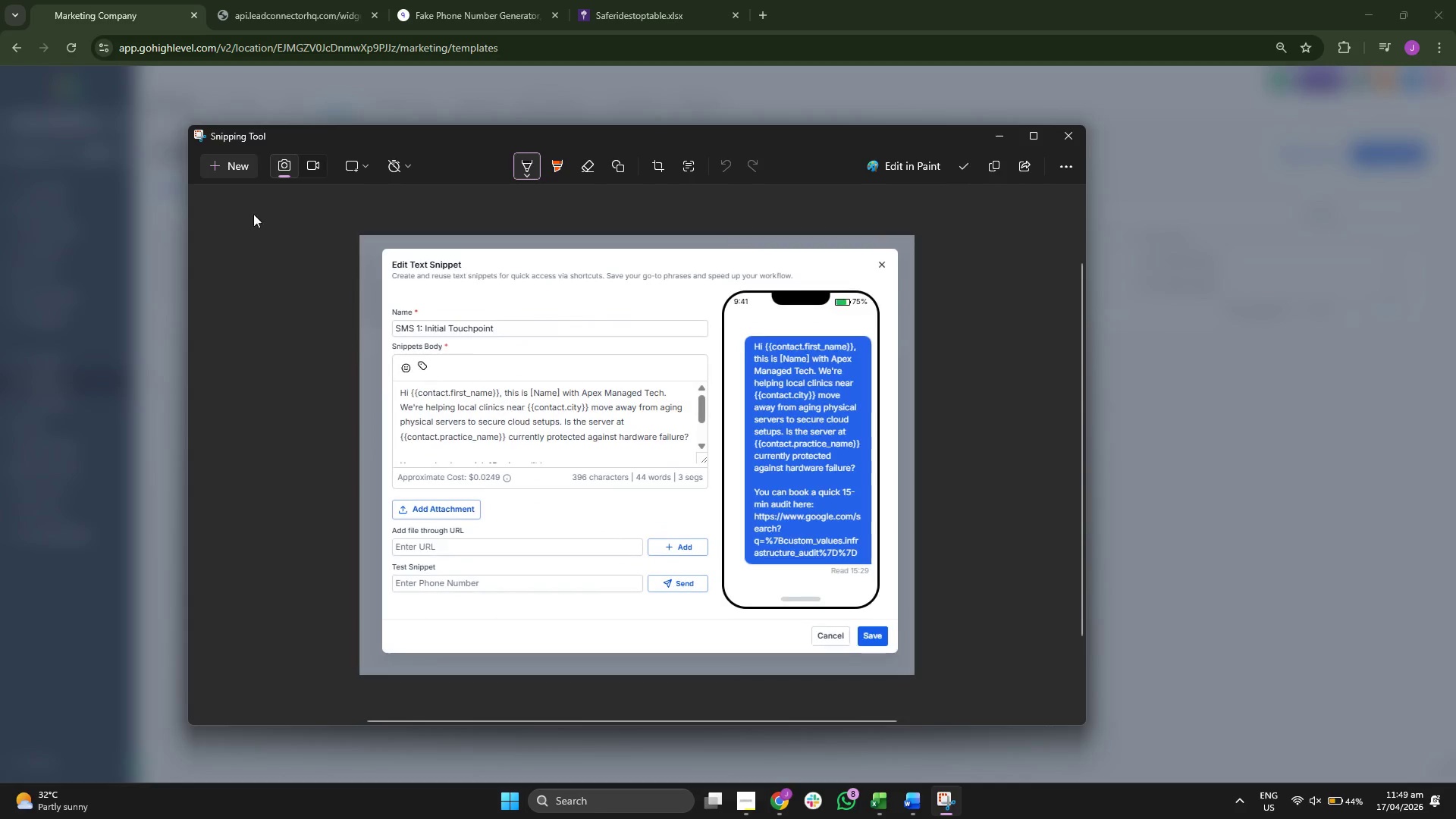 
left_click([228, 163])
 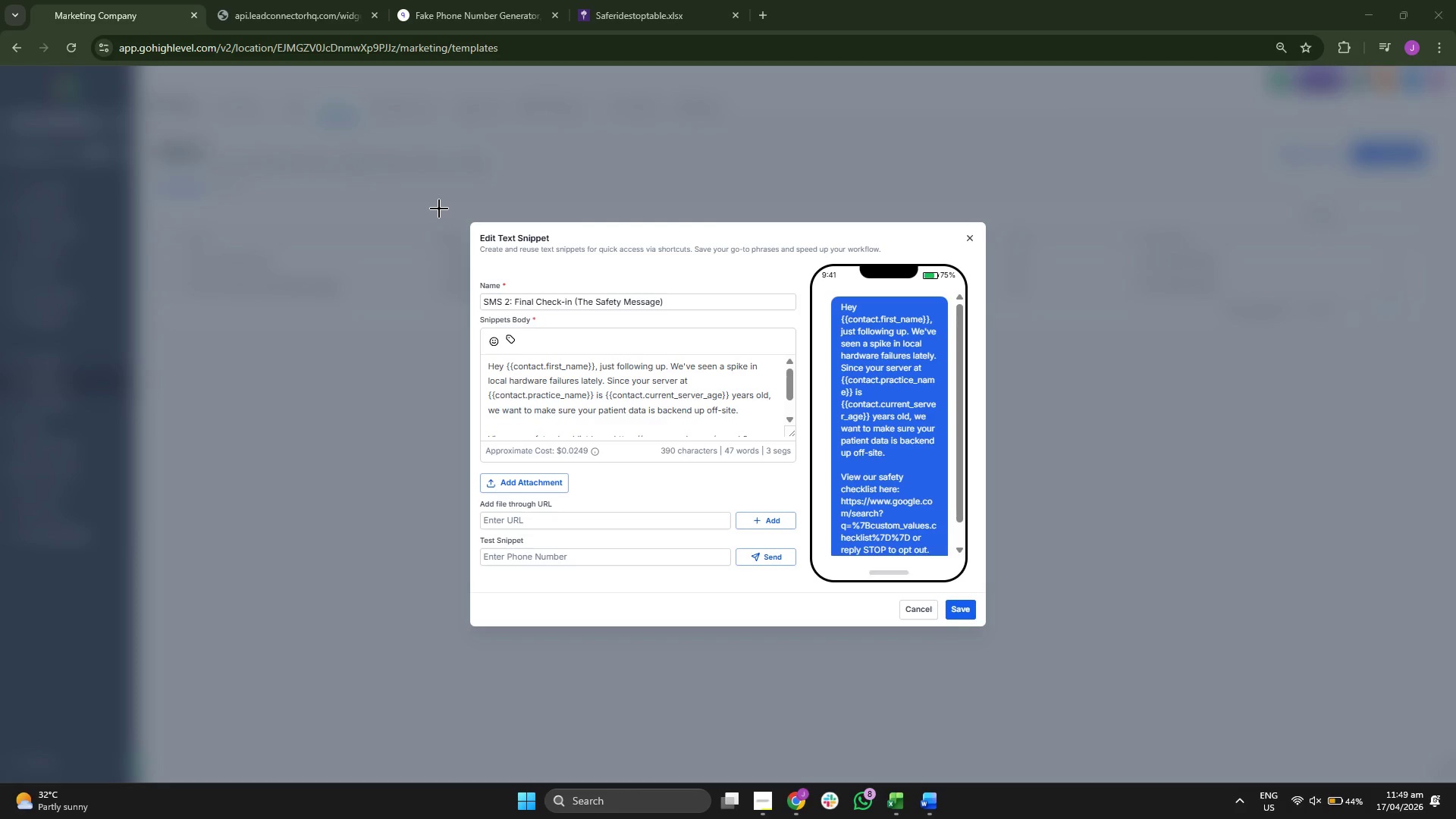 
left_click_drag(start_coordinate=[439, 208], to_coordinate=[1012, 642])
 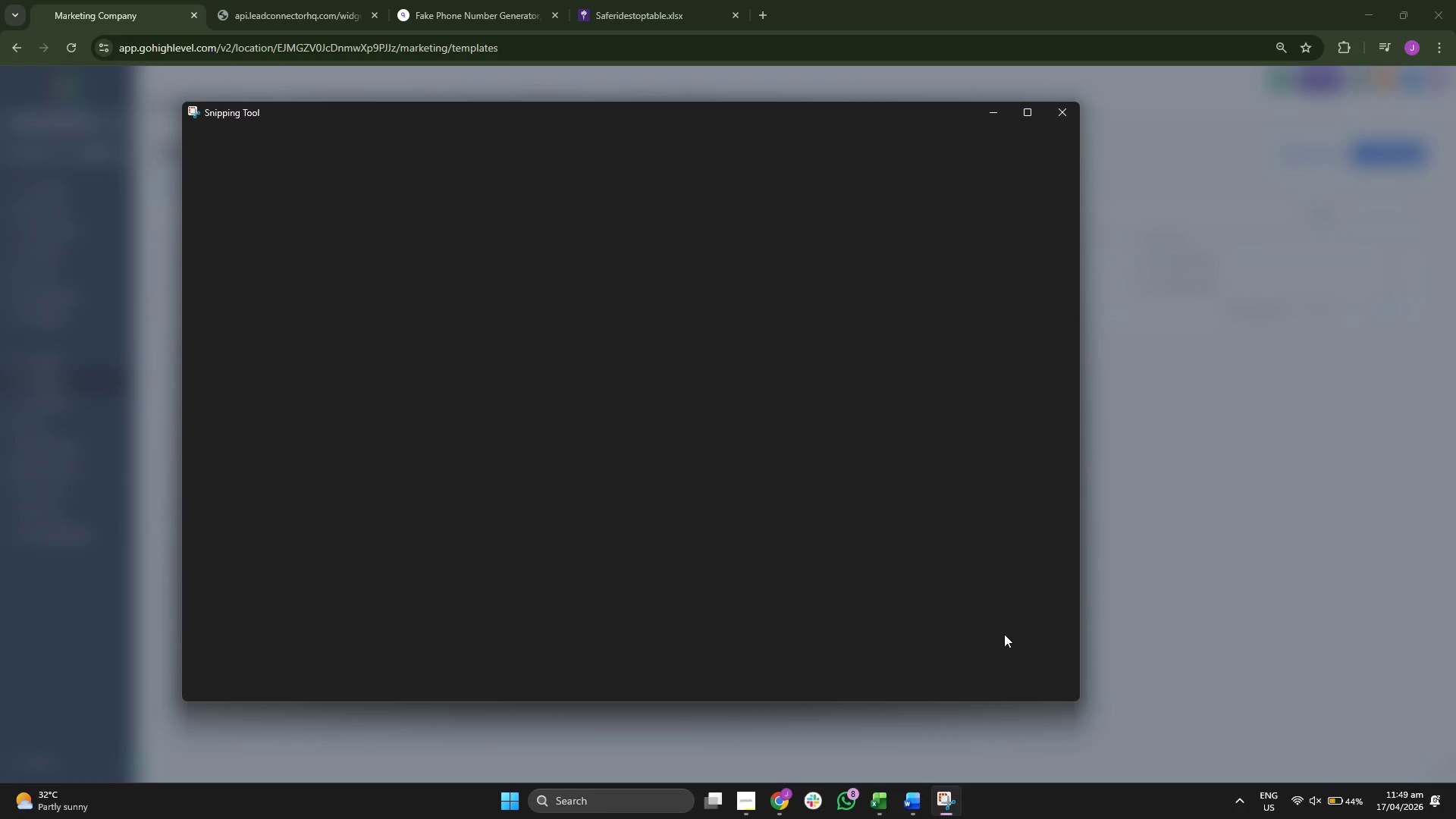 
left_click([1222, 627])
 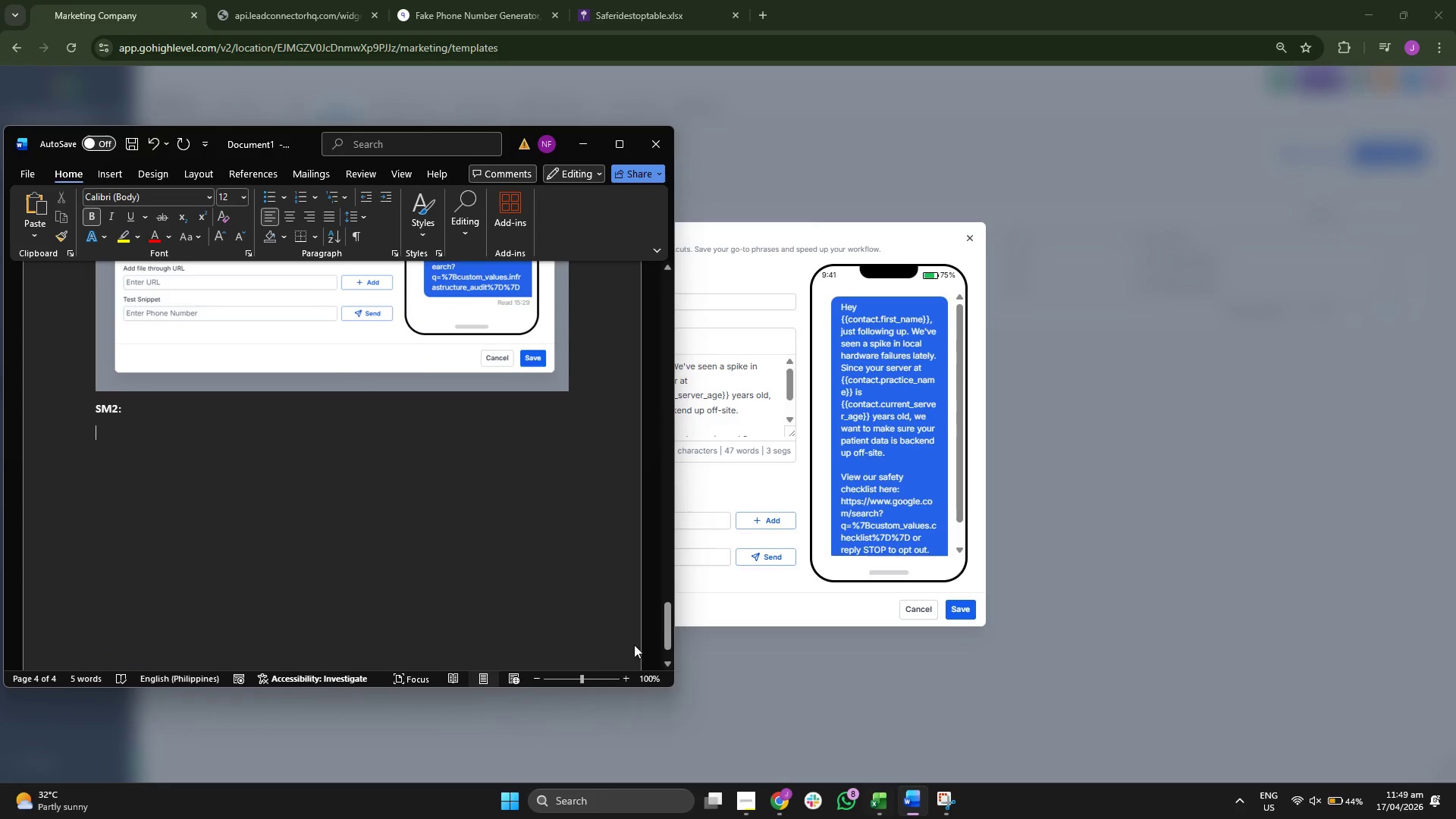 
key(Control+V)
 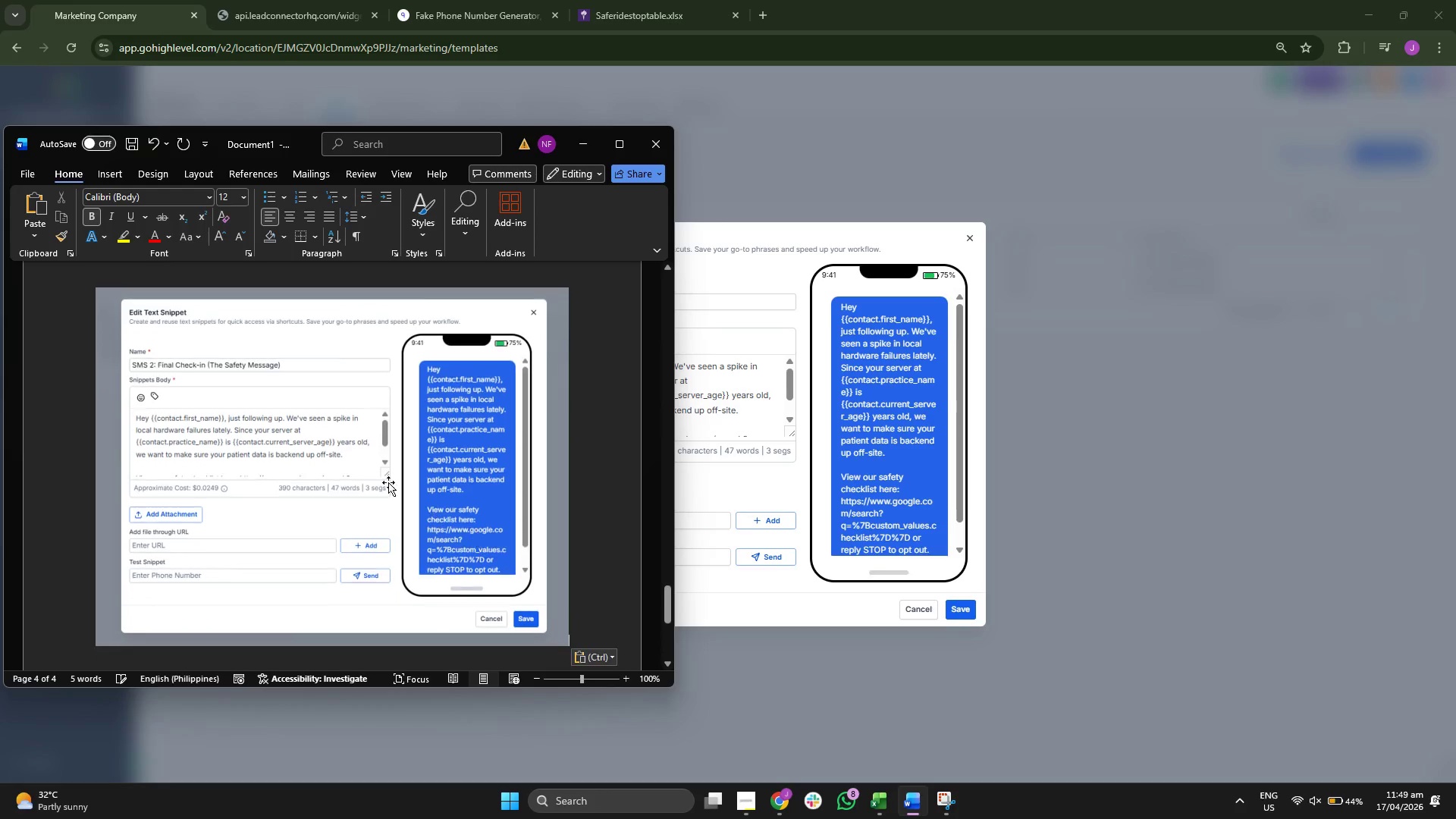 
scroll: coordinate [371, 471], scroll_direction: up, amount: 13.0
 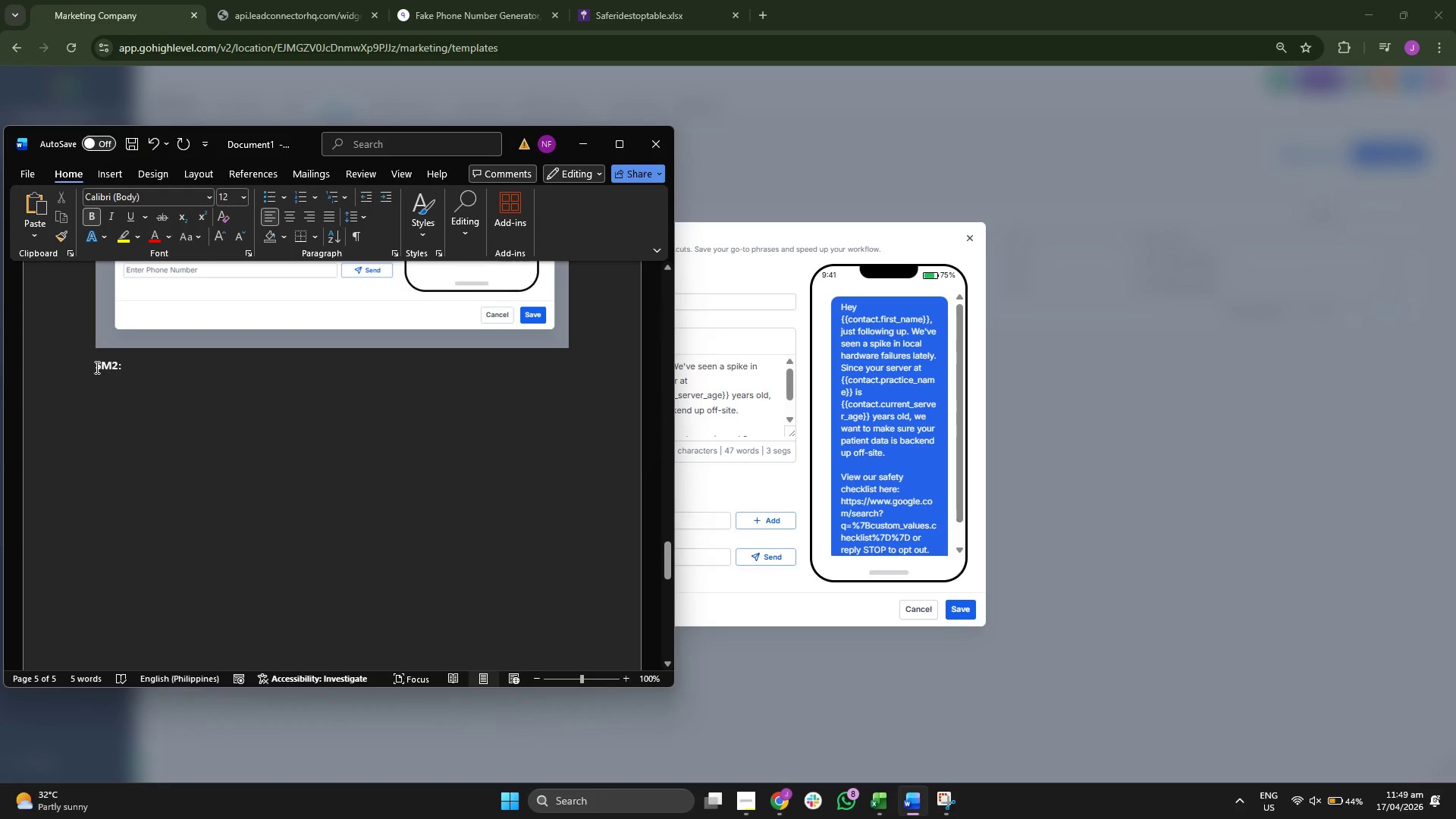 
key(Enter)
 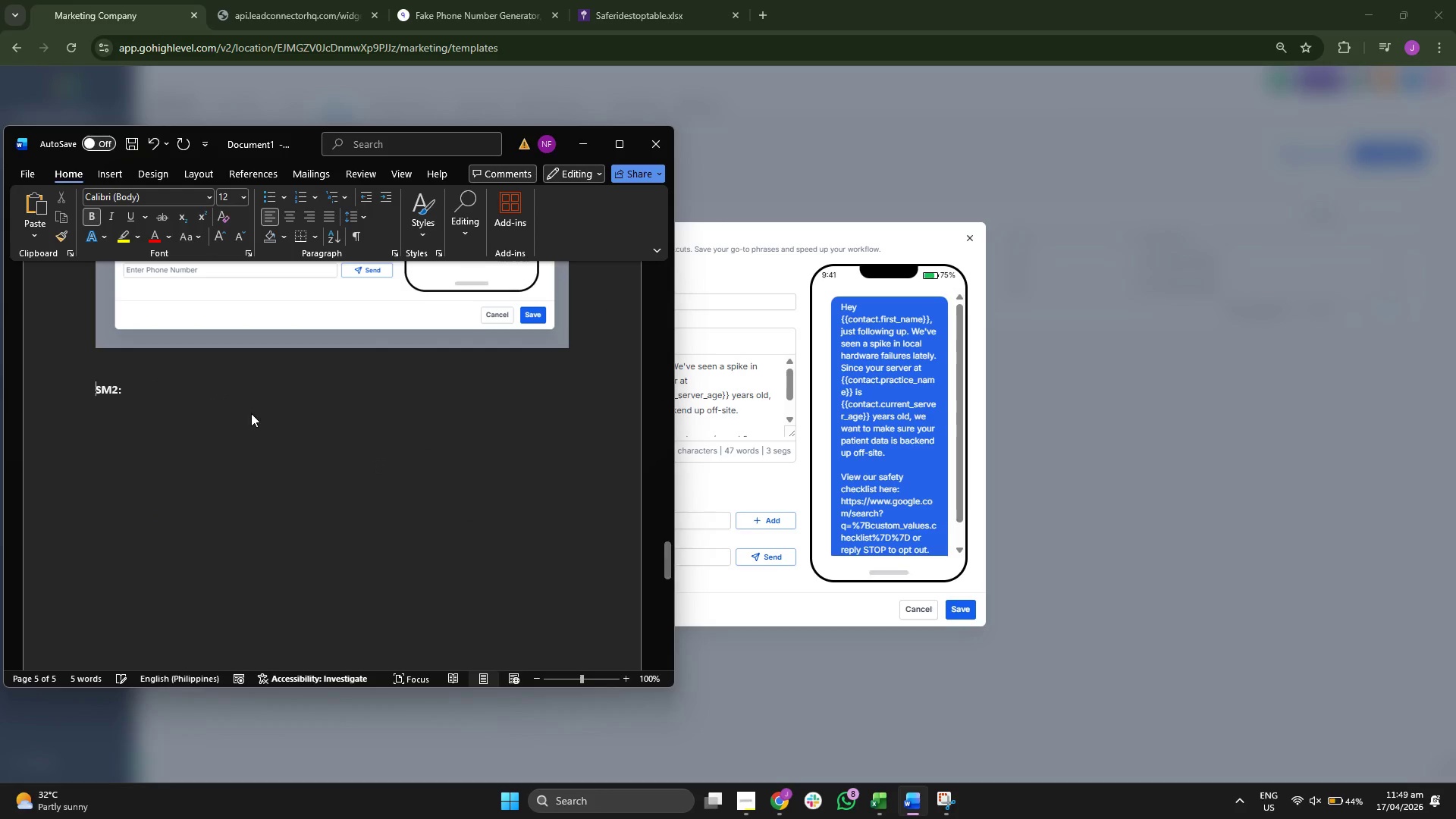 
key(Enter)
 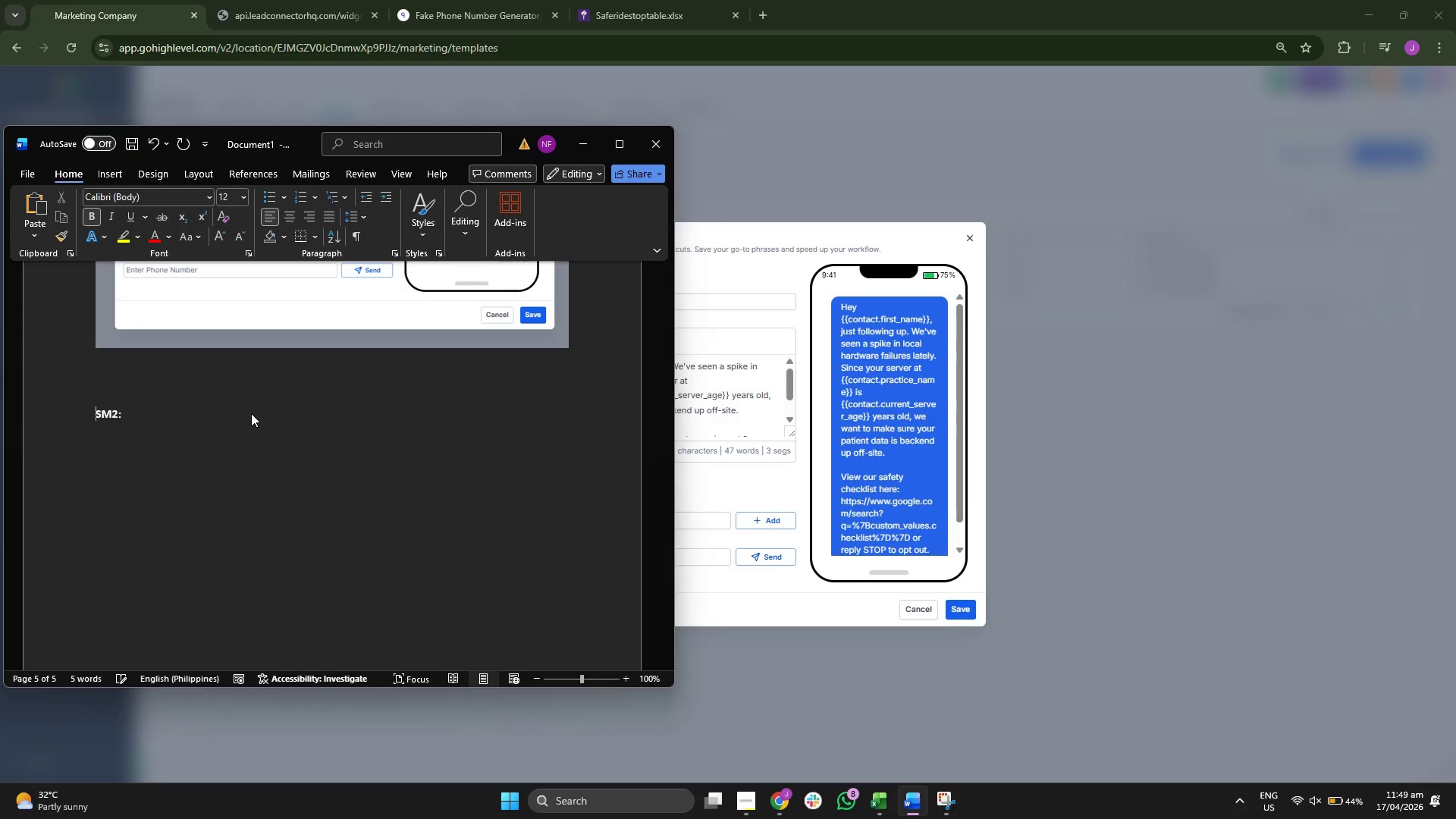 
key(Enter)
 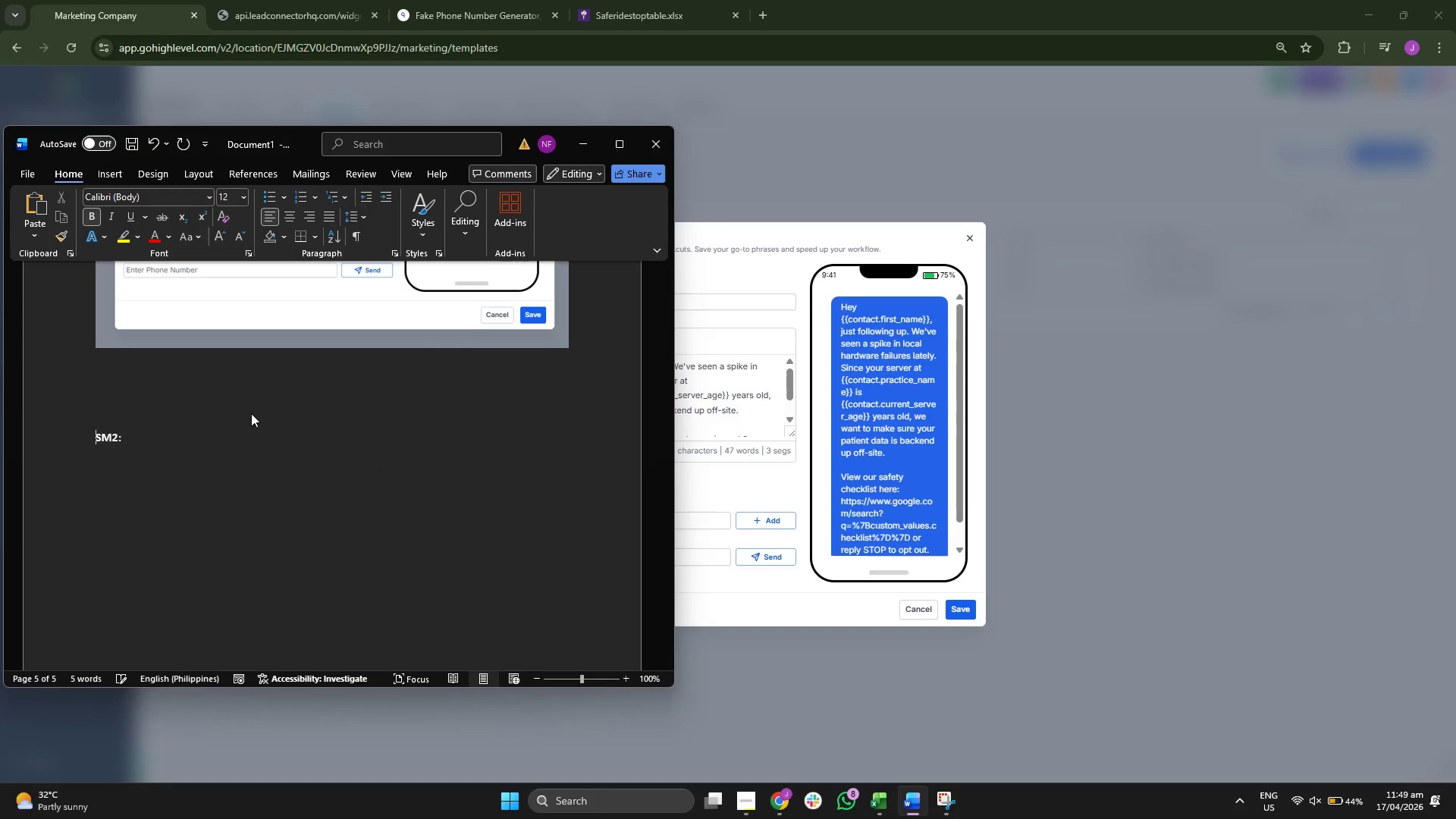 
key(Enter)
 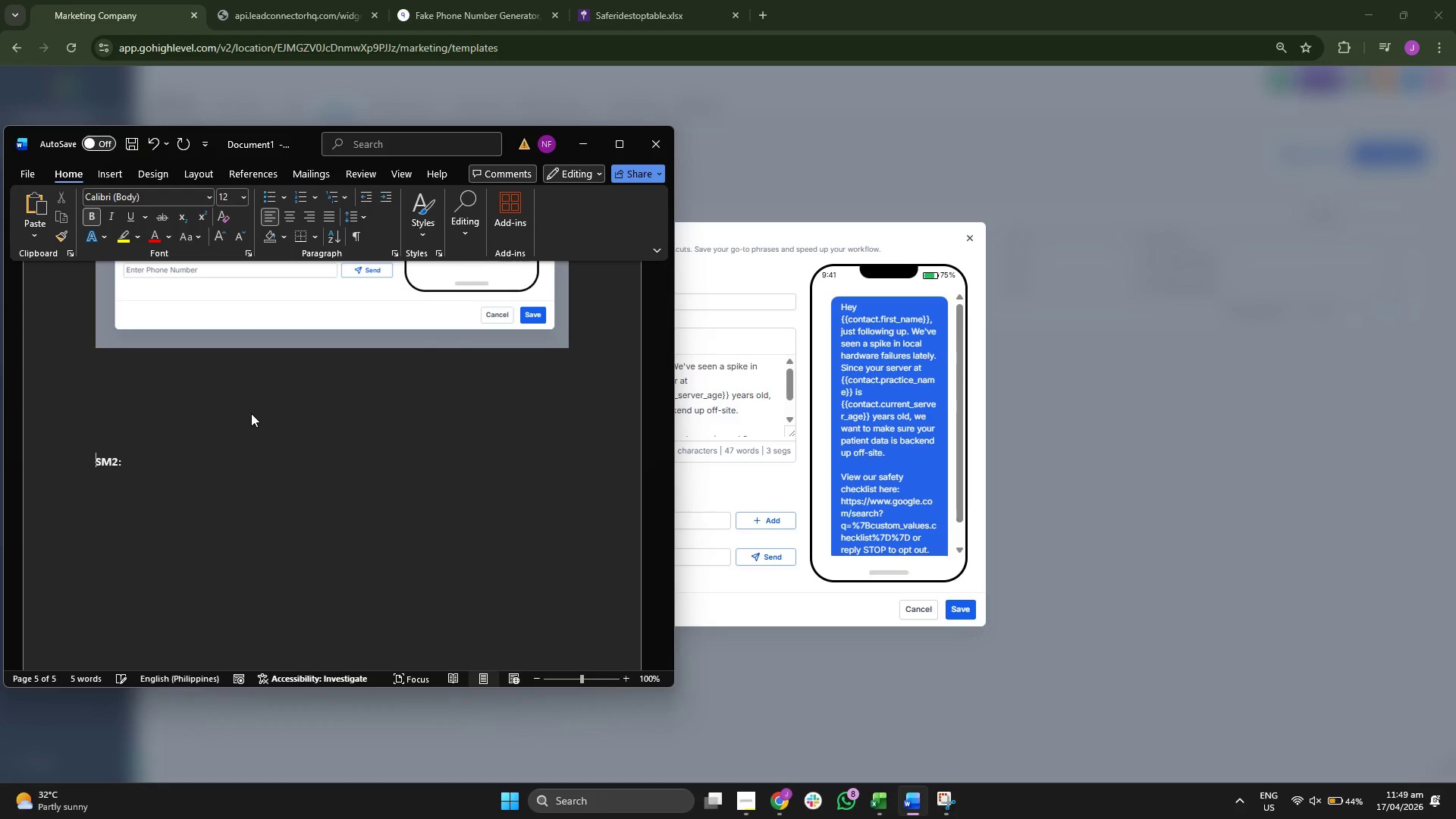 
key(Enter)
 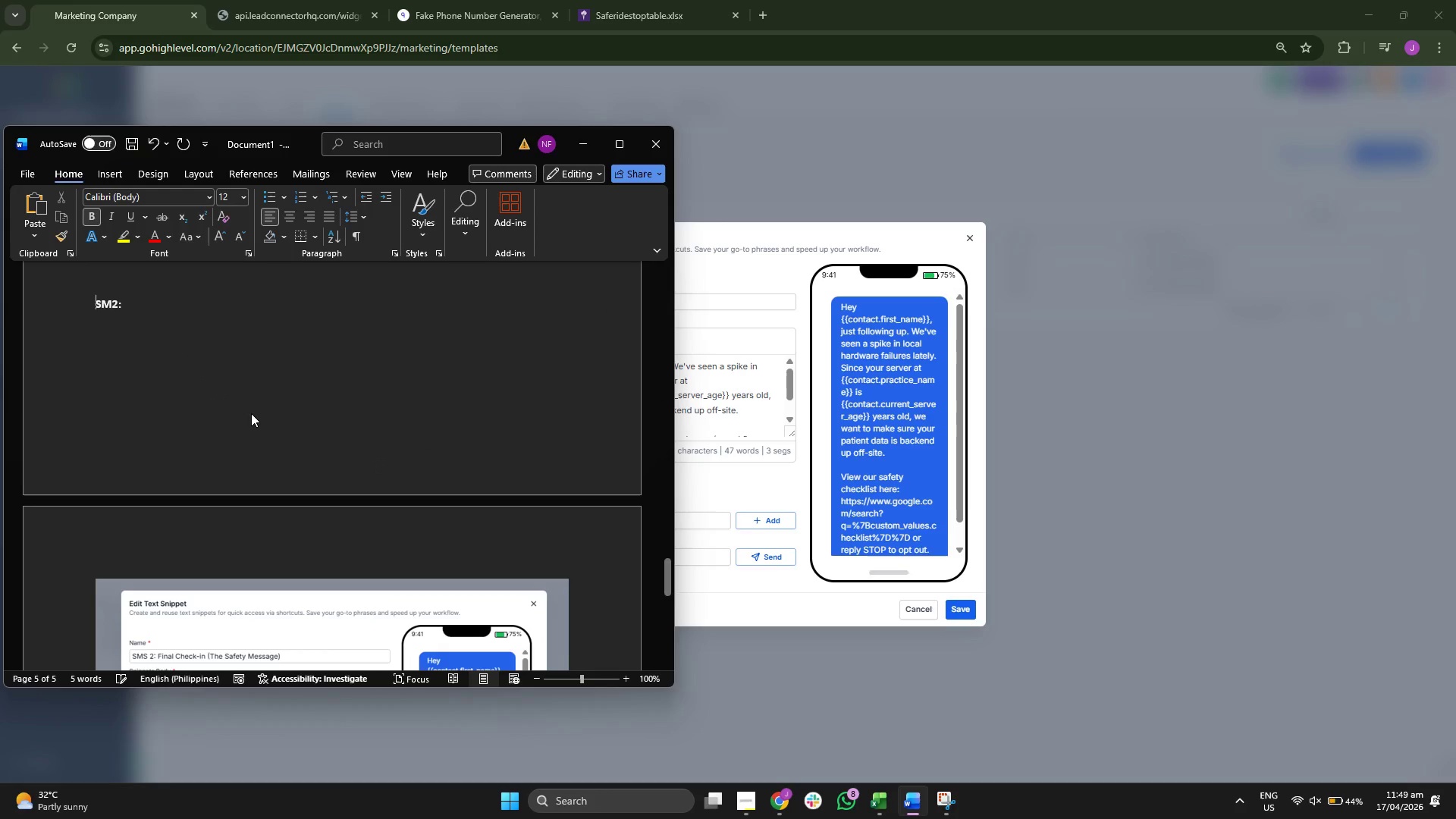 
key(Enter)
 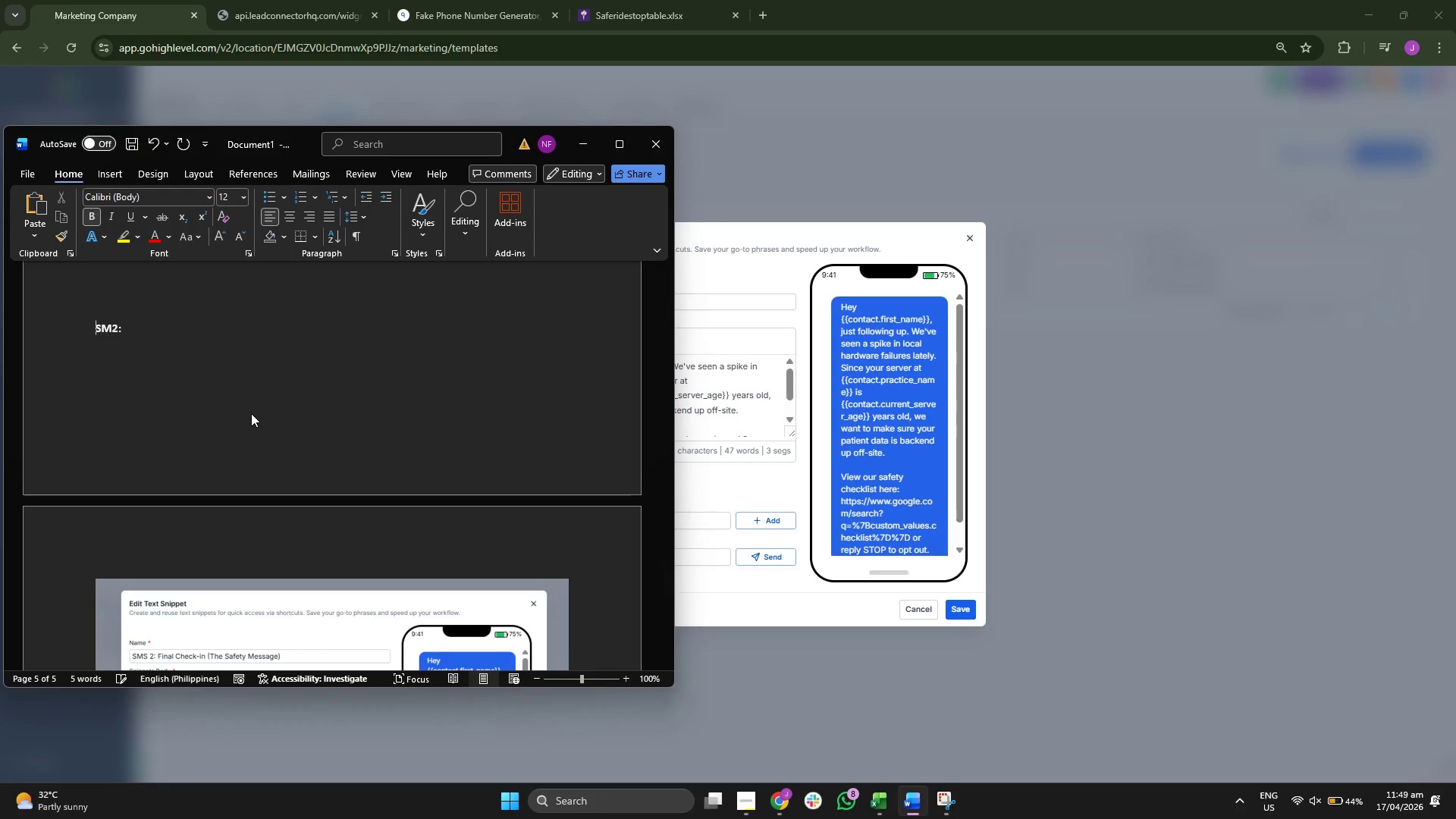 
scroll: coordinate [251, 413], scroll_direction: down, amount: 5.0
 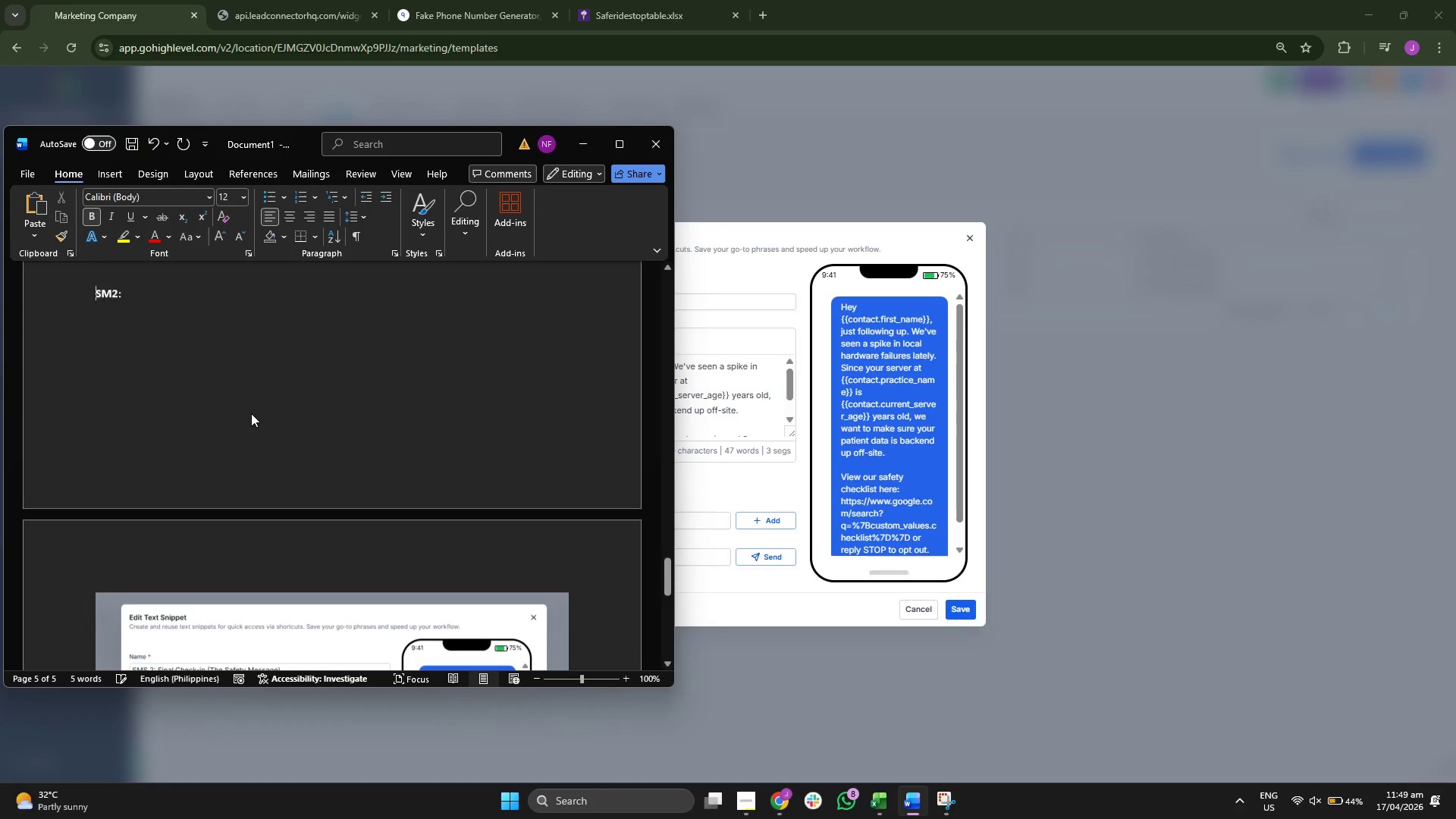 
key(Enter)
 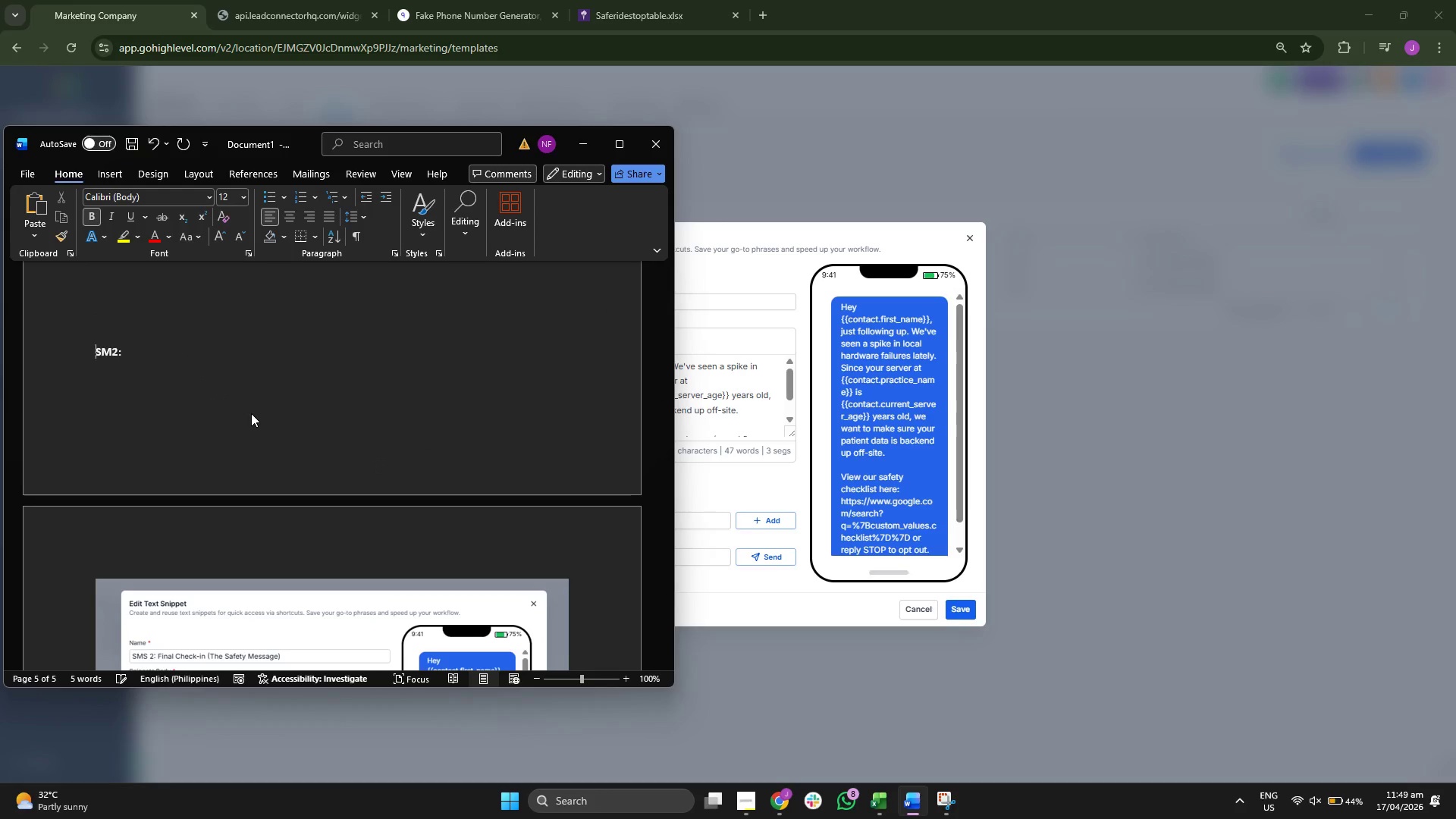 
key(Enter)
 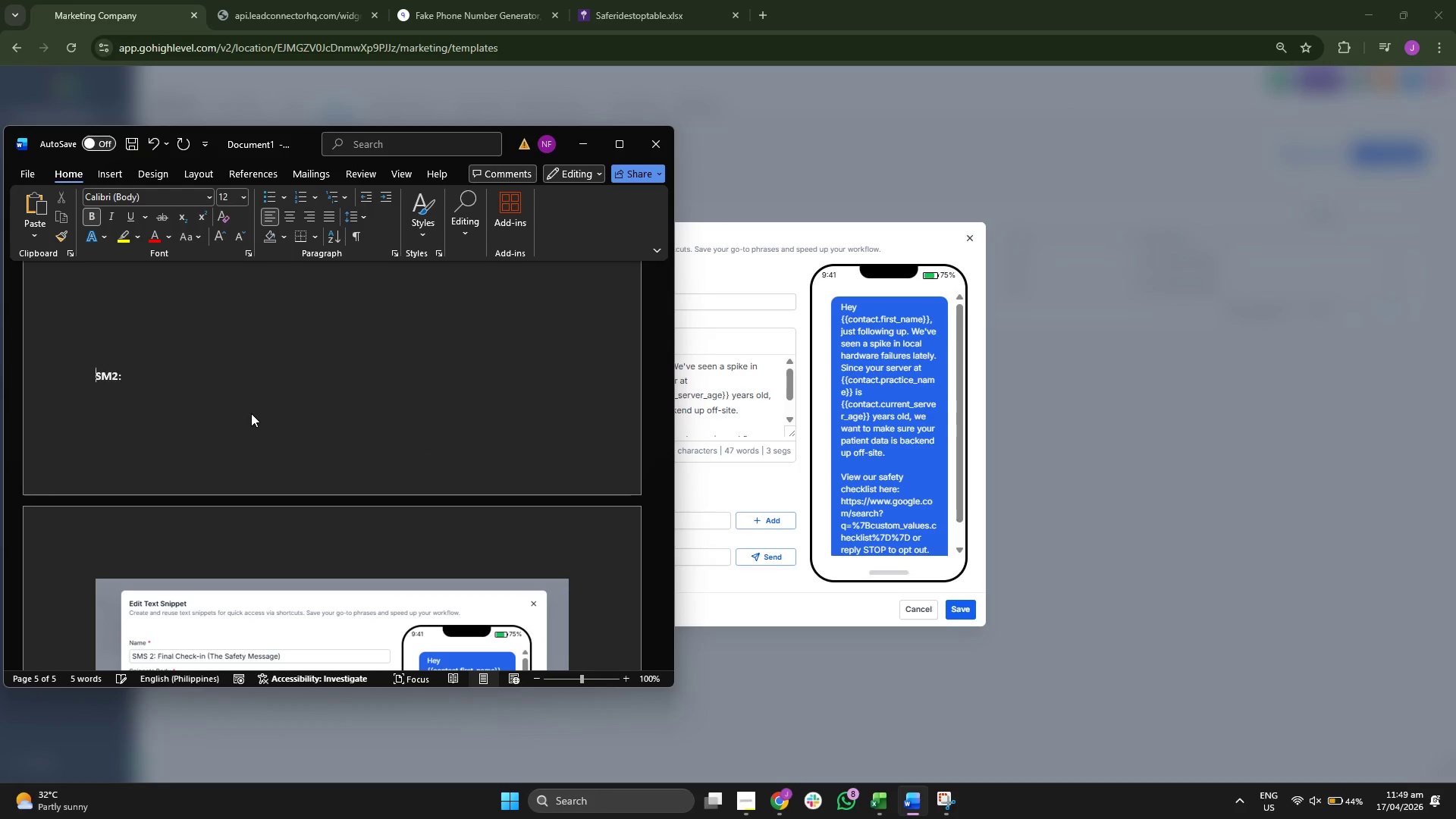 
key(Enter)
 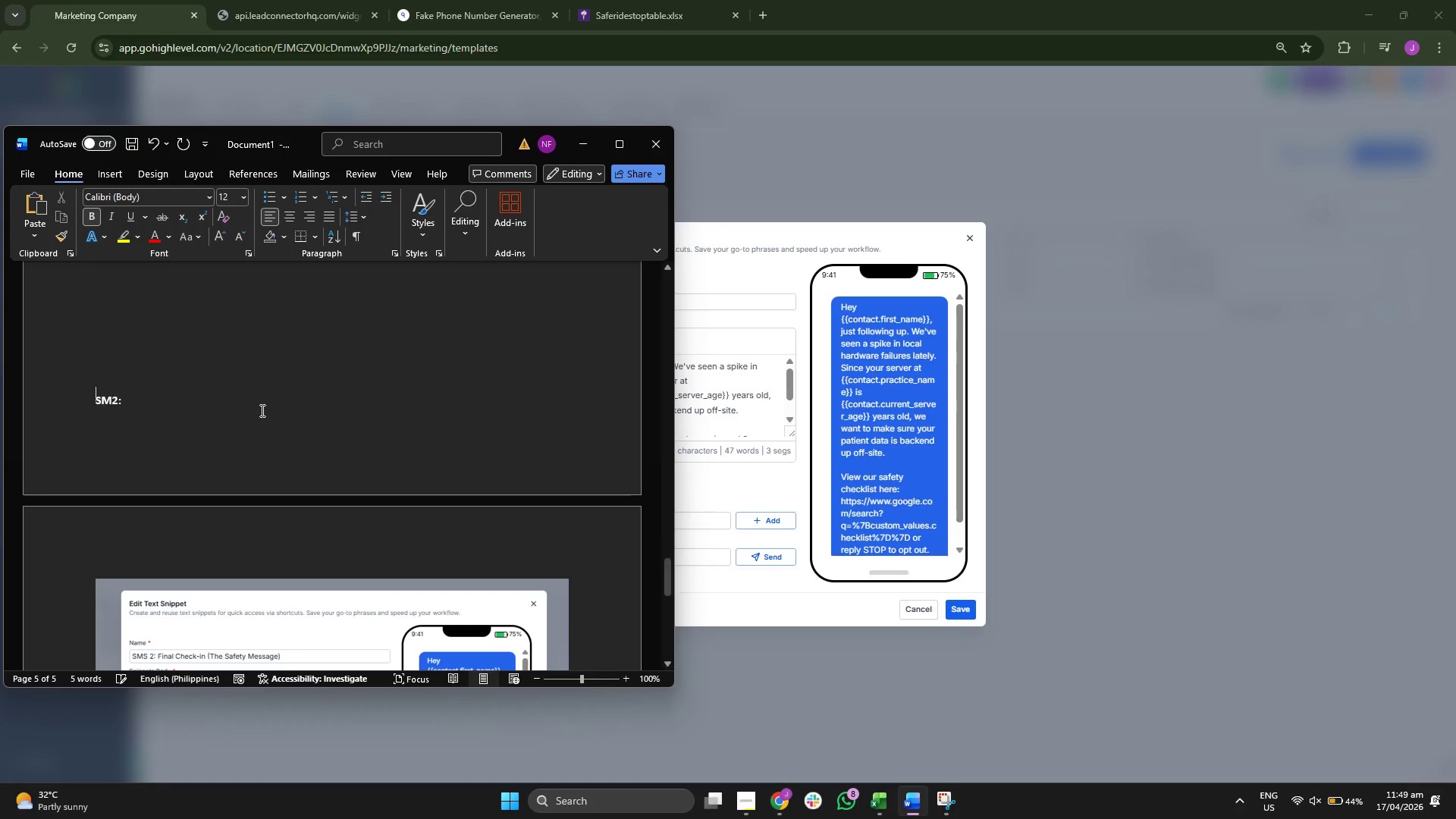 
key(Enter)
 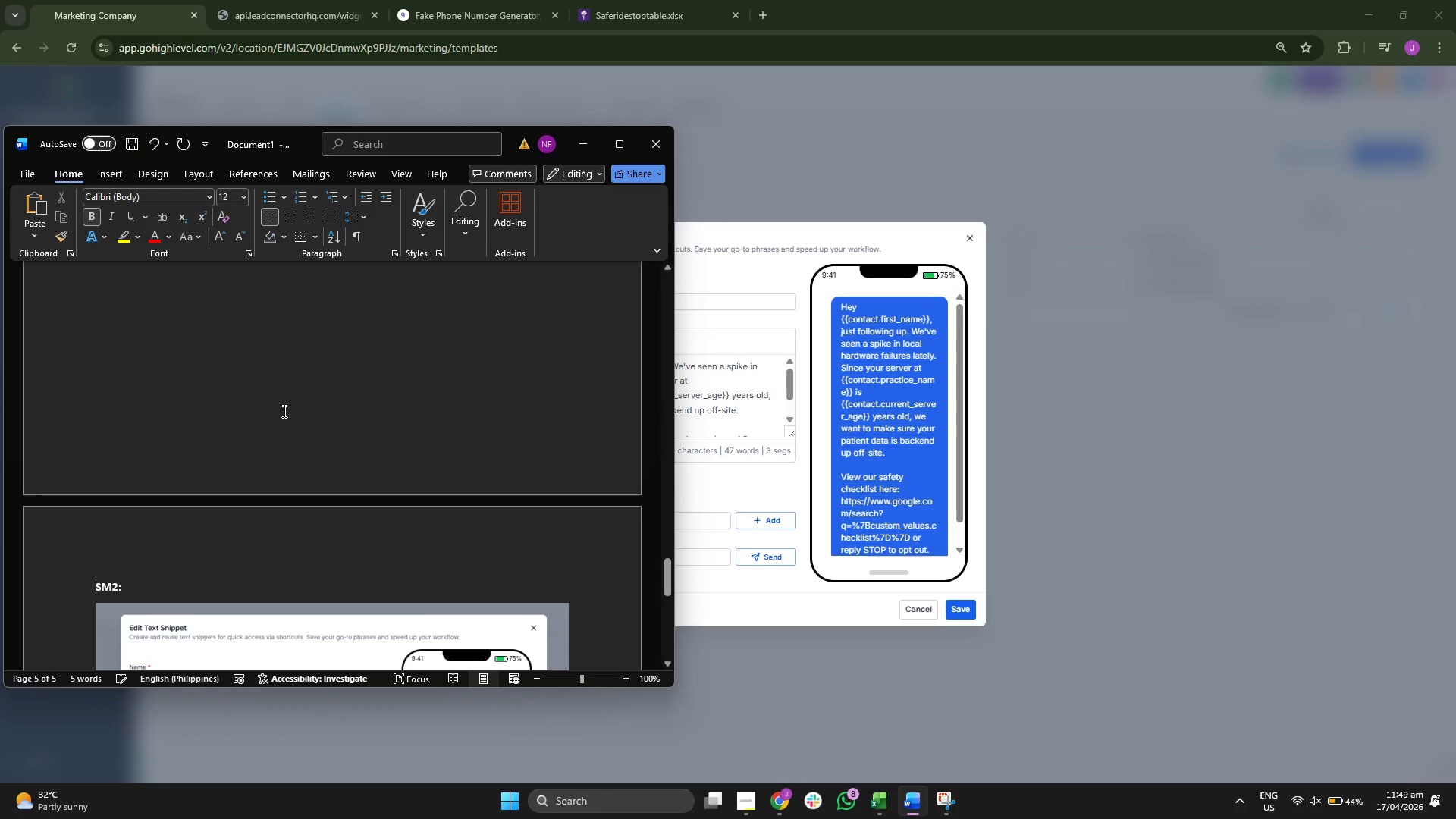 
scroll: coordinate [452, 325], scroll_direction: up, amount: 26.0
 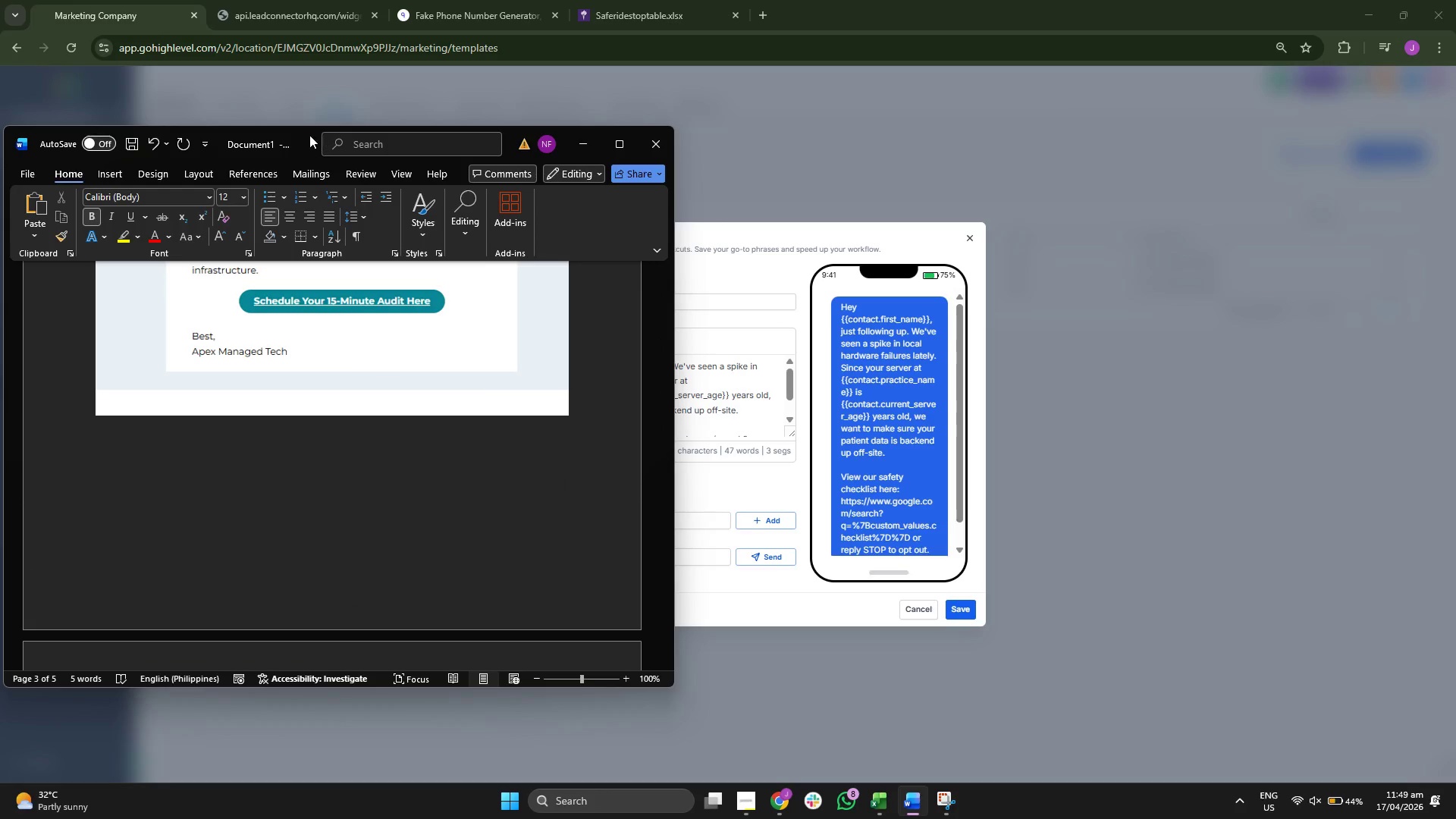 
left_click_drag(start_coordinate=[306, 134], to_coordinate=[497, 135])
 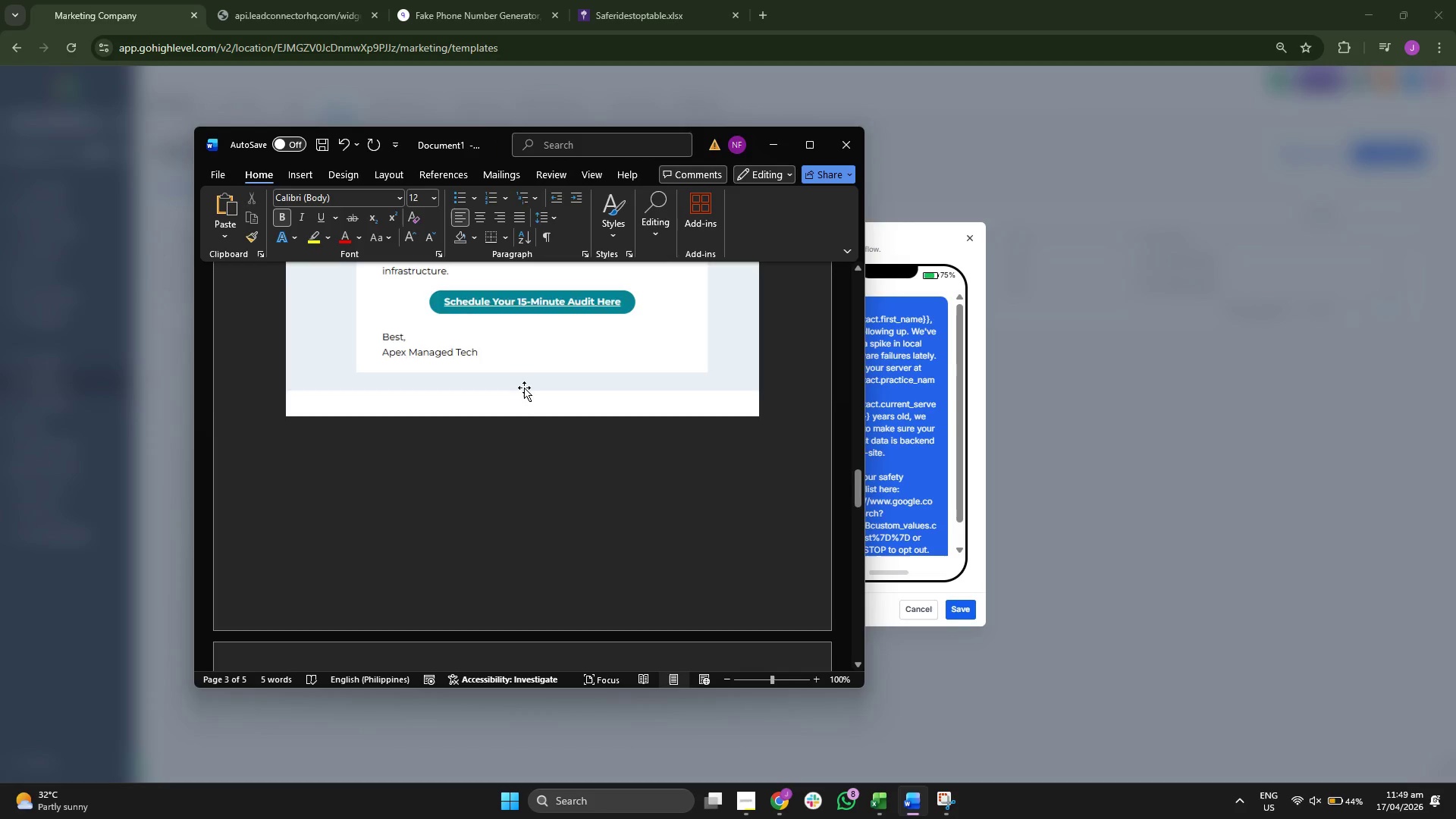 
scroll: coordinate [521, 400], scroll_direction: up, amount: 62.0
 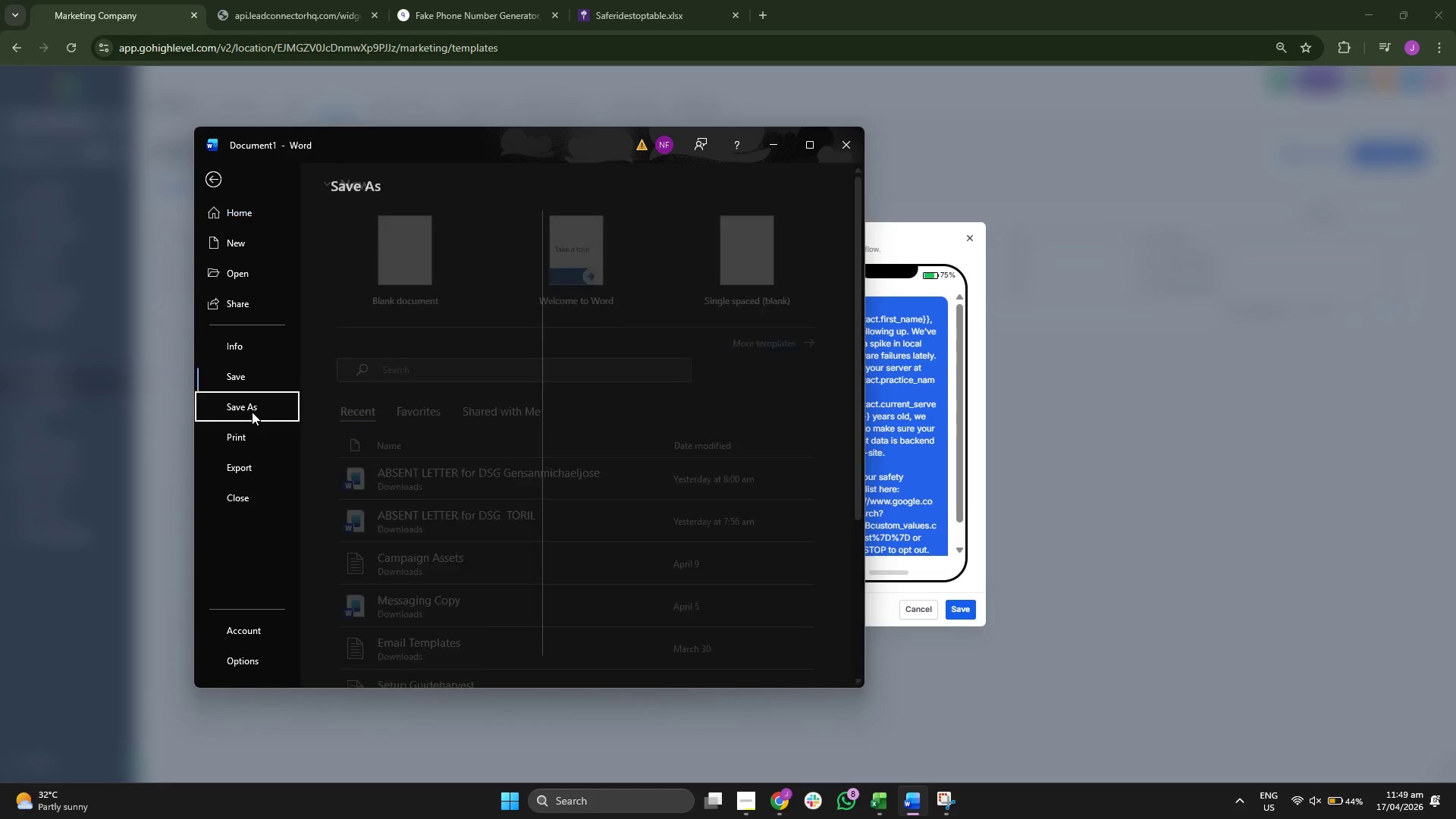 
left_click([396, 498])
 